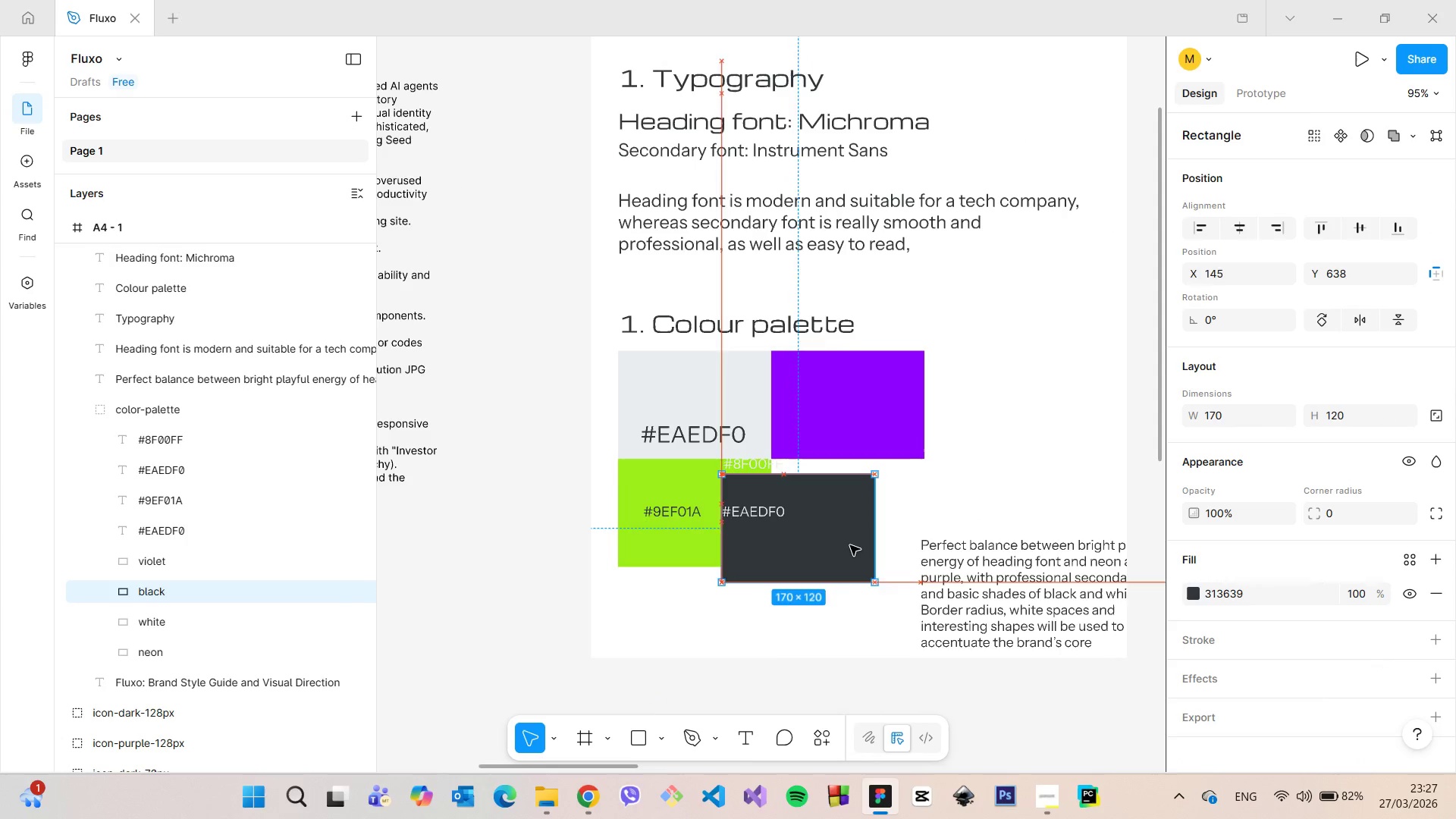 
left_click([982, 569])
 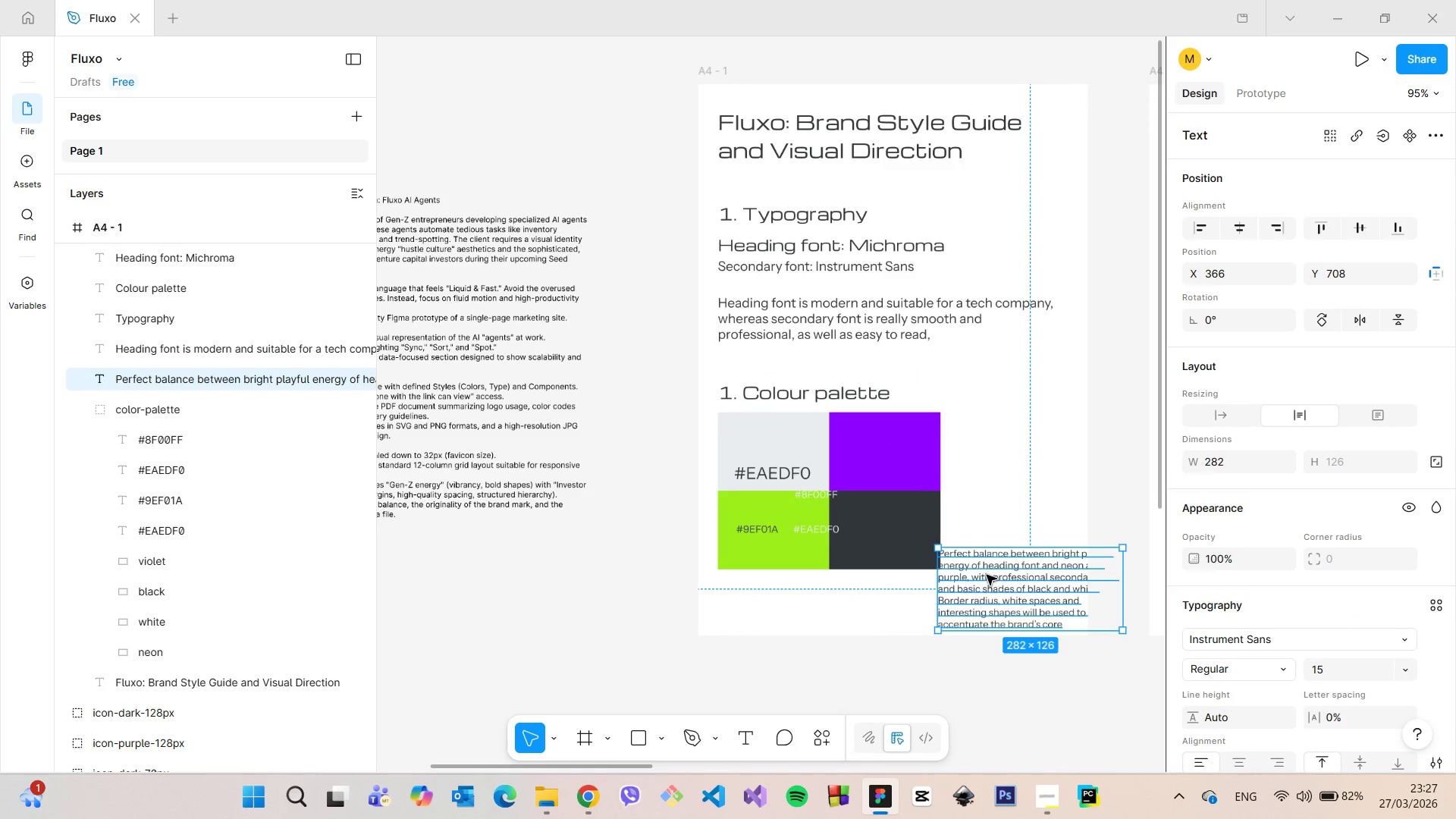 
scroll: coordinate [987, 576], scroll_direction: down, amount: 3.0
 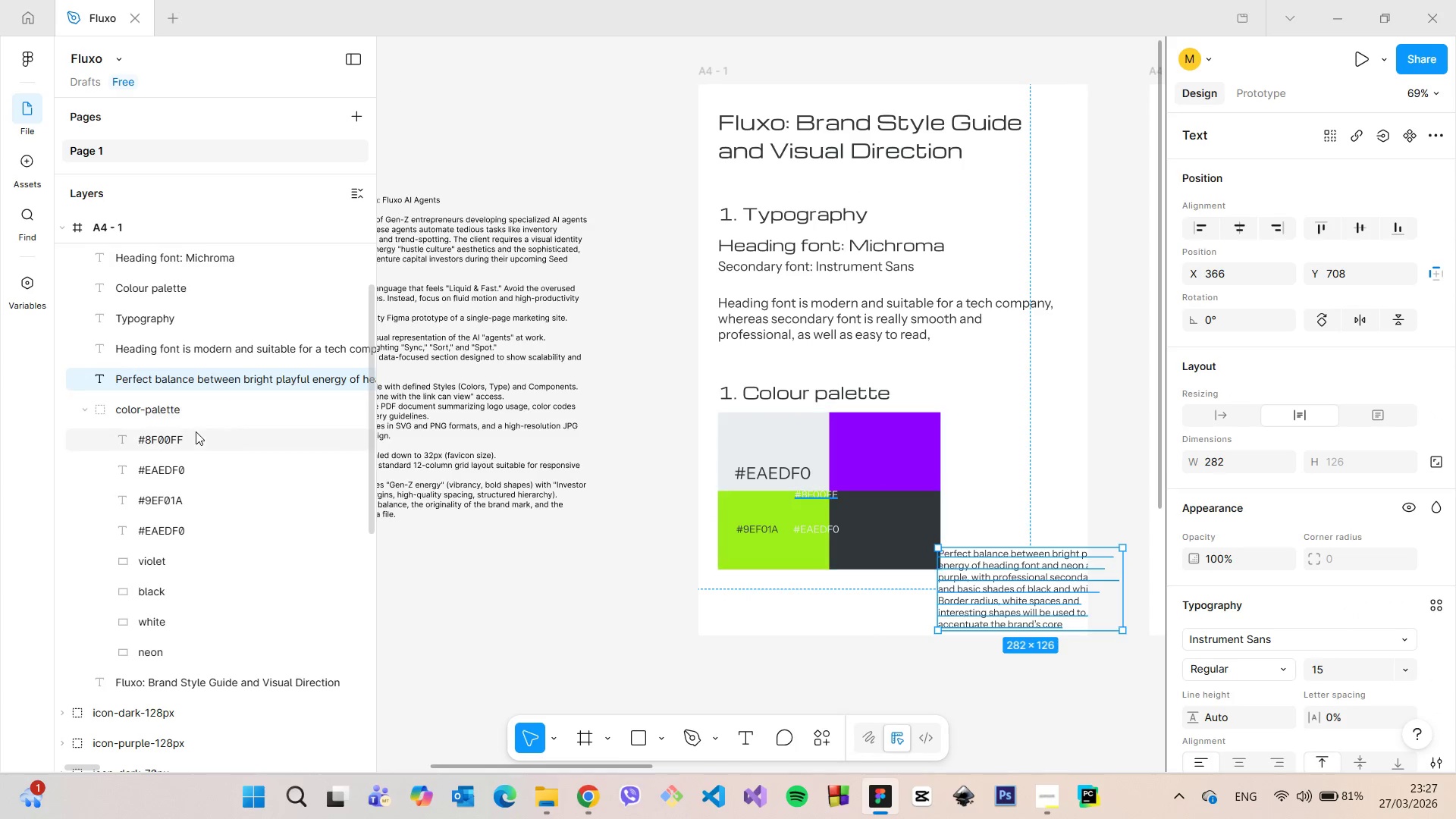 
left_click([197, 435])
 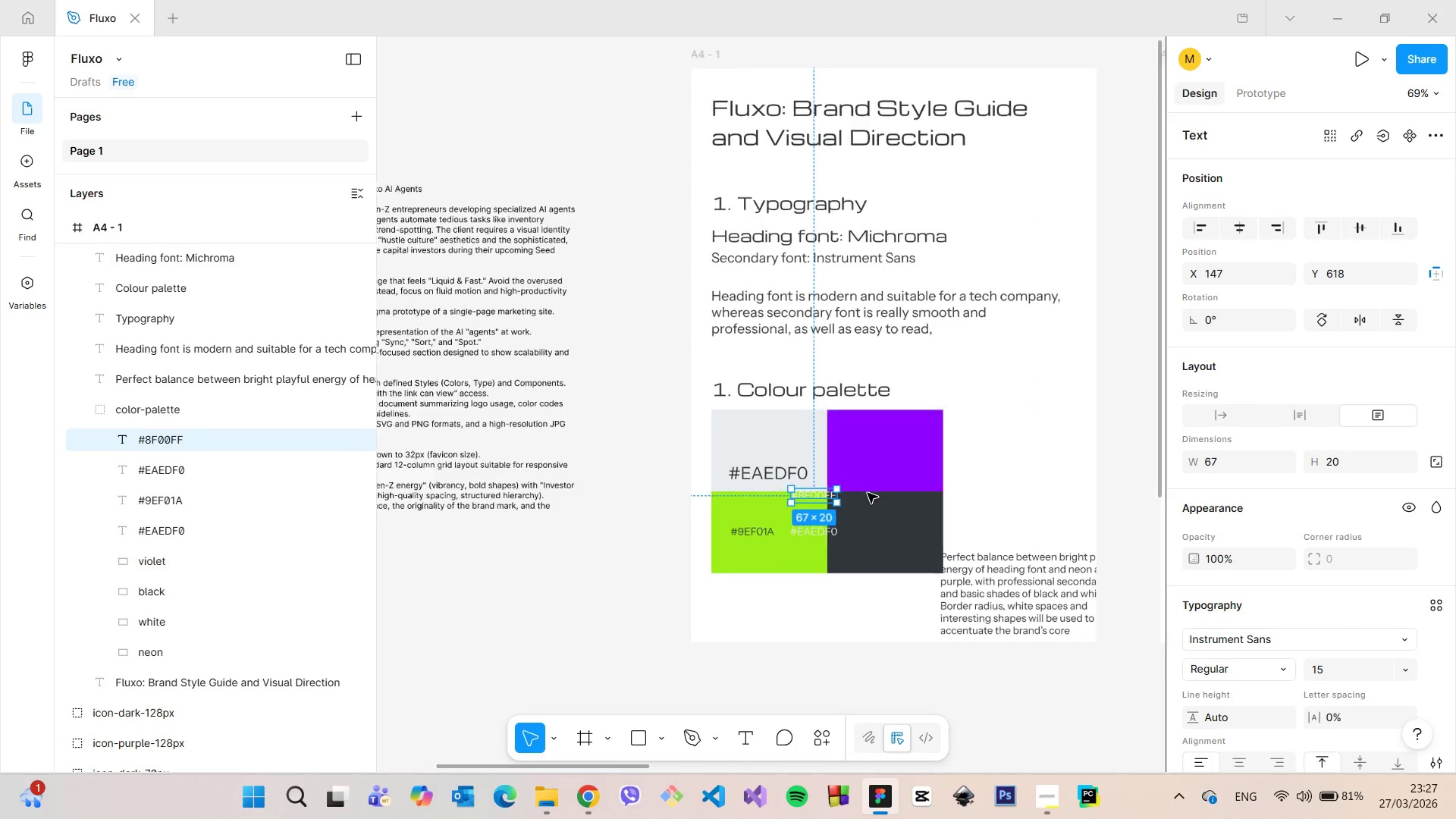 
scroll: coordinate [864, 494], scroll_direction: up, amount: 8.0
 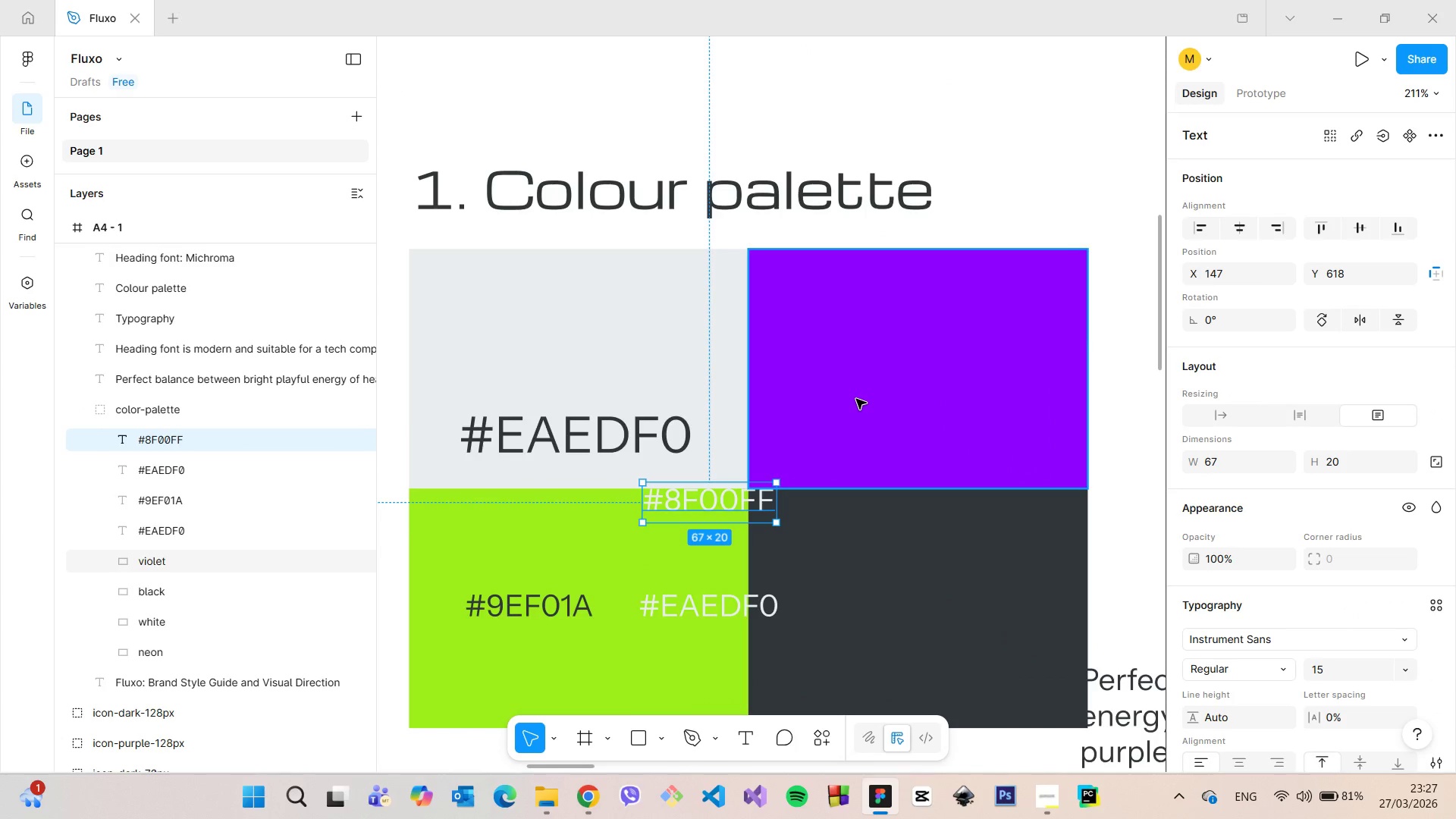 
left_click([856, 399])
 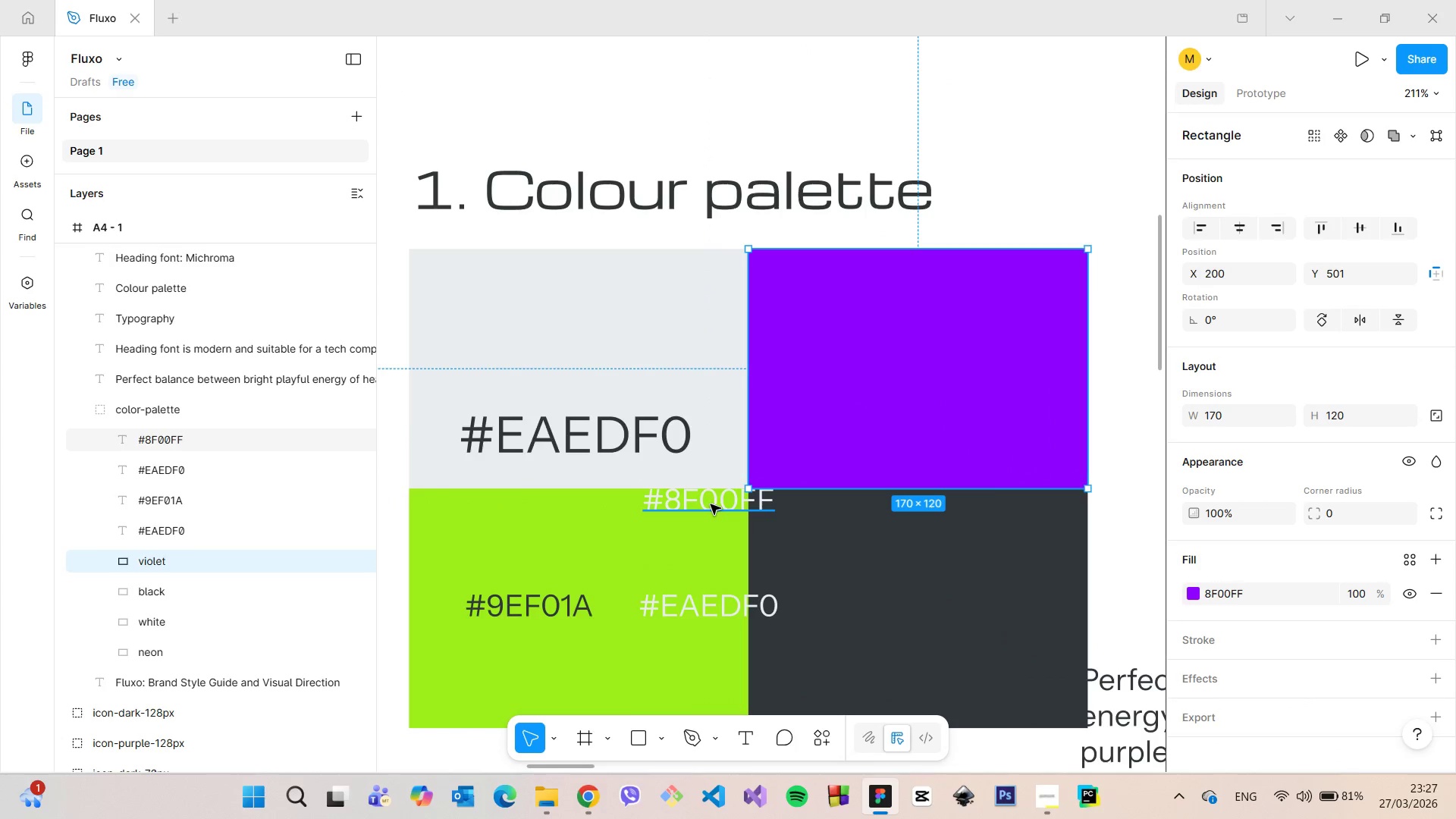 
left_click([711, 504])
 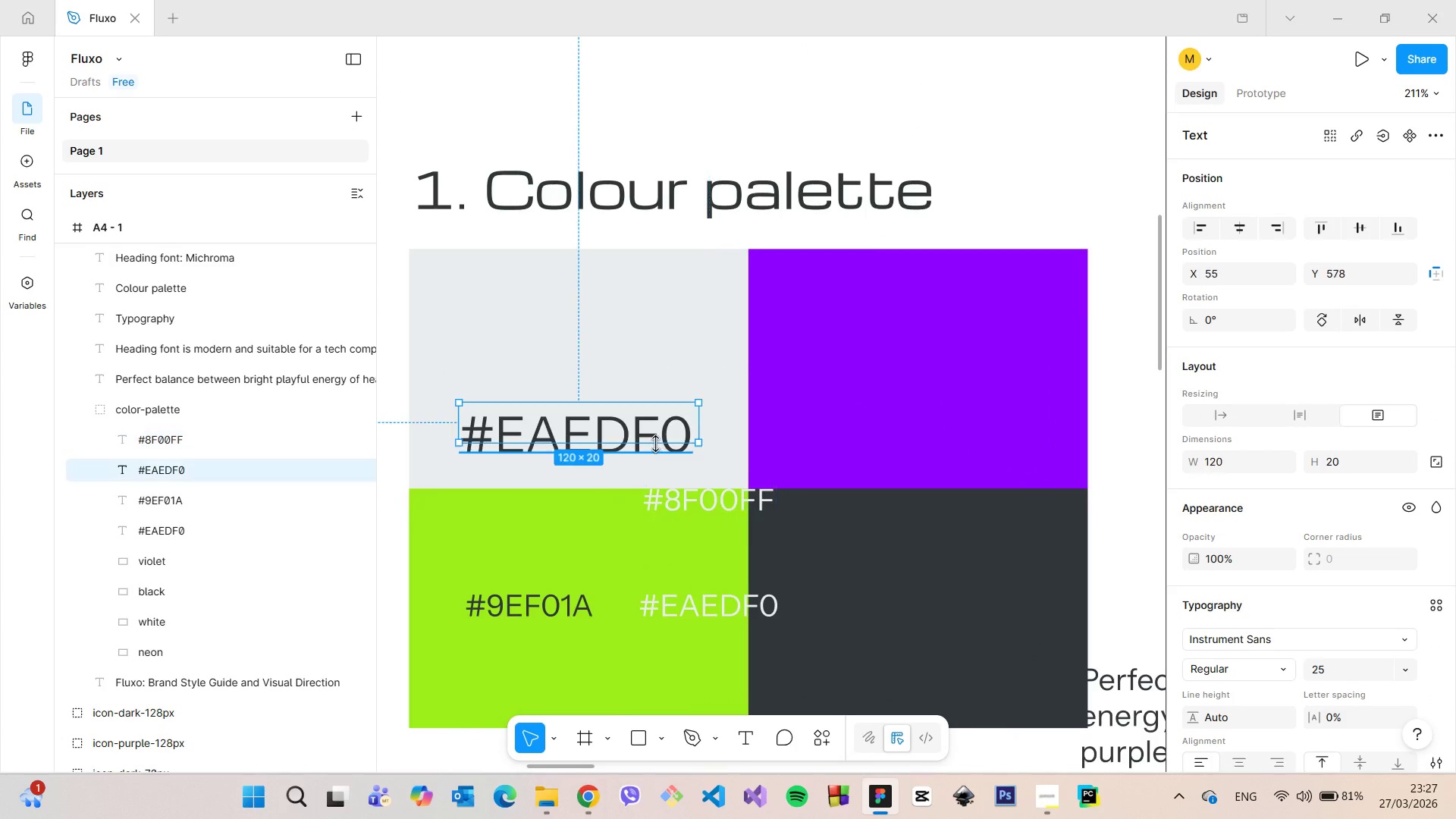 
left_click([655, 444])
 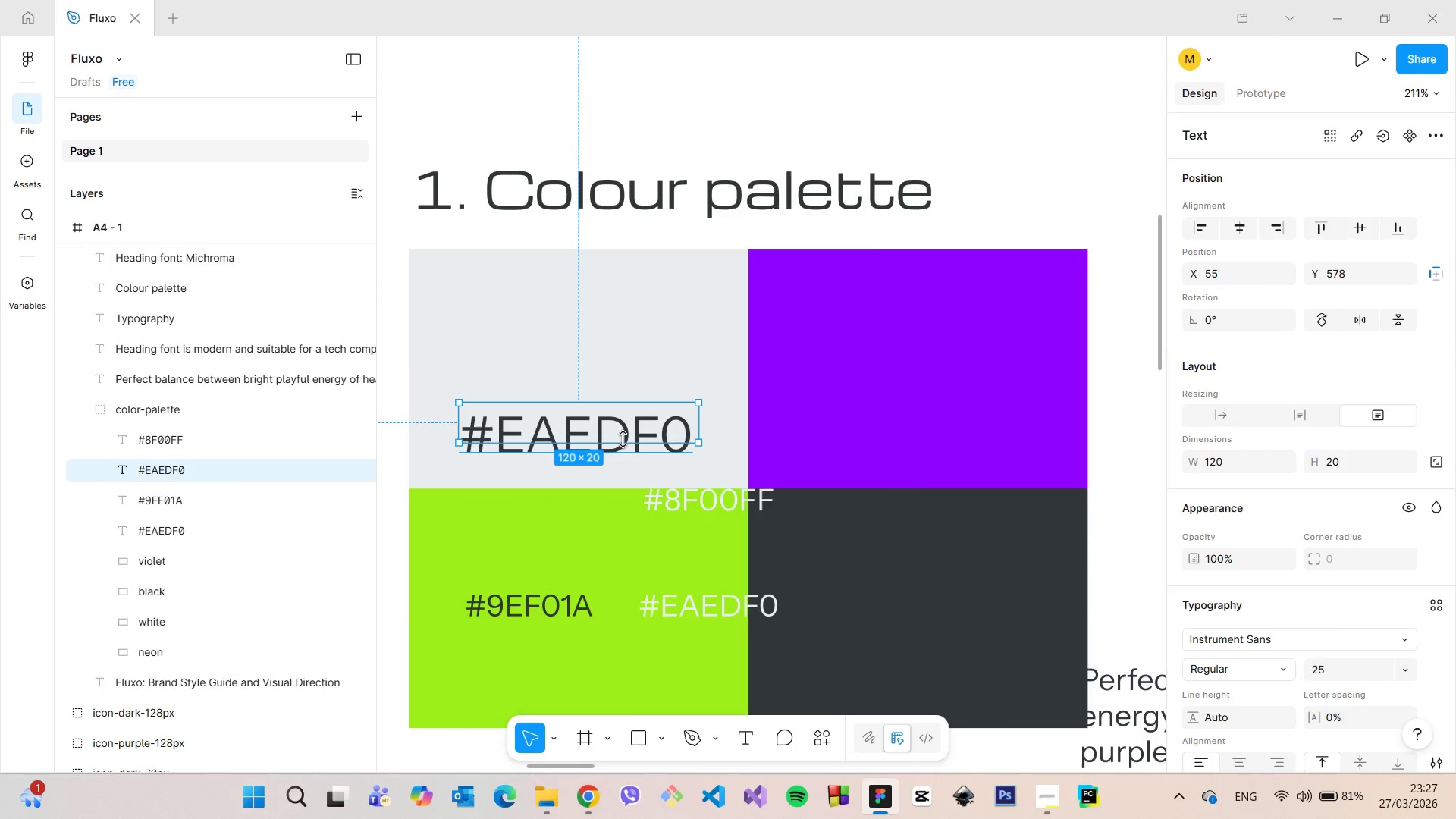 
left_click_drag(start_coordinate=[615, 439], to_coordinate=[624, 460])
 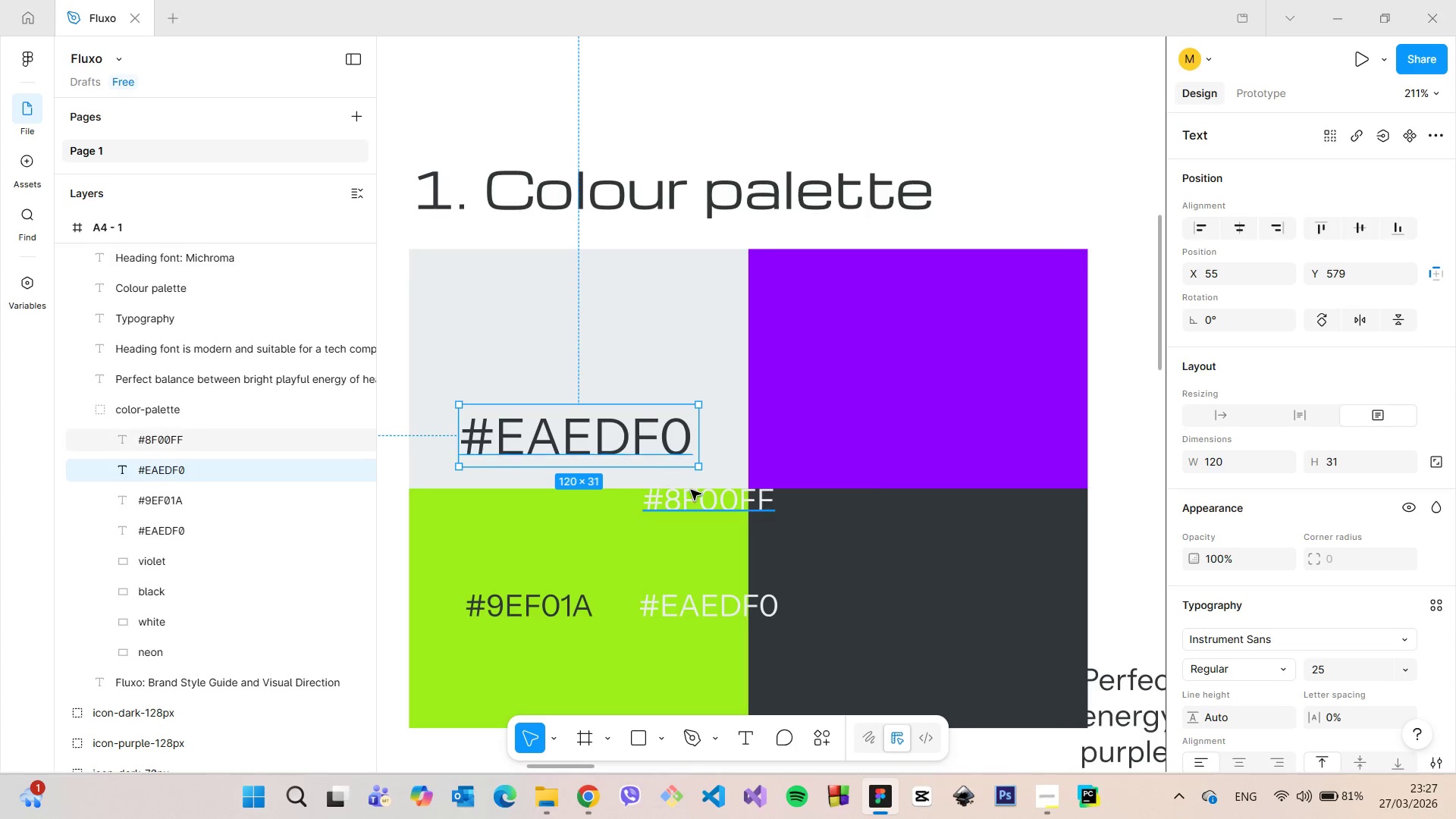 
wait(5.05)
 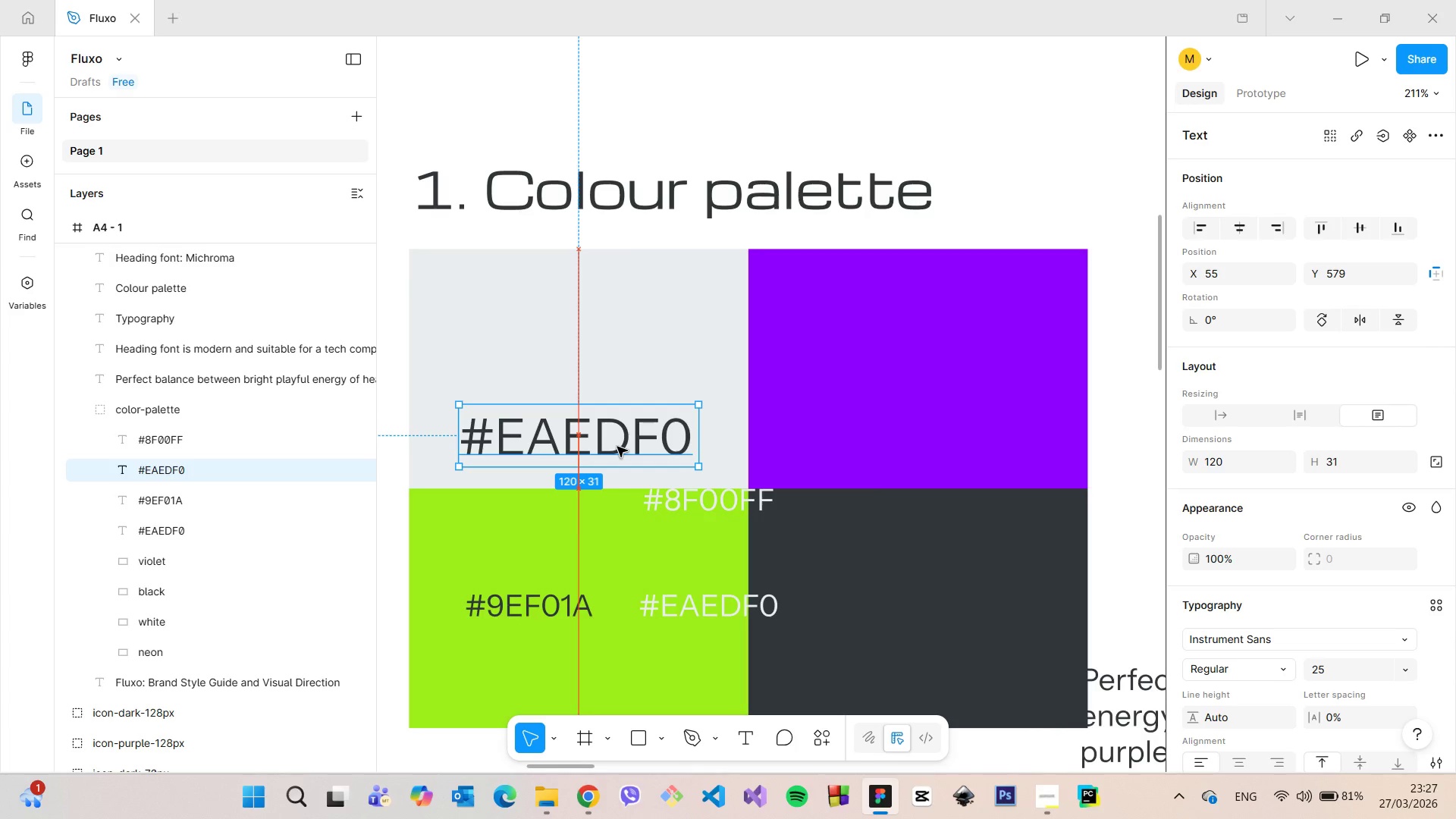 
left_click([691, 491])
 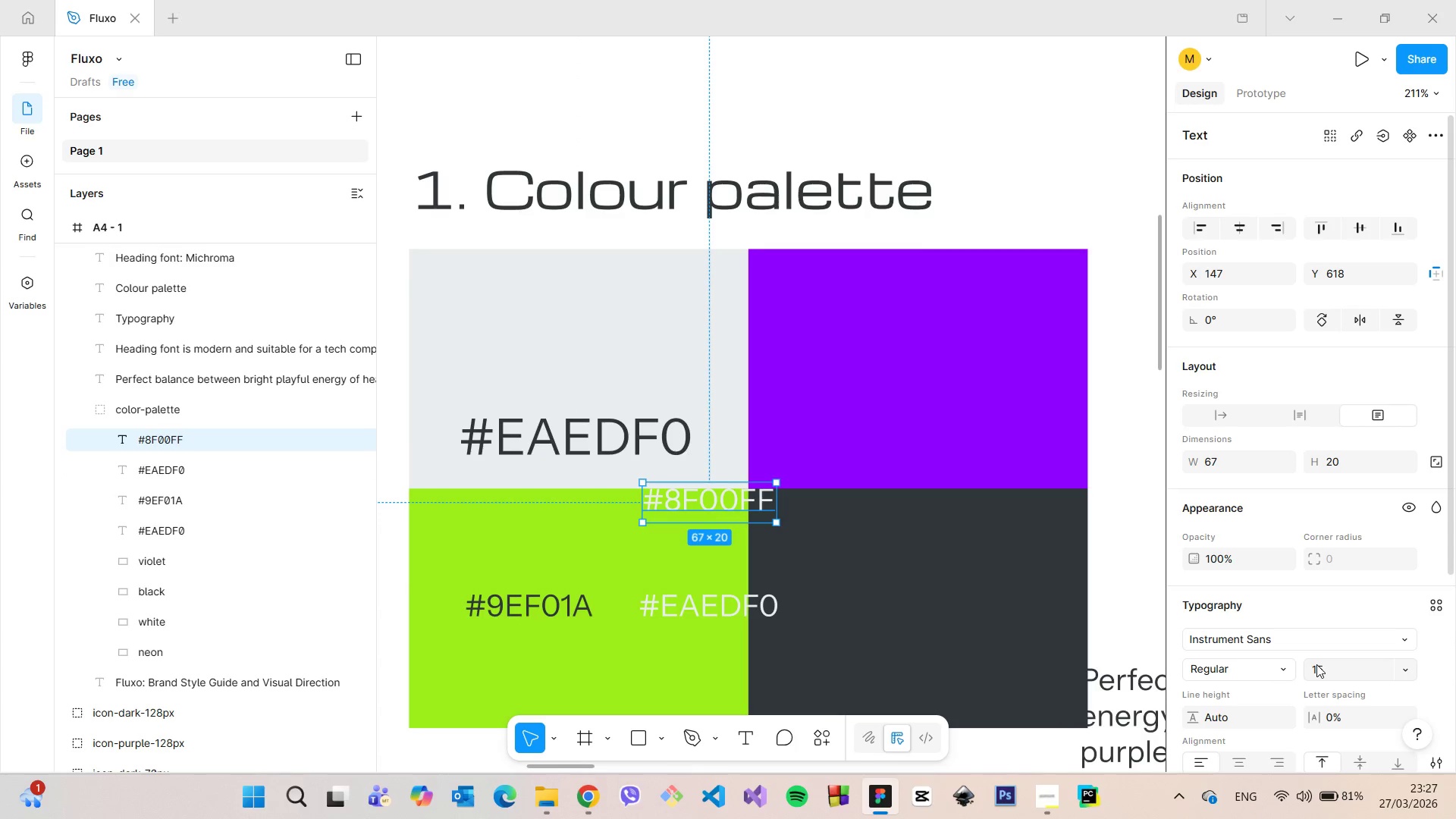 
left_click([1316, 664])
 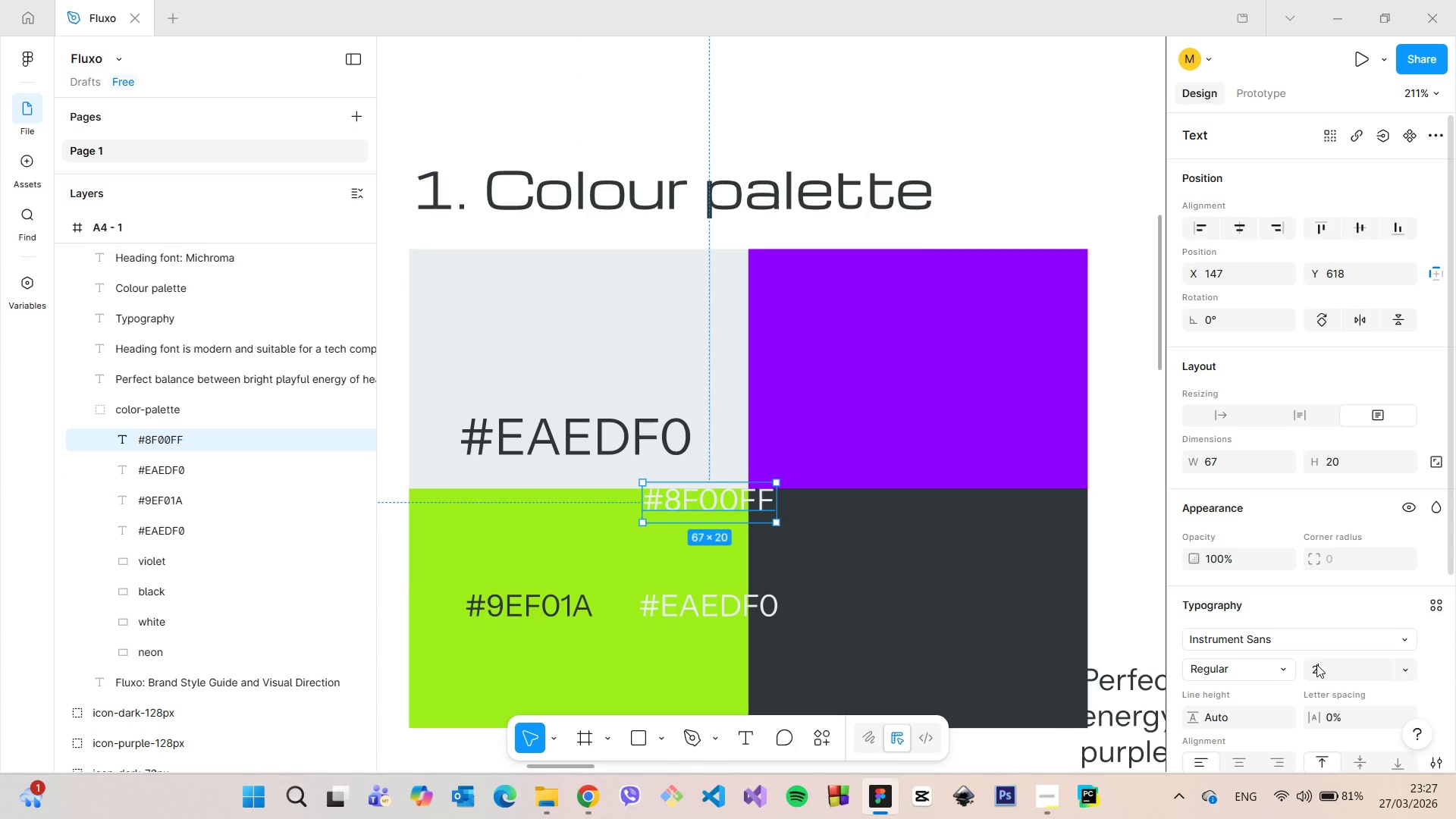 
type(25)
 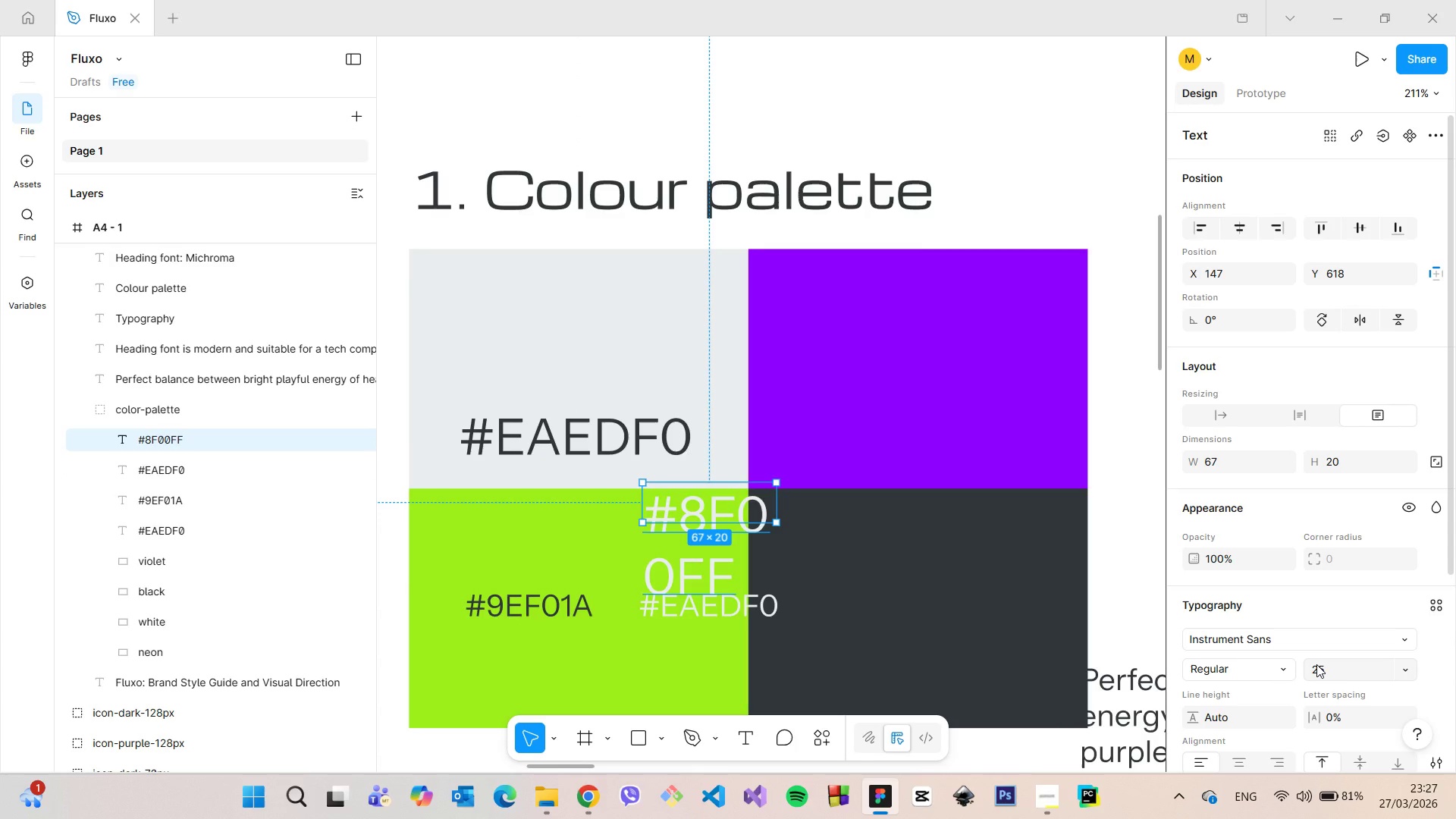 
key(Enter)
 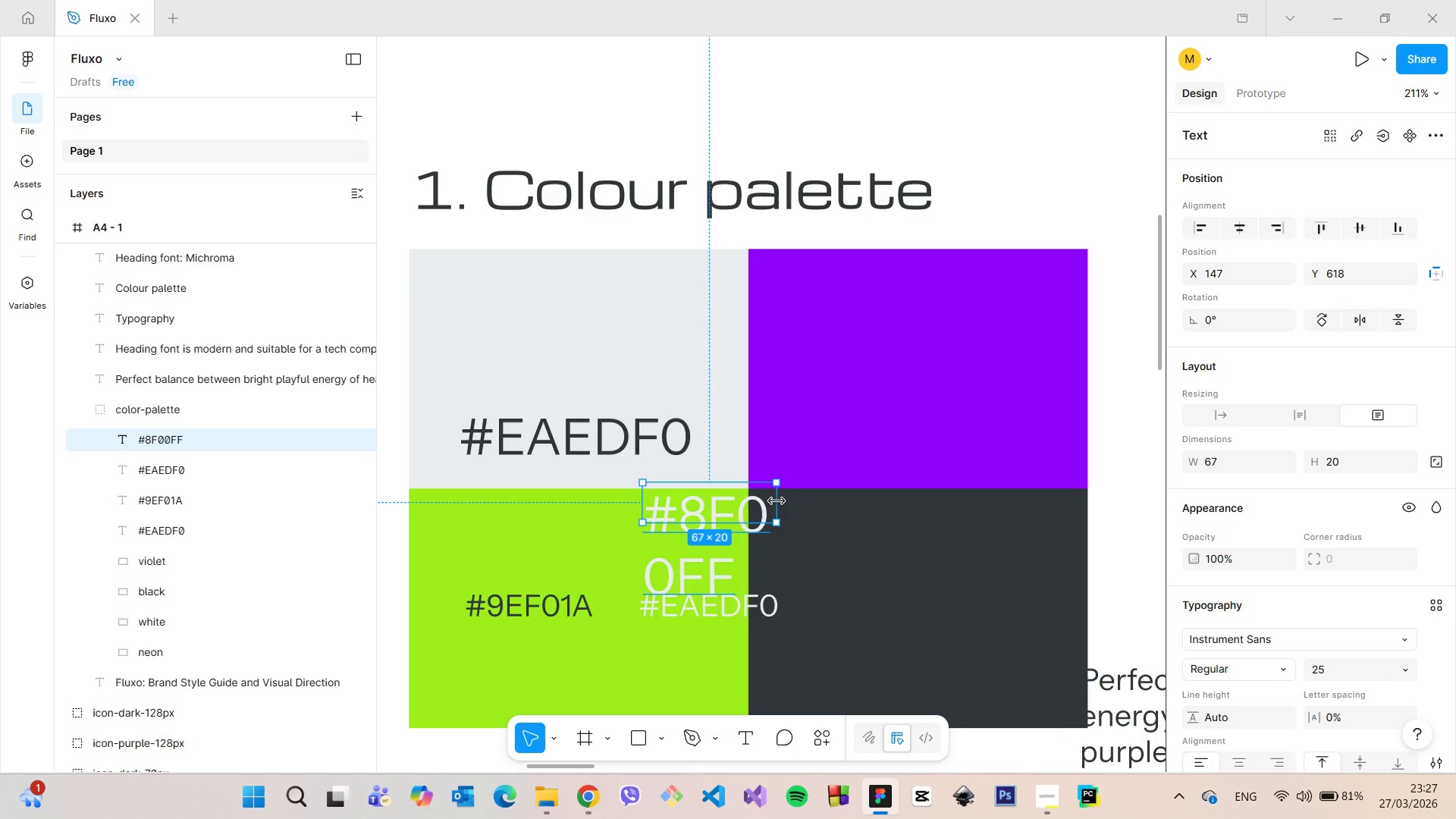 
left_click_drag(start_coordinate=[777, 501], to_coordinate=[875, 504])
 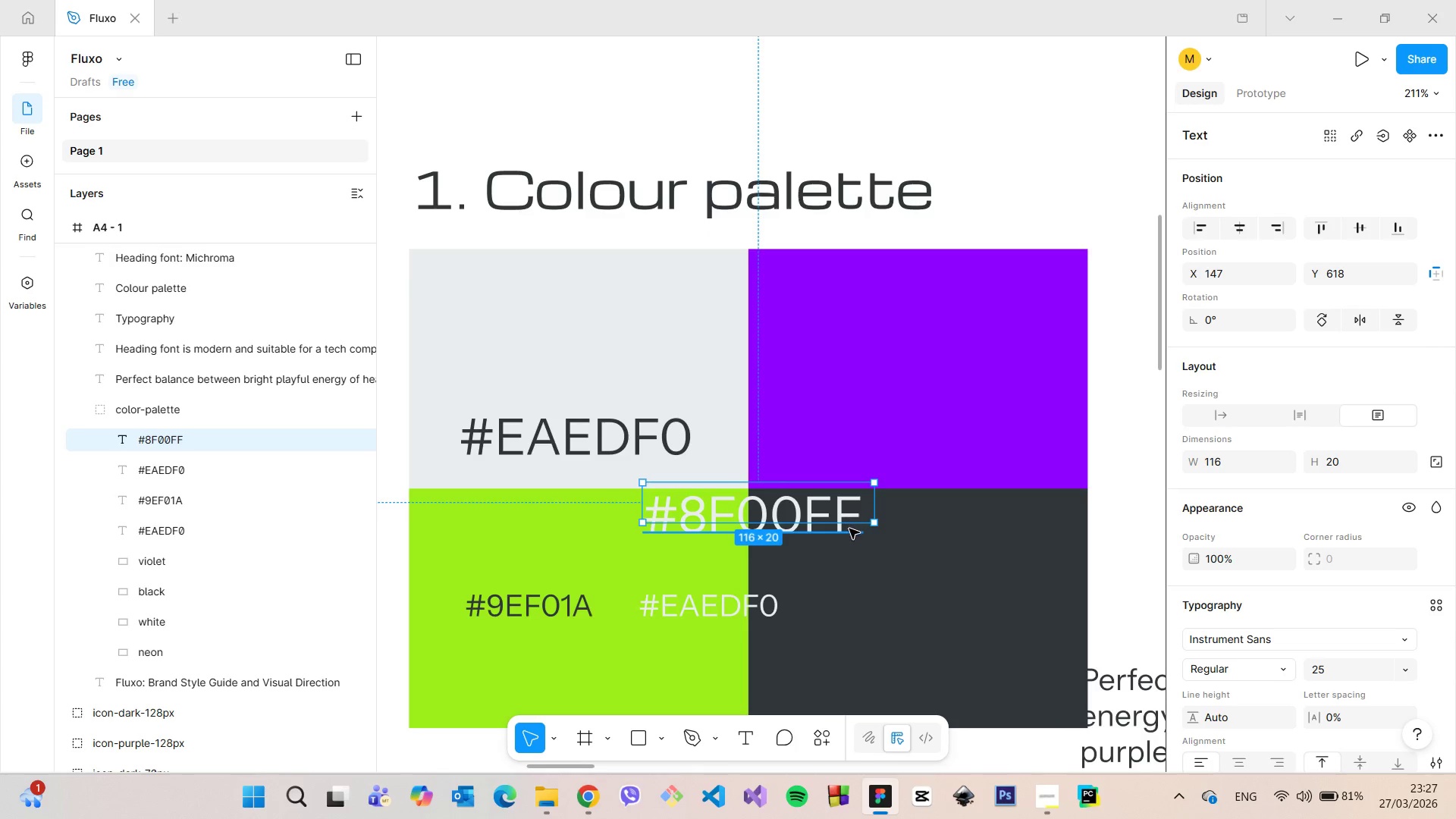 
left_click_drag(start_coordinate=[849, 516], to_coordinate=[852, 523])
 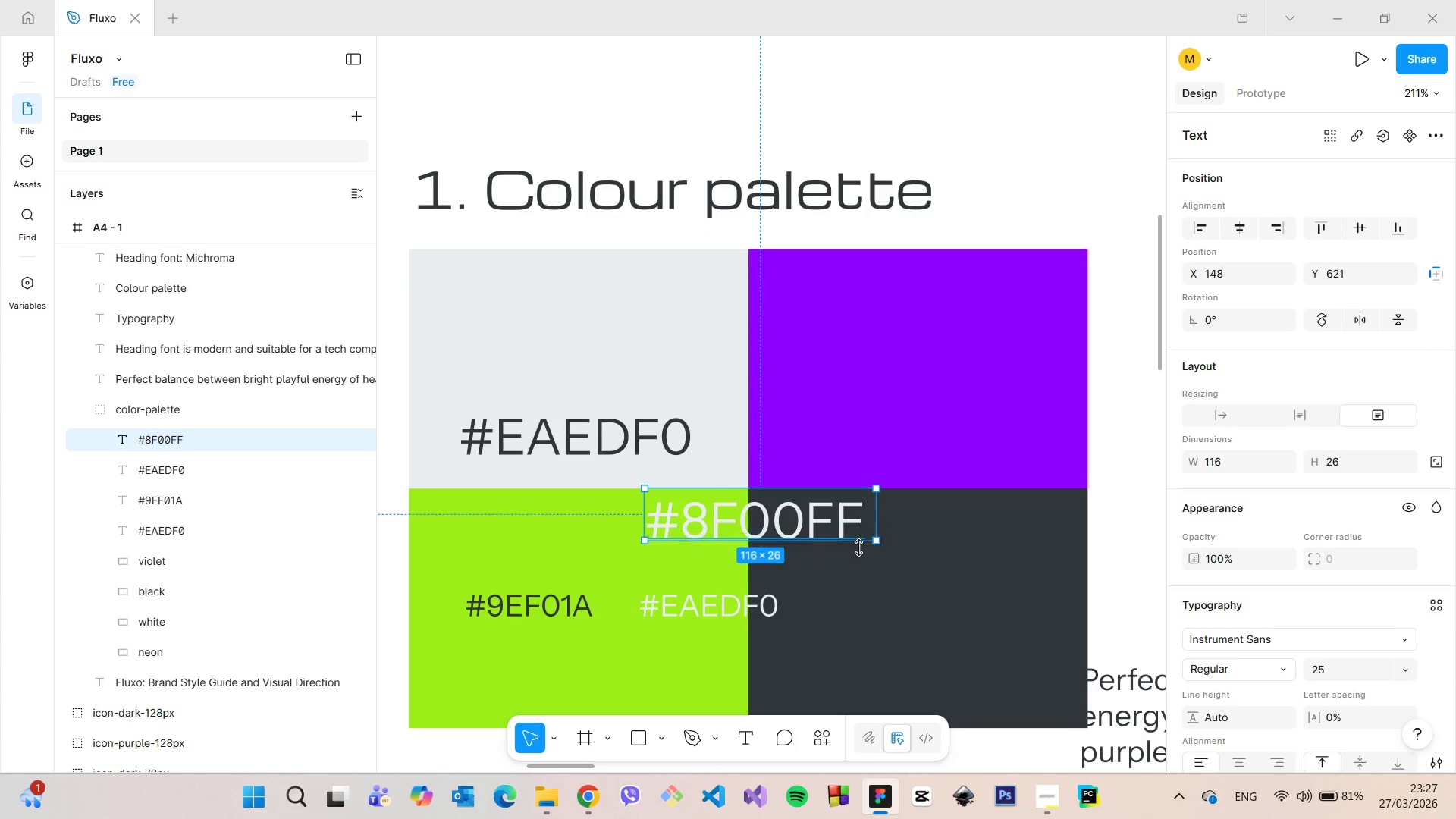 
left_click_drag(start_coordinate=[855, 532], to_coordinate=[857, 548])
 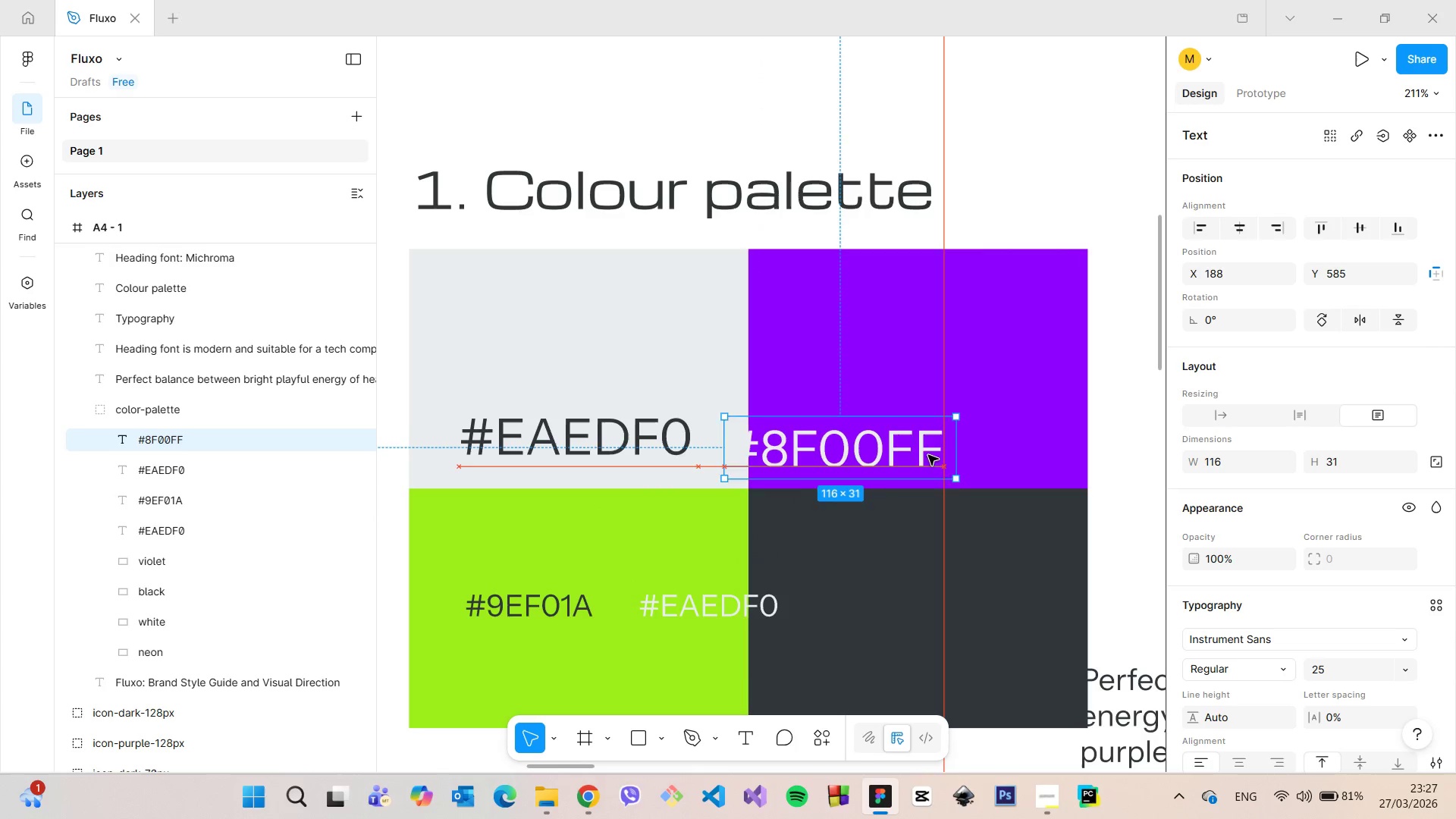 
left_click_drag(start_coordinate=[828, 534], to_coordinate=[989, 448])
 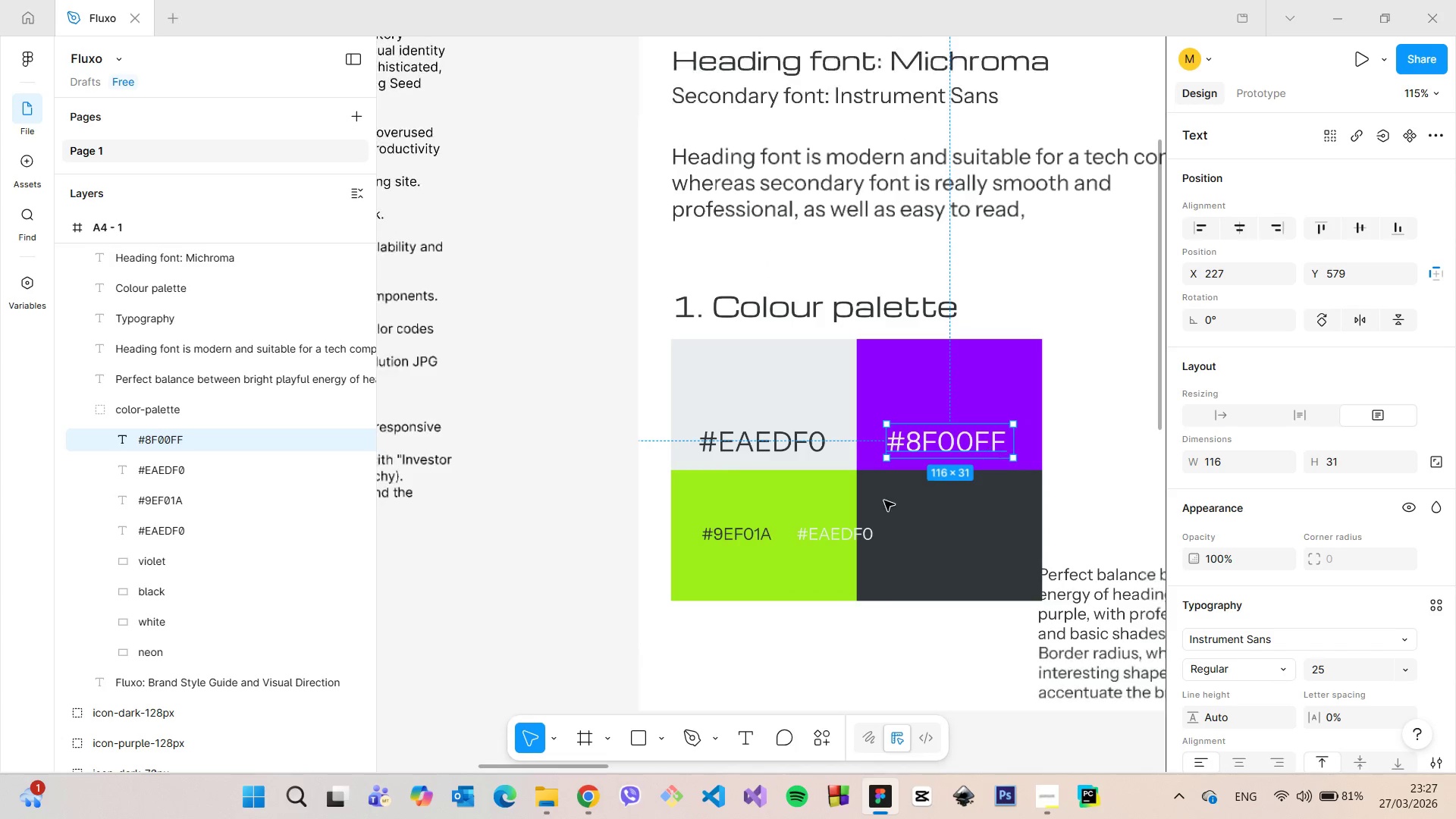 
scroll: coordinate [990, 448], scroll_direction: down, amount: 5.0
 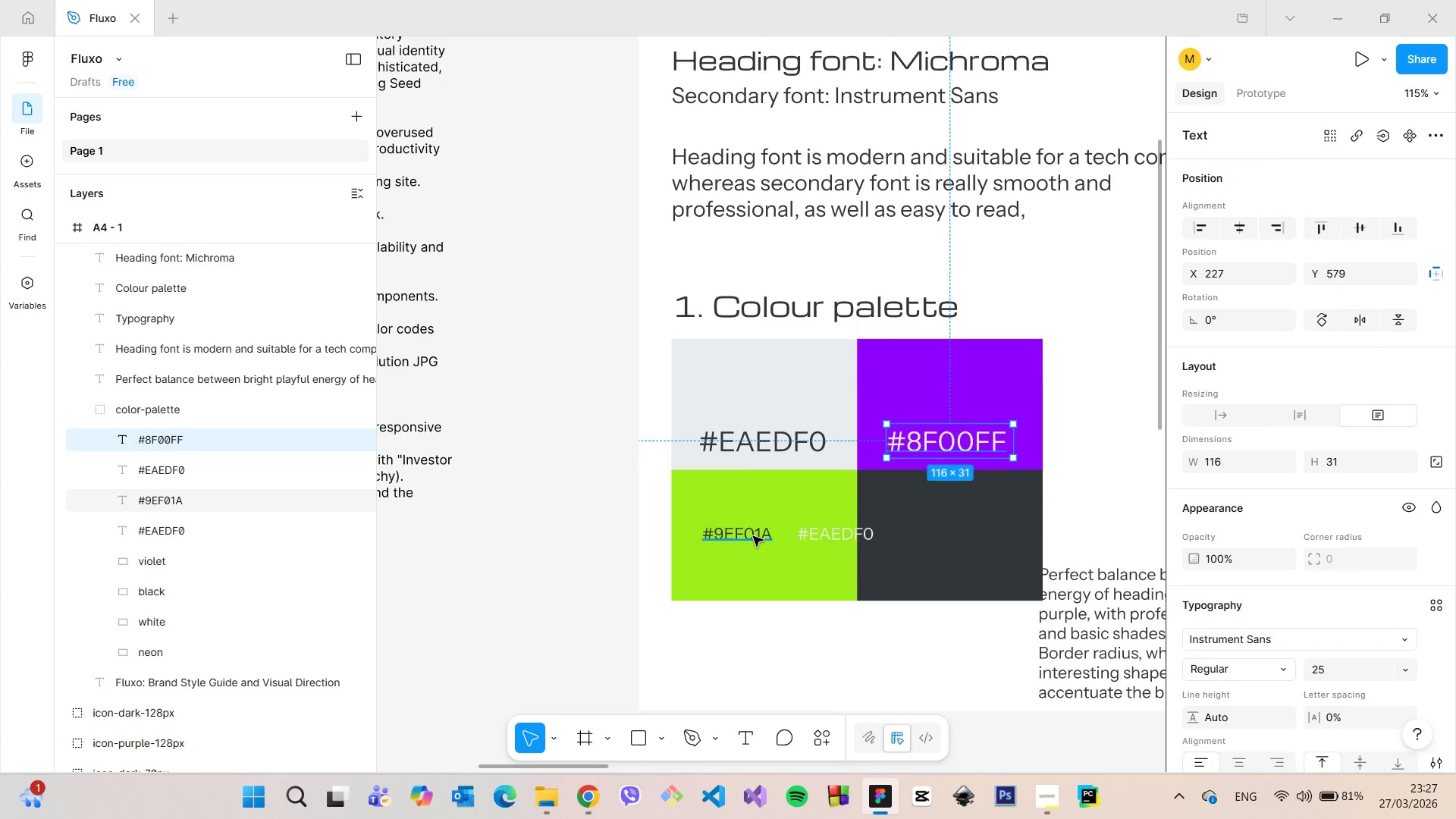 
left_click([753, 536])
 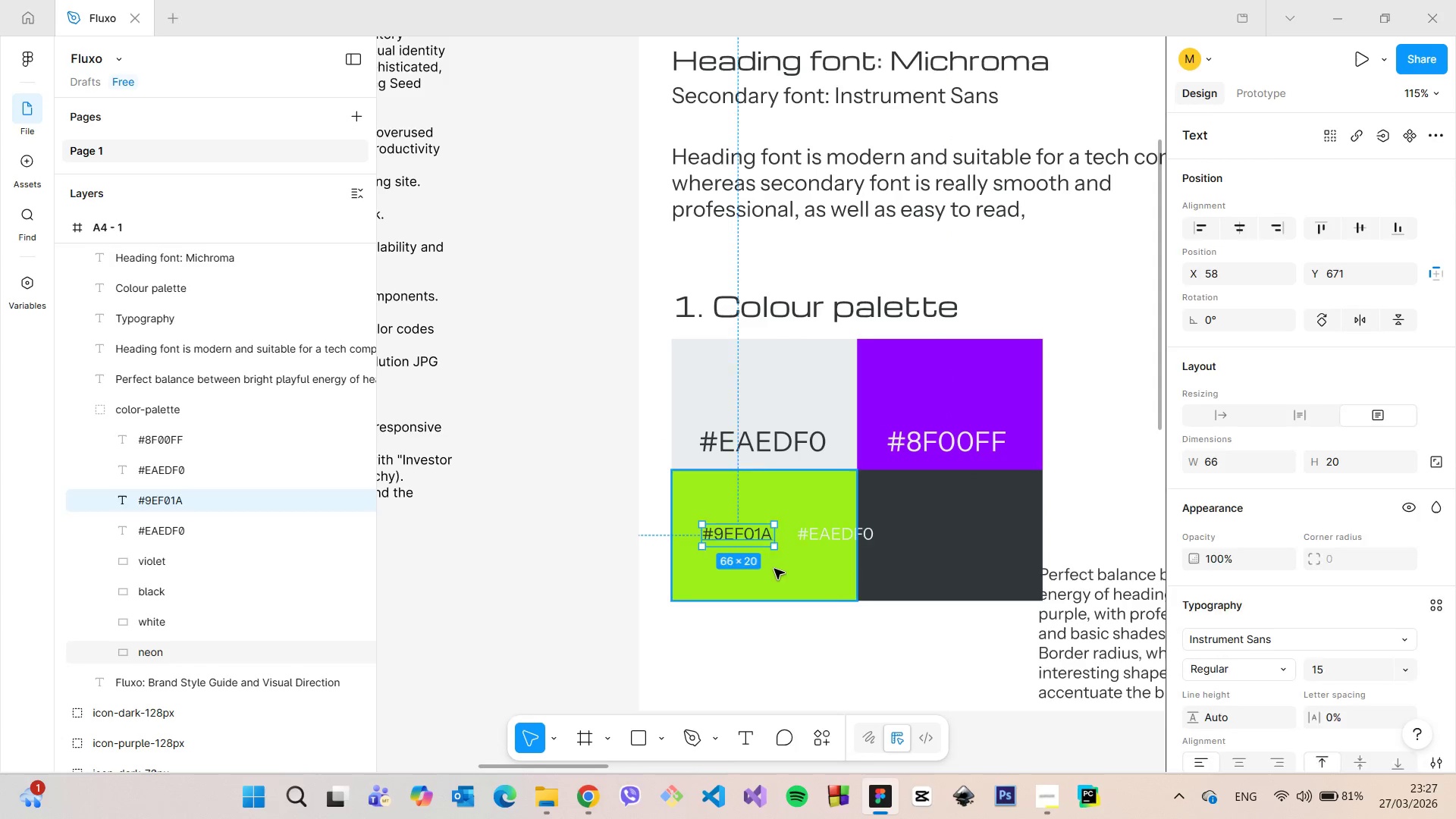 
left_click([774, 569])
 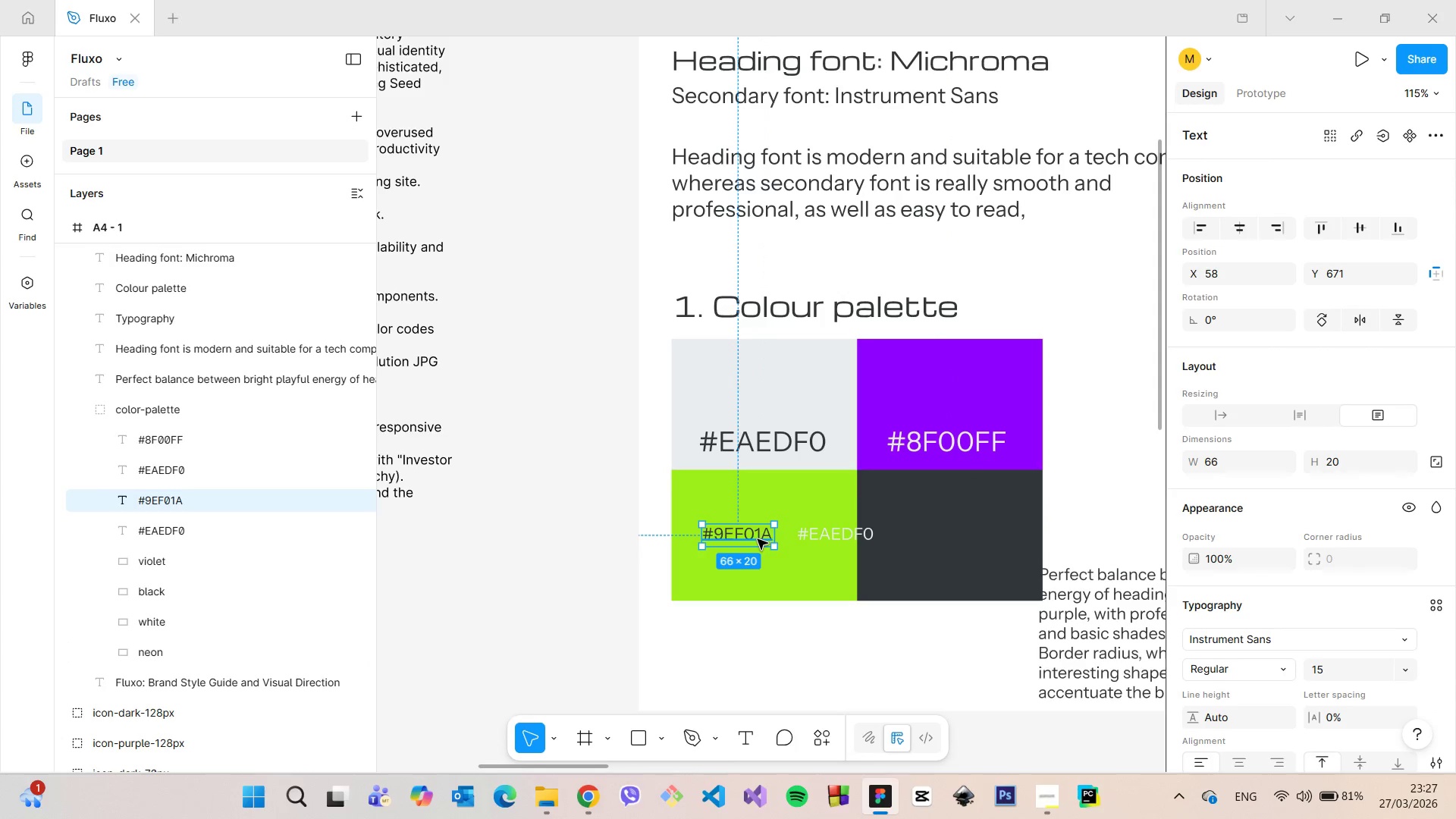 
double_click([758, 539])
 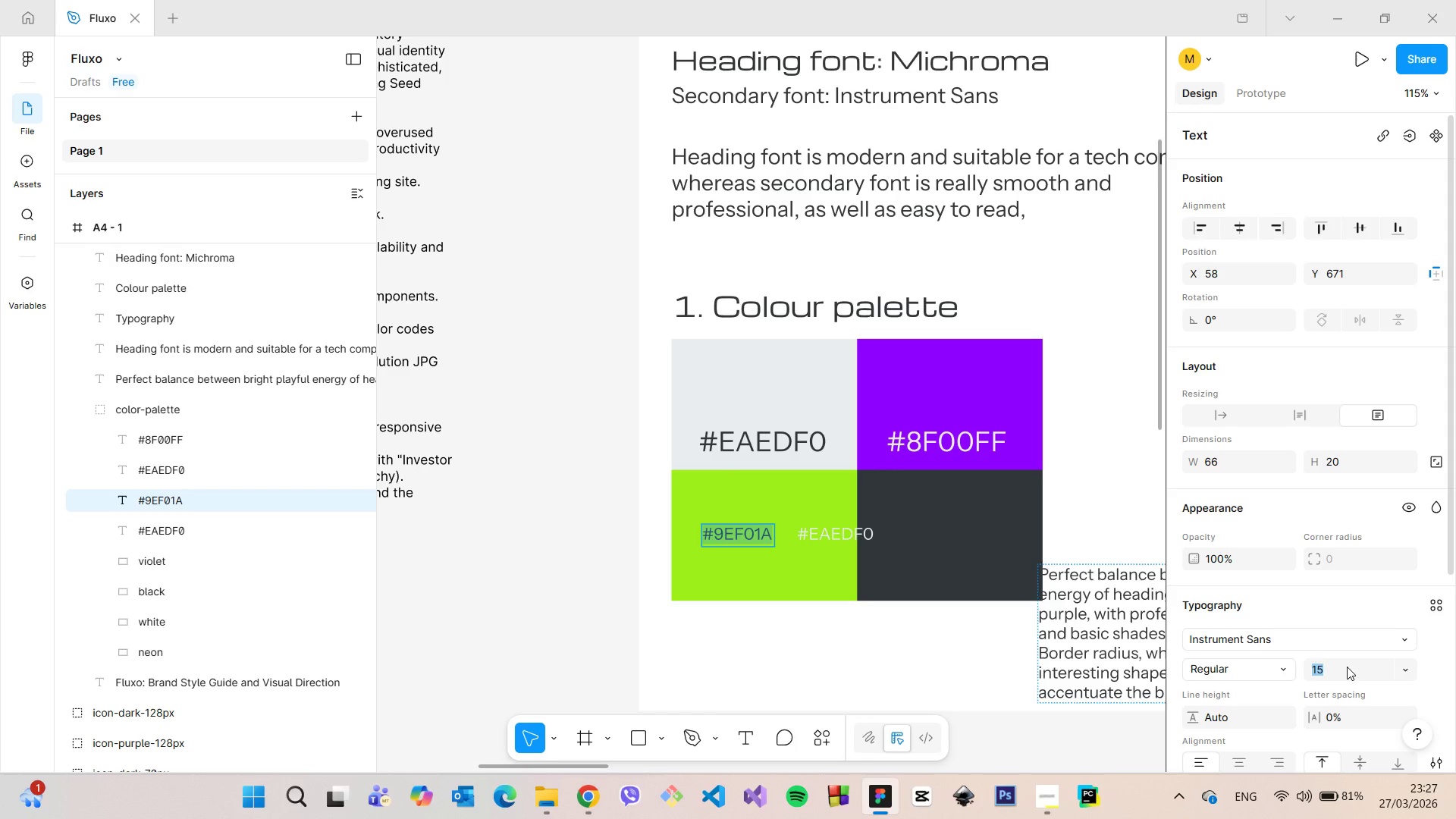 
left_click([1347, 667])
 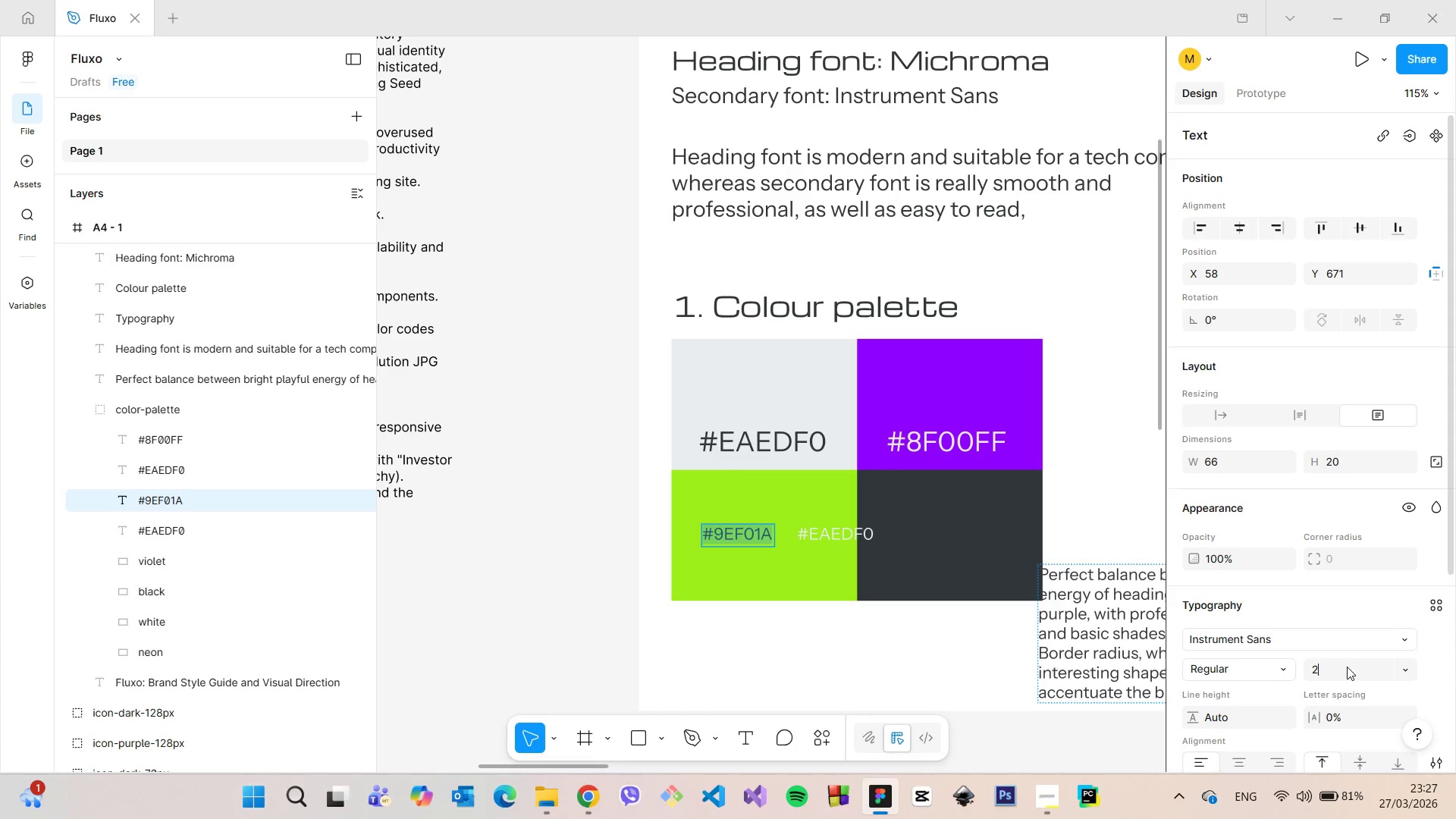 
type(25)
 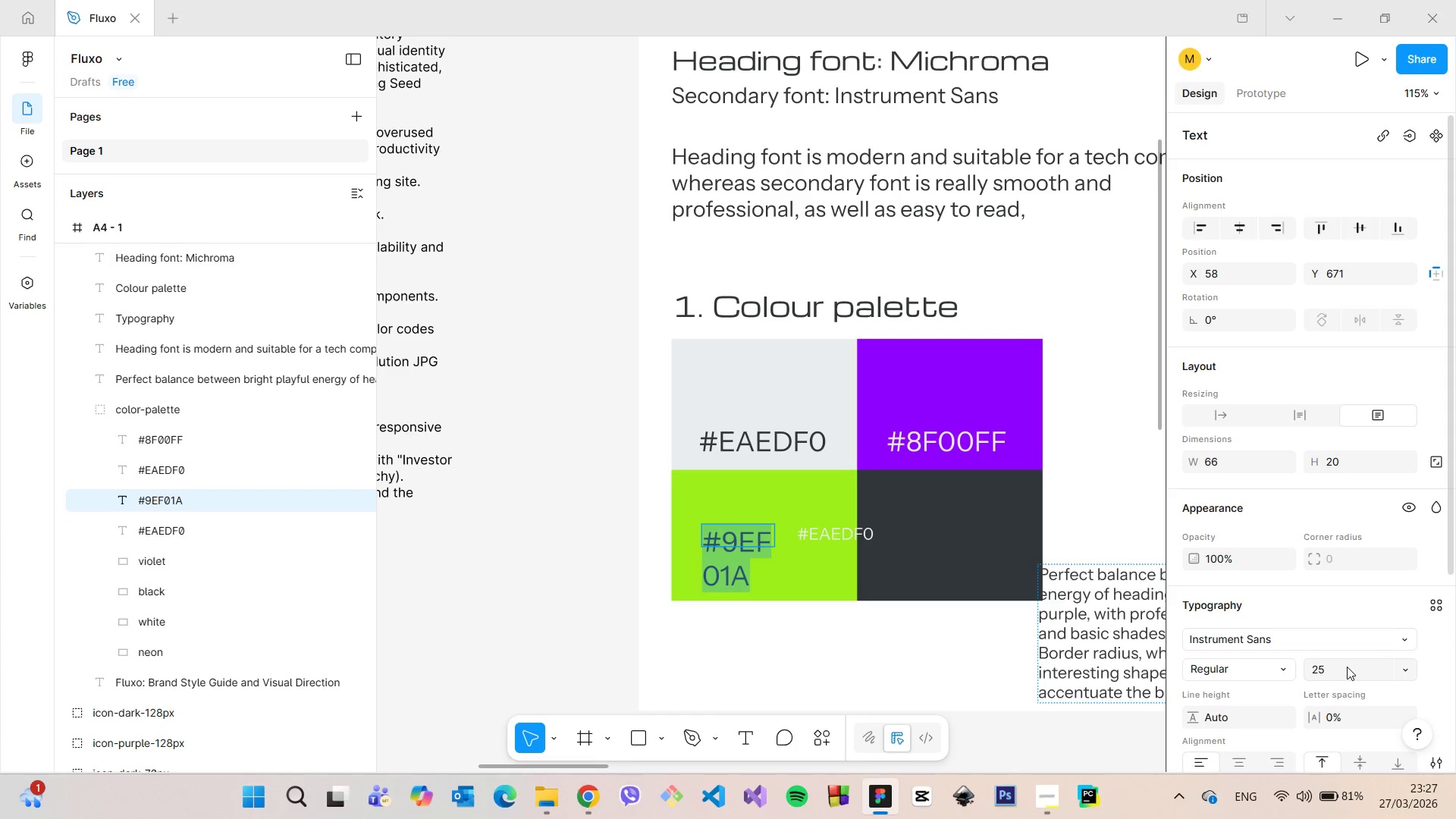 
key(Enter)
 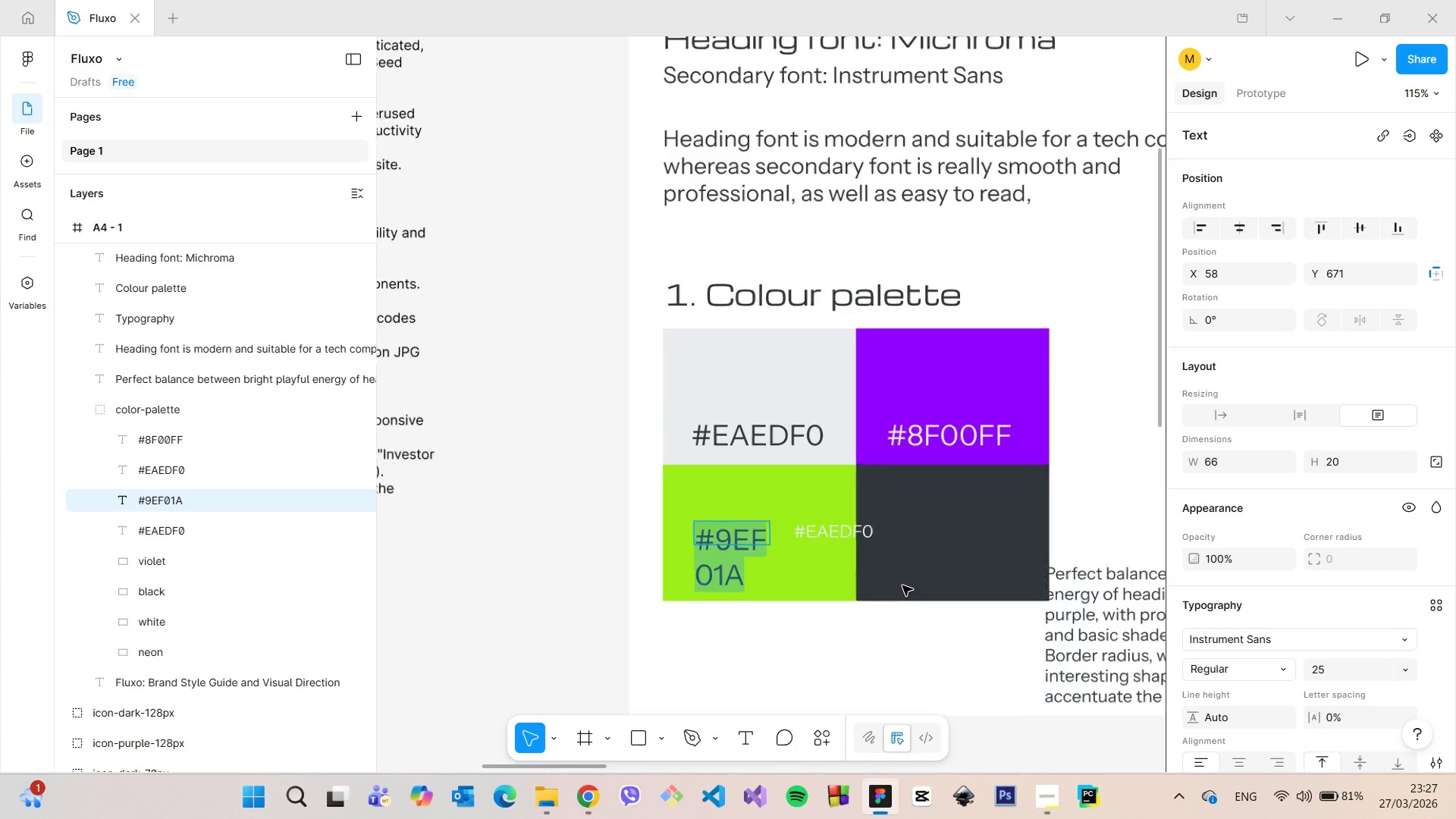 
left_click([777, 559])
 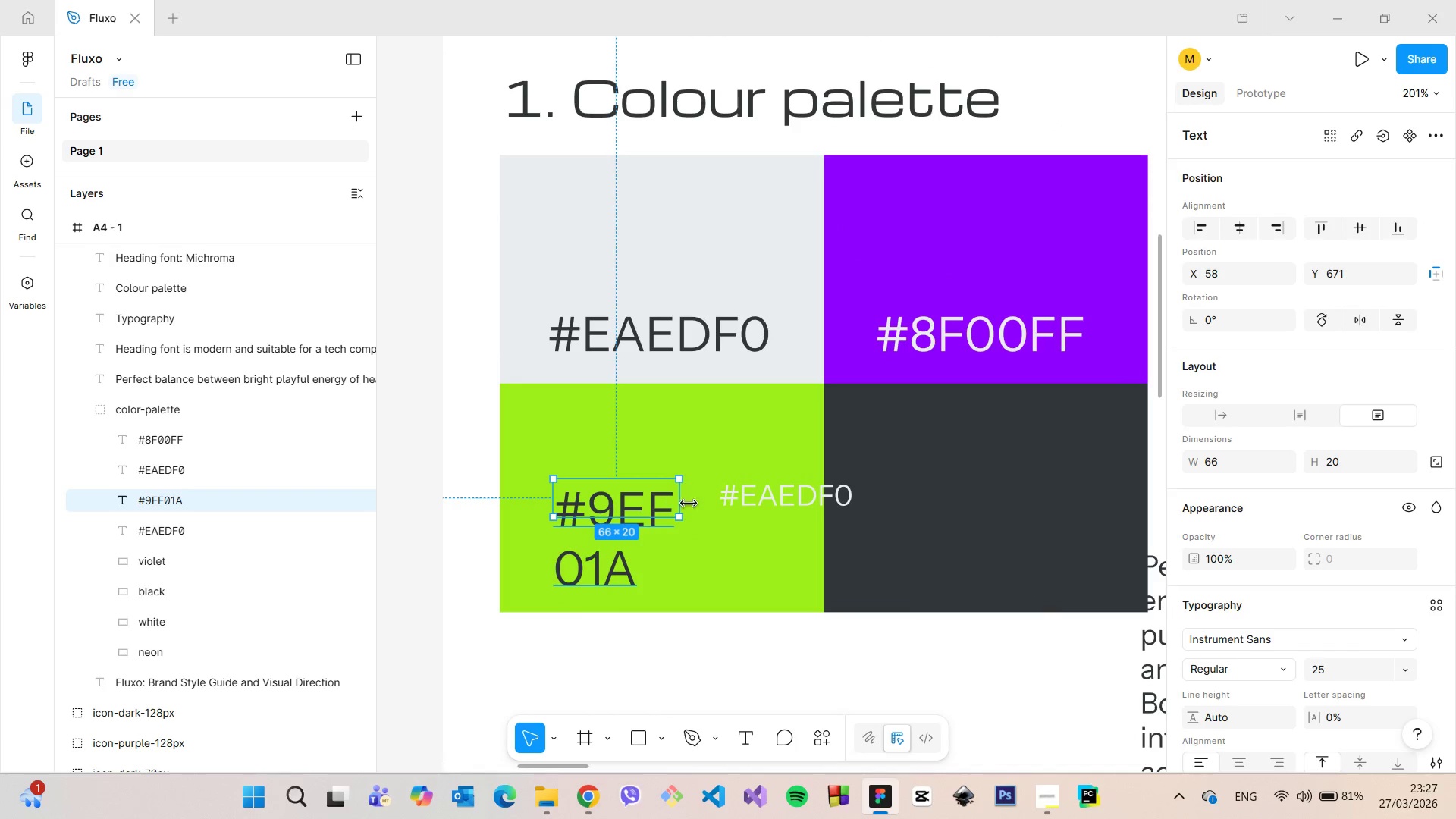 
scroll: coordinate [902, 585], scroll_direction: up, amount: 4.0
 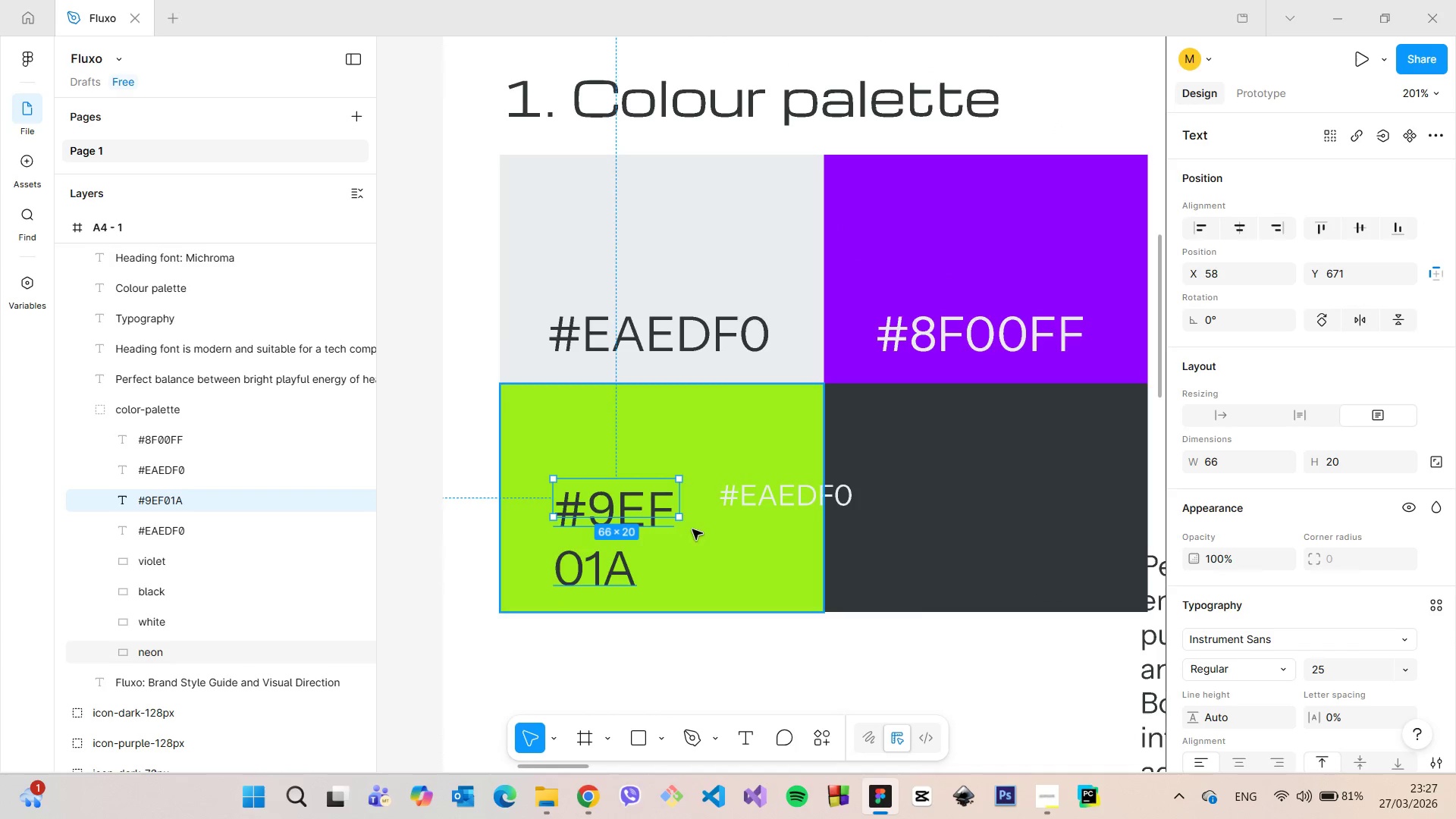 
left_click_drag(start_coordinate=[676, 503], to_coordinate=[770, 510])
 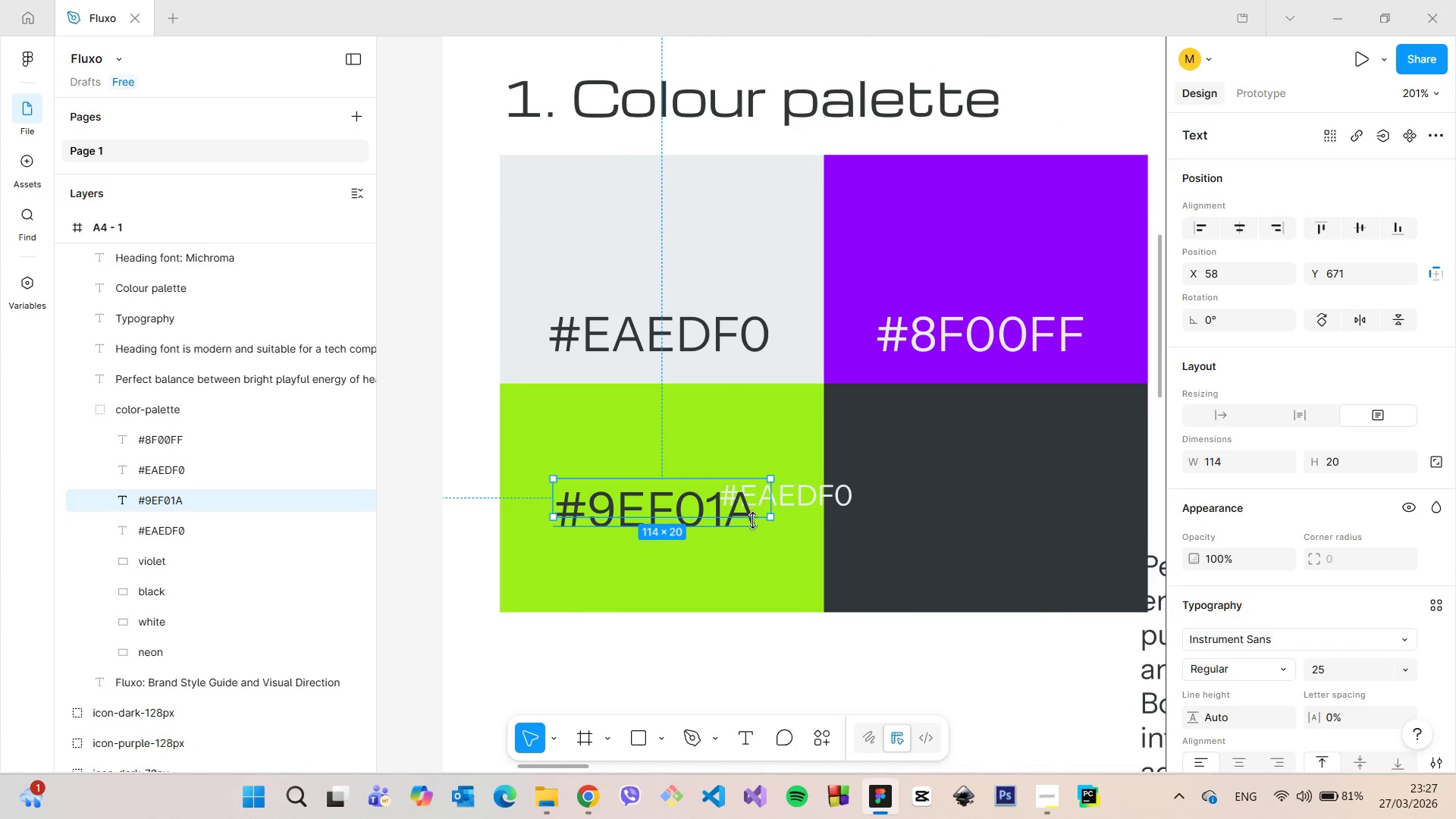 
left_click_drag(start_coordinate=[752, 513], to_coordinate=[754, 535])
 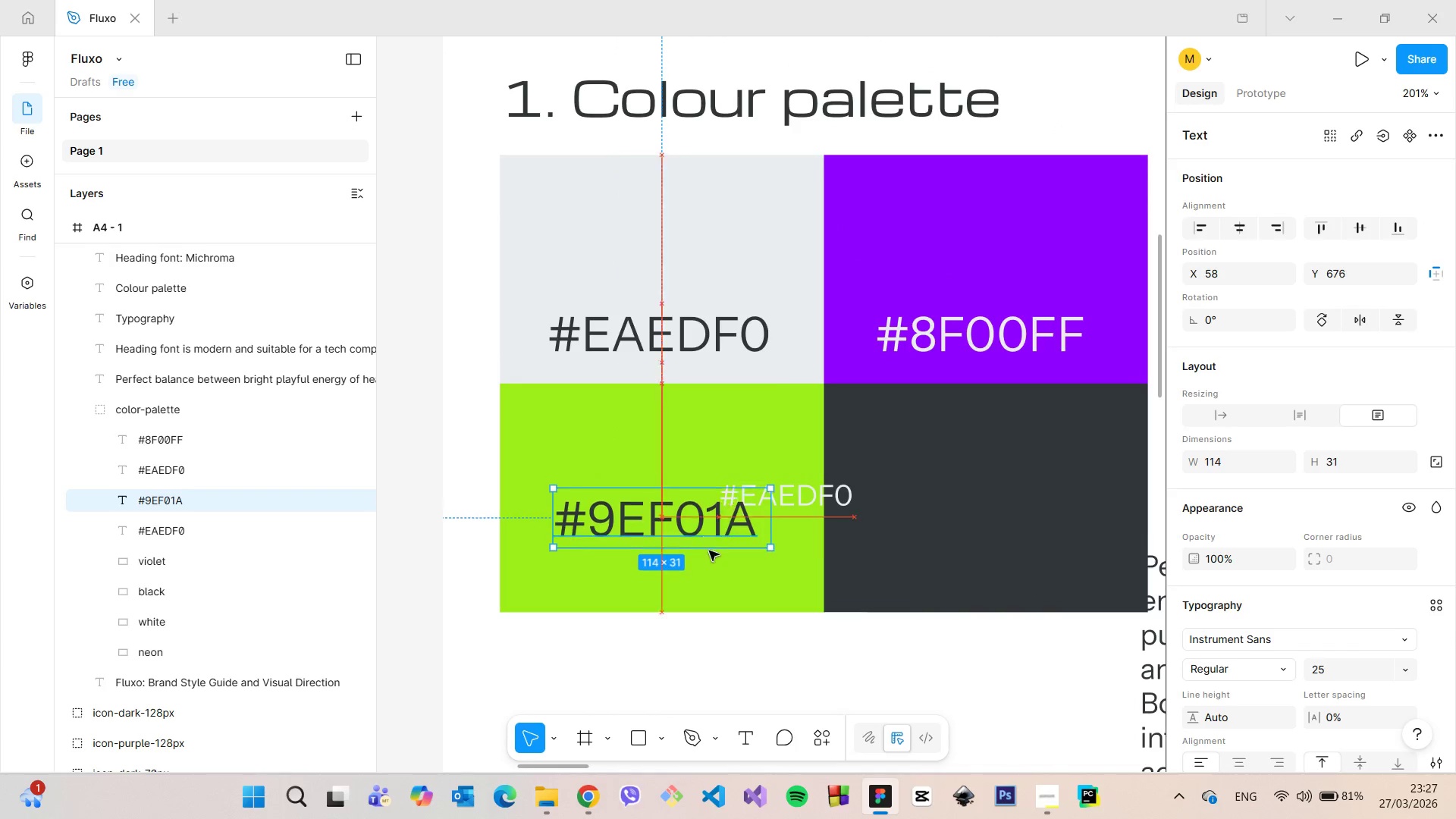 
left_click_drag(start_coordinate=[703, 507], to_coordinate=[703, 559])
 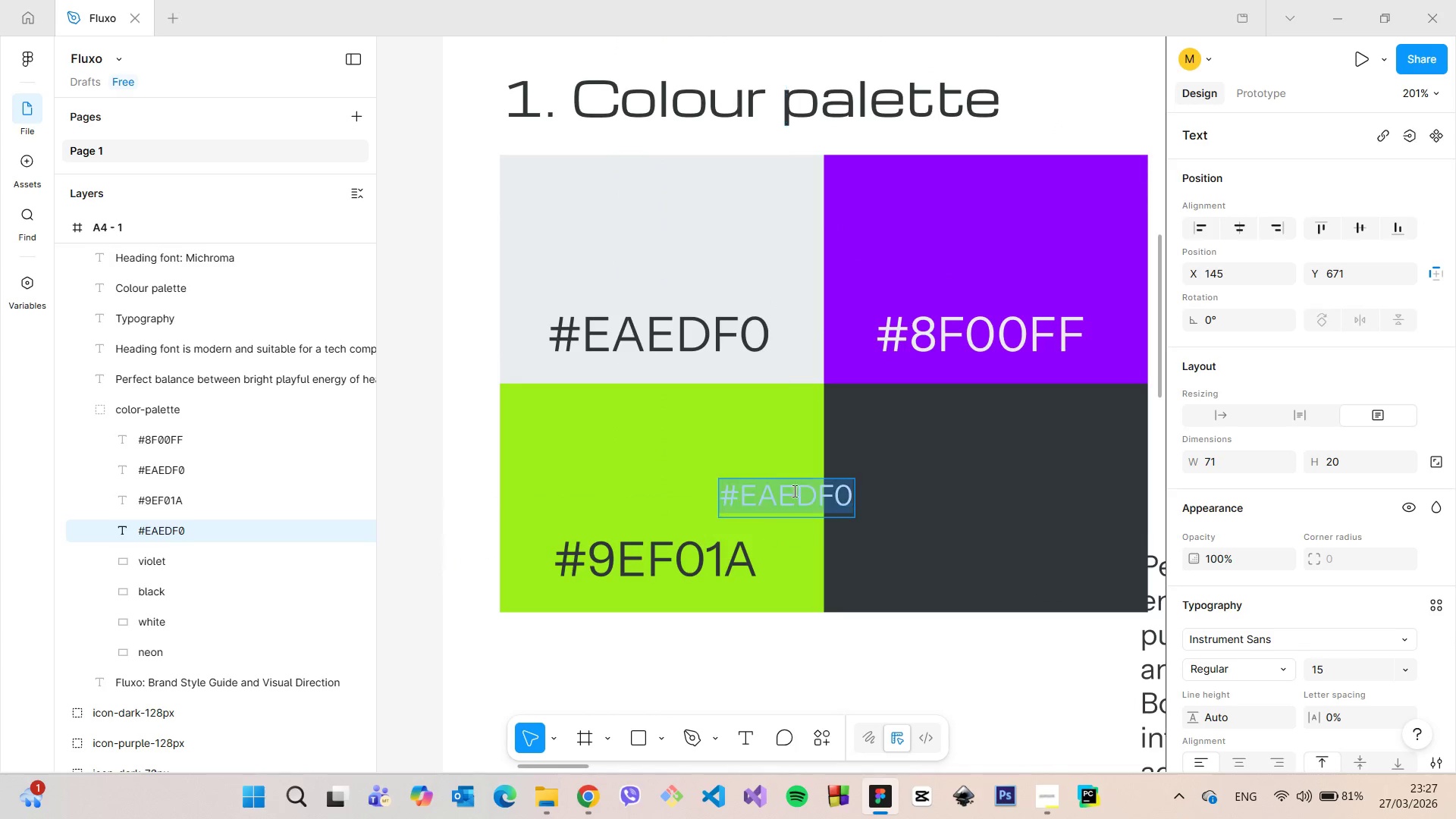 
double_click([792, 491])
 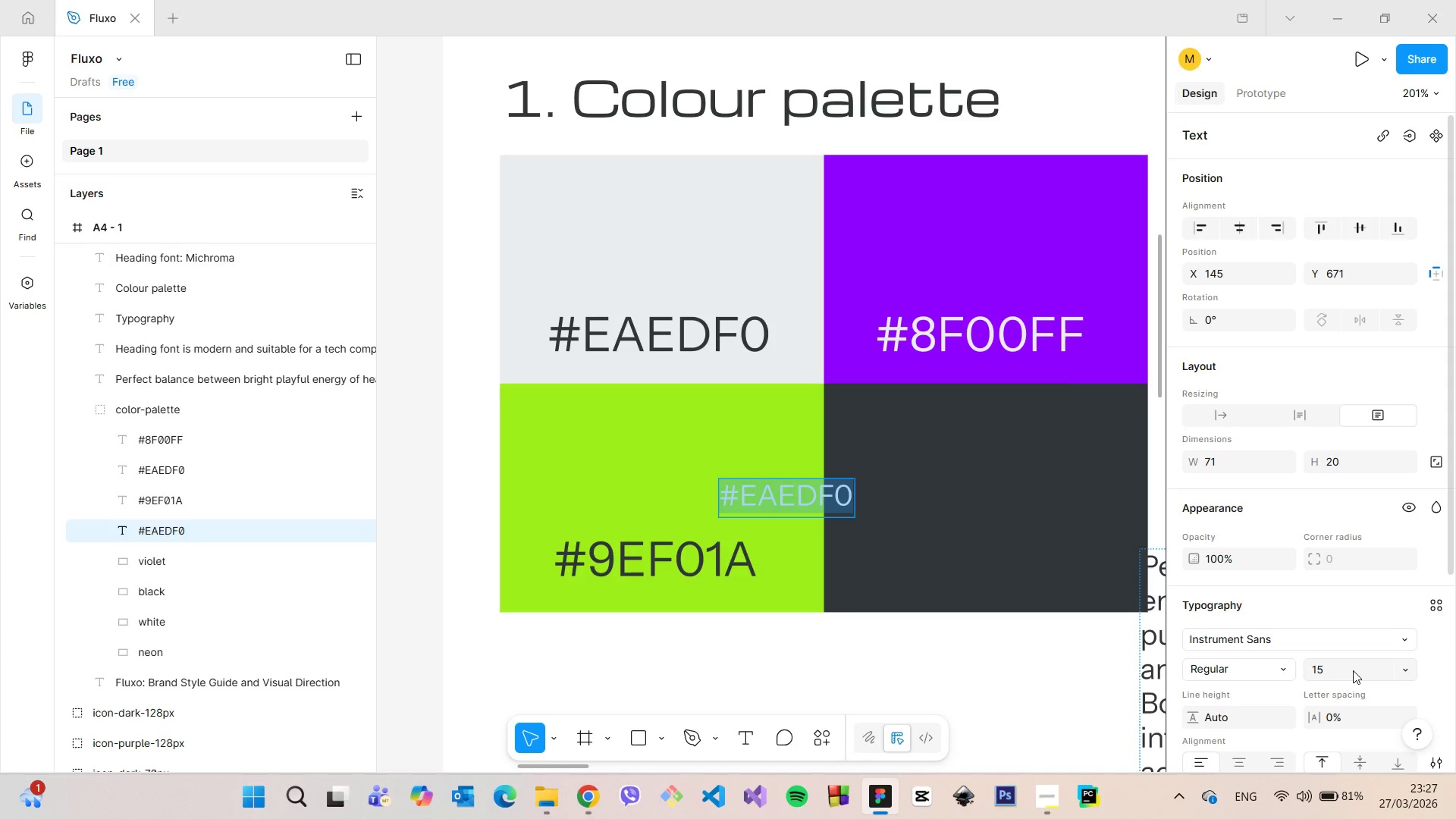 
left_click([1353, 670])
 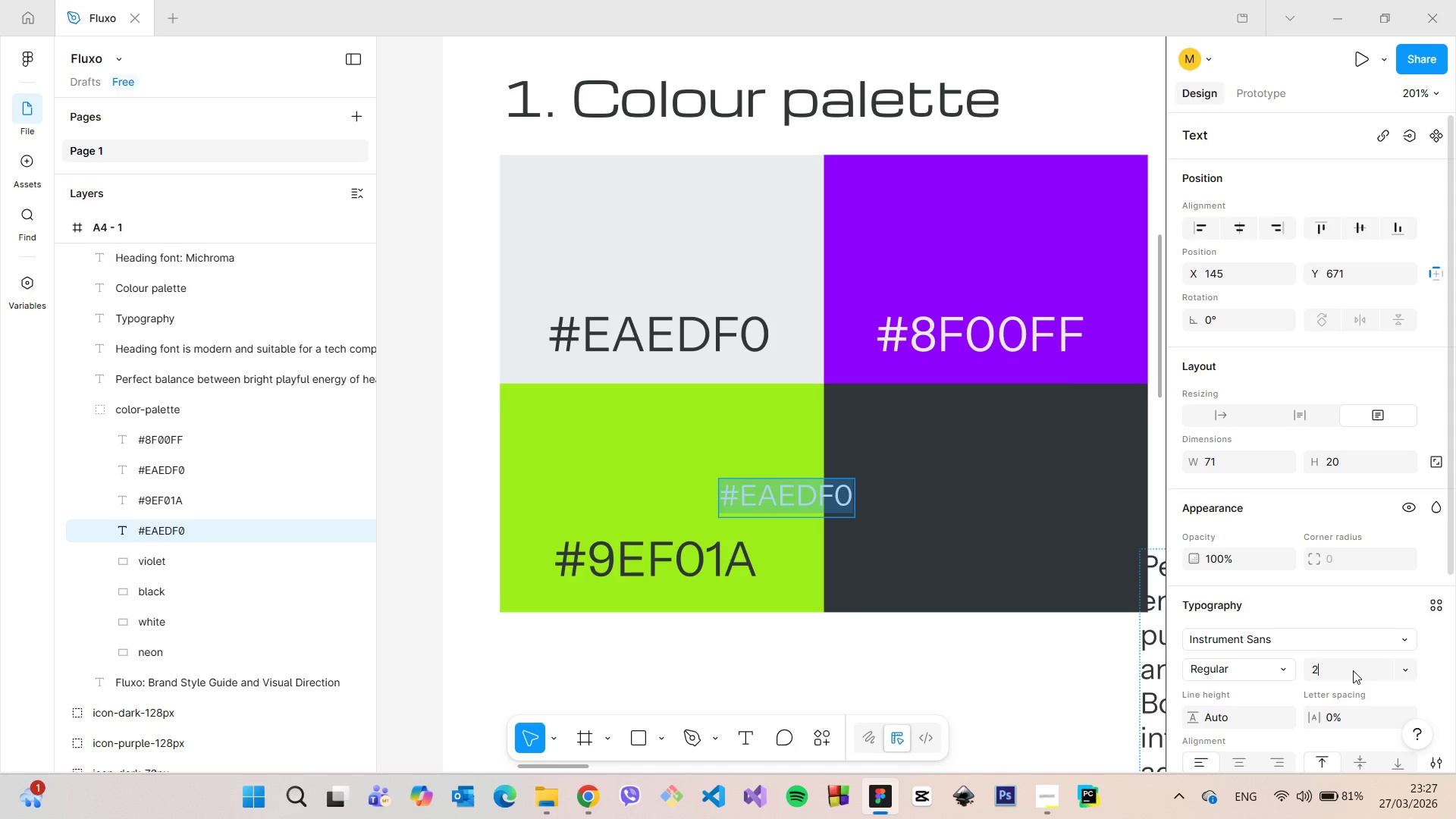 
type(25)
 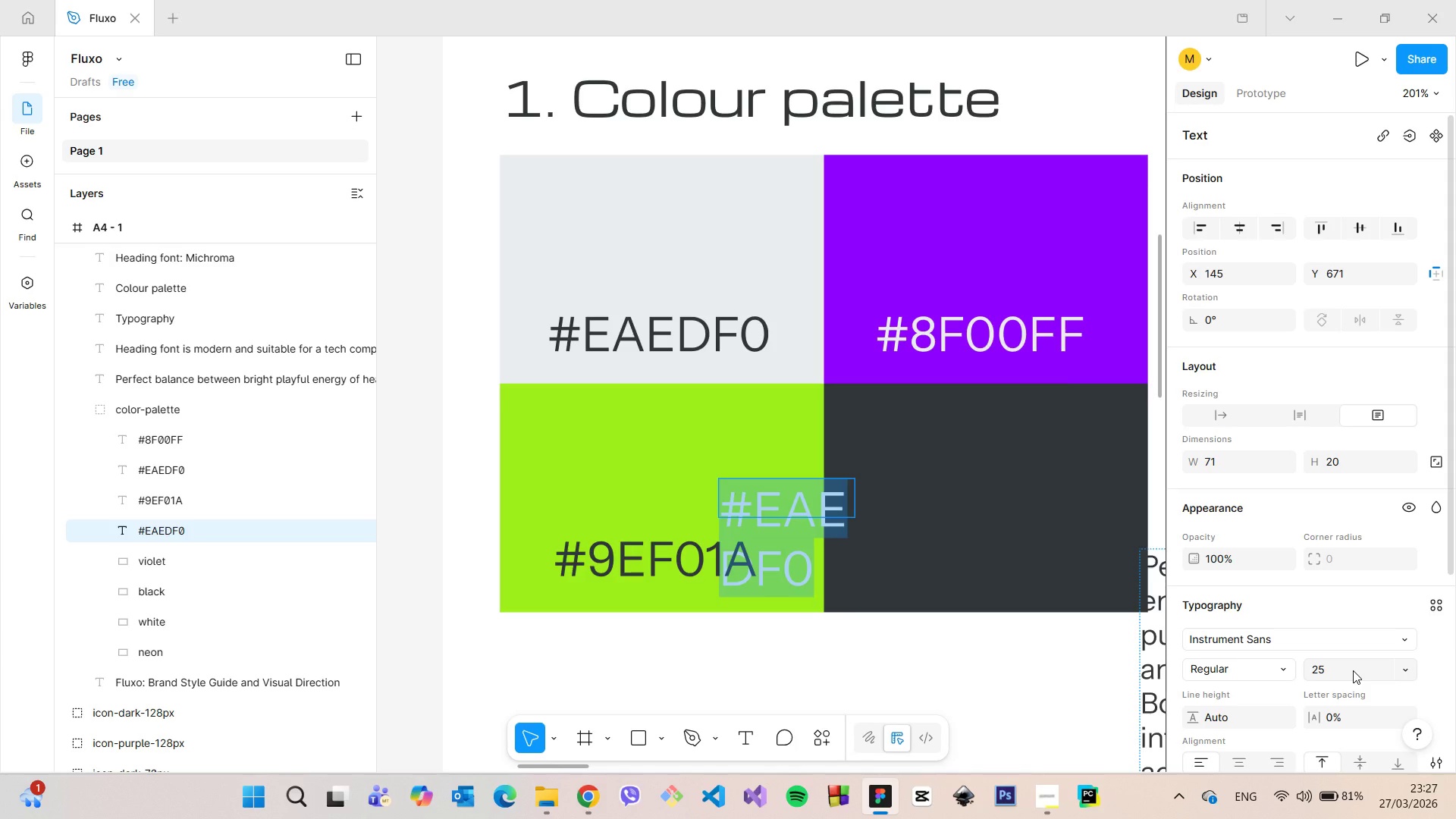 
key(Enter)
 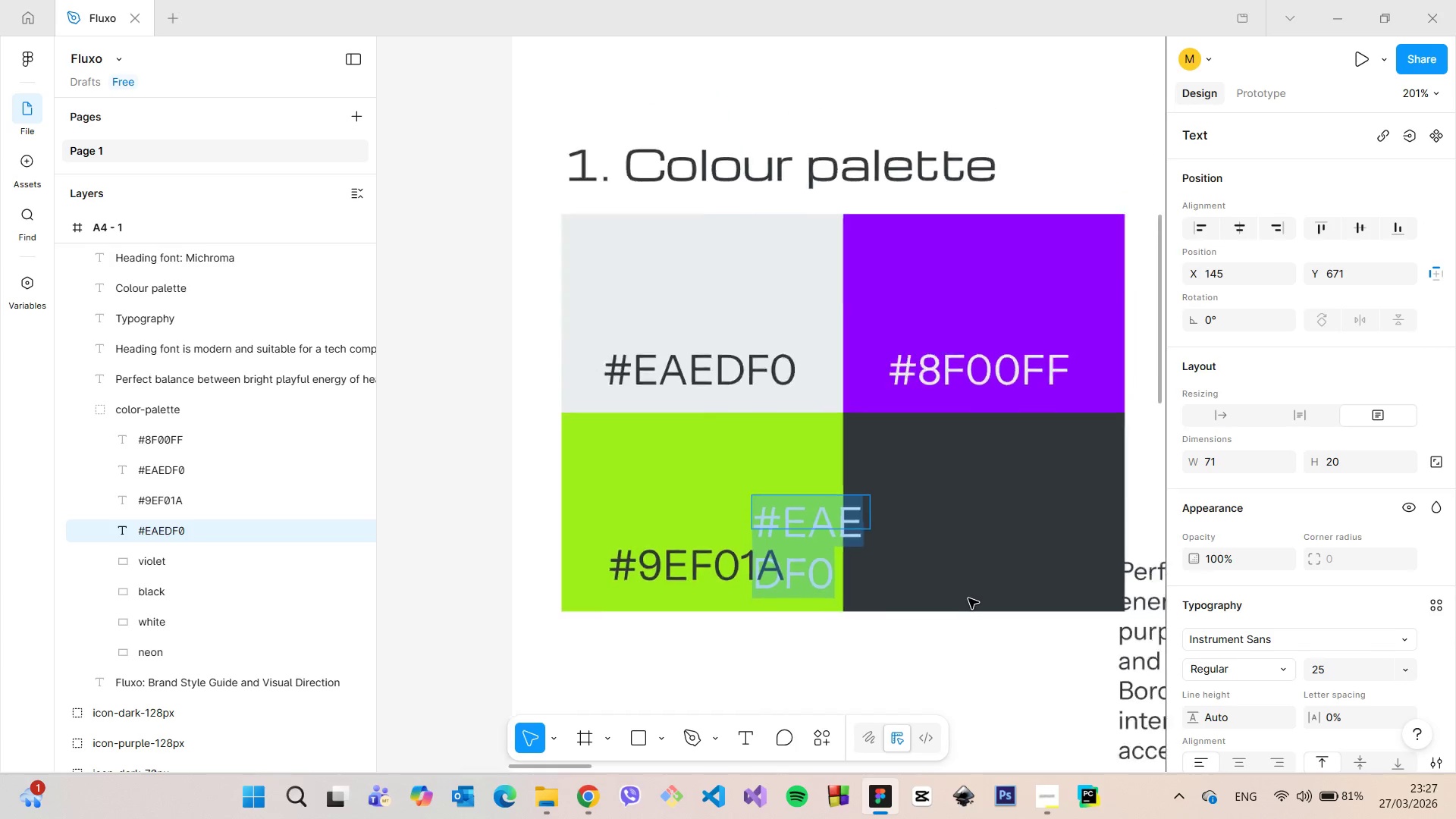 
scroll: coordinate [968, 599], scroll_direction: down, amount: 5.0
 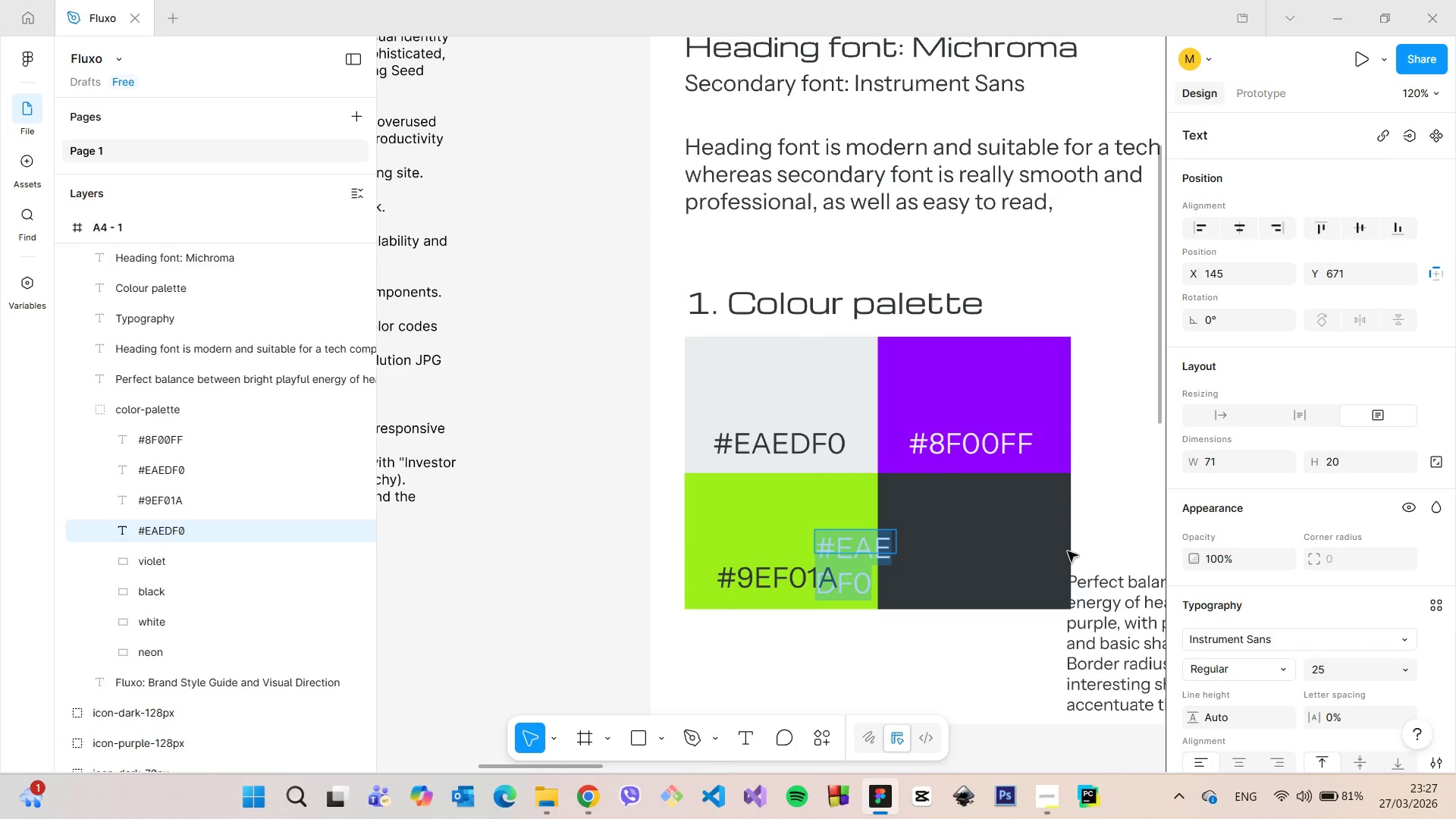 
left_click([1103, 518])
 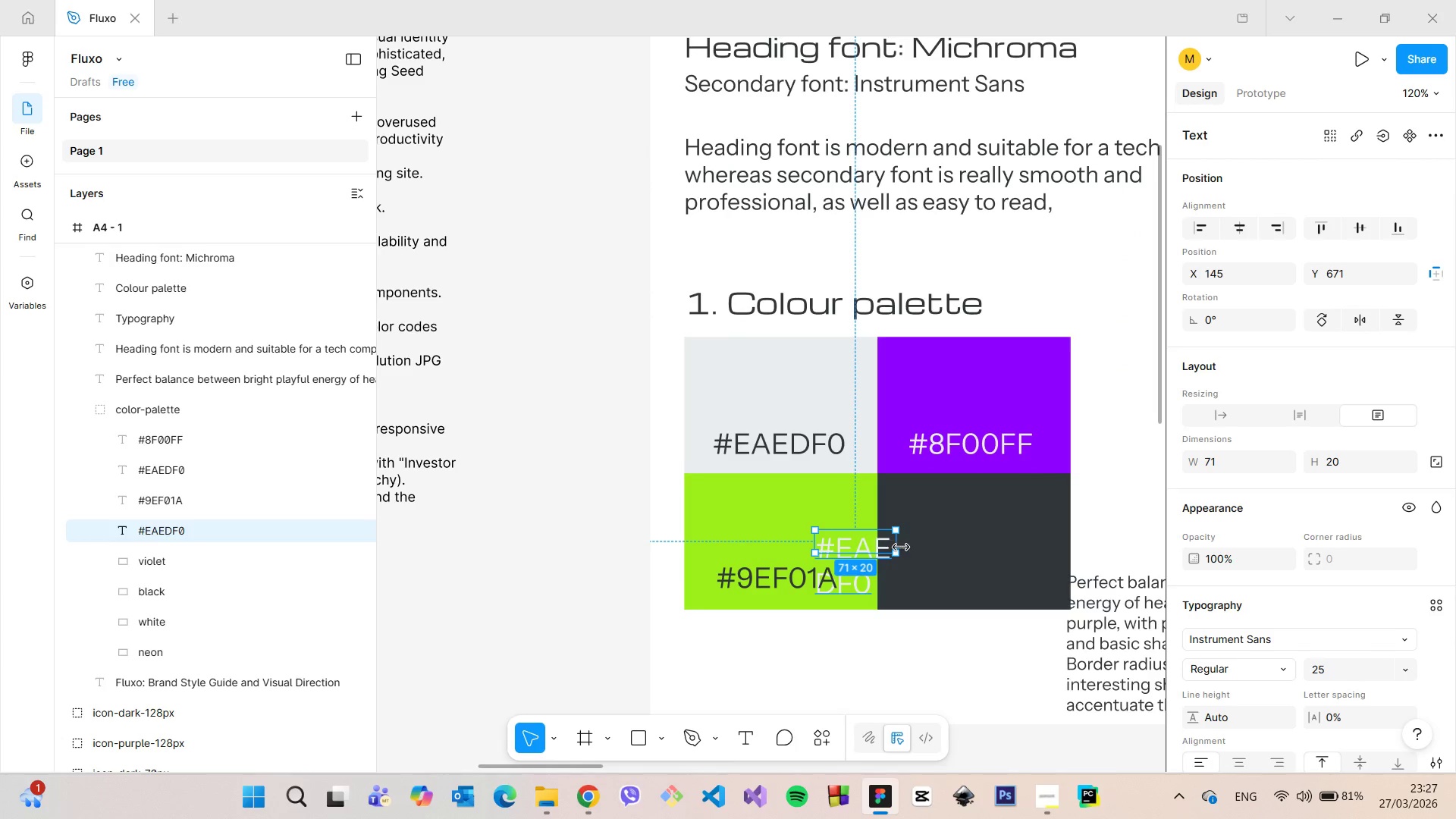 
scroll: coordinate [1068, 551], scroll_direction: up, amount: 1.0
 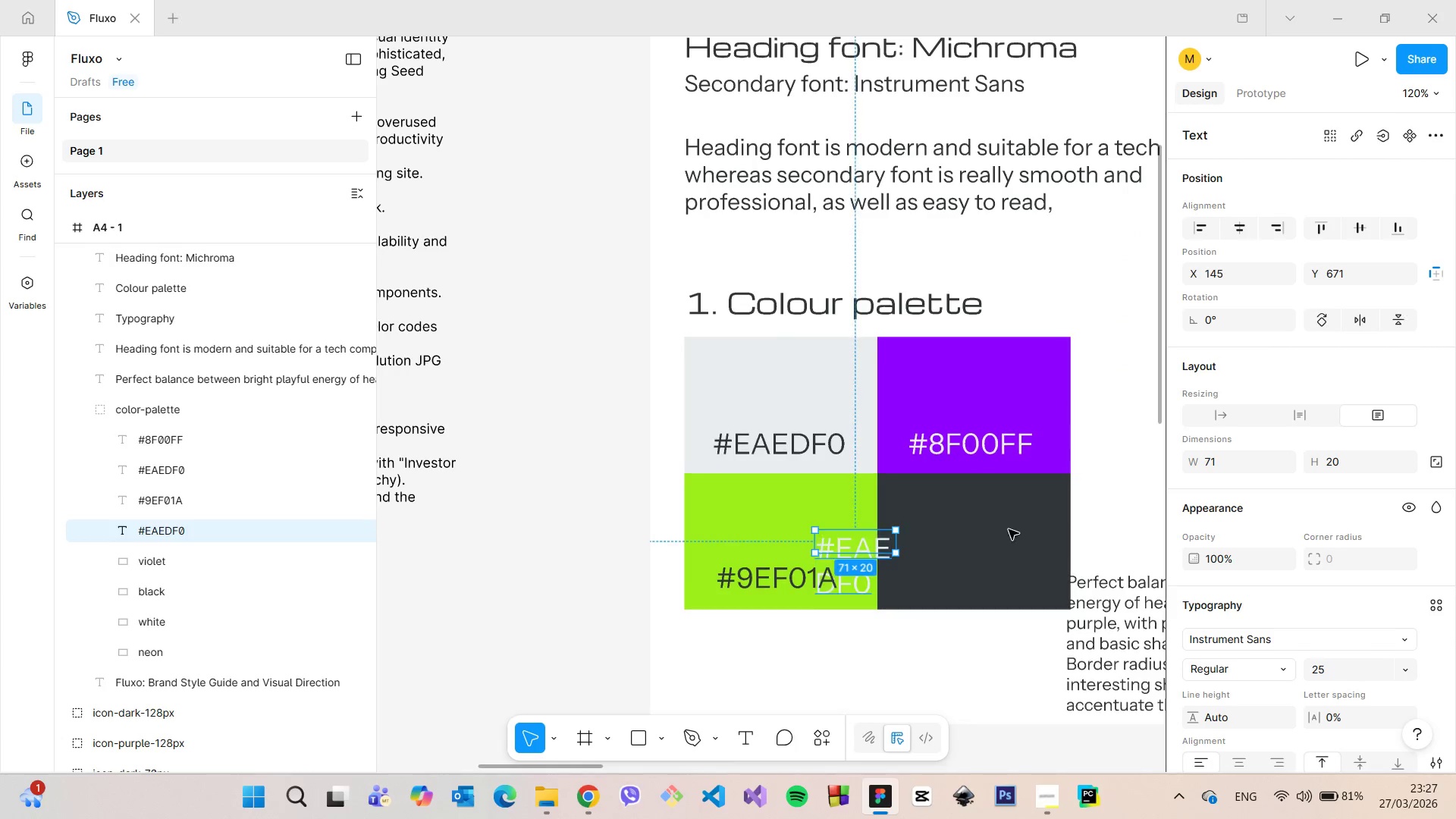 
left_click_drag(start_coordinate=[898, 547], to_coordinate=[954, 561])
 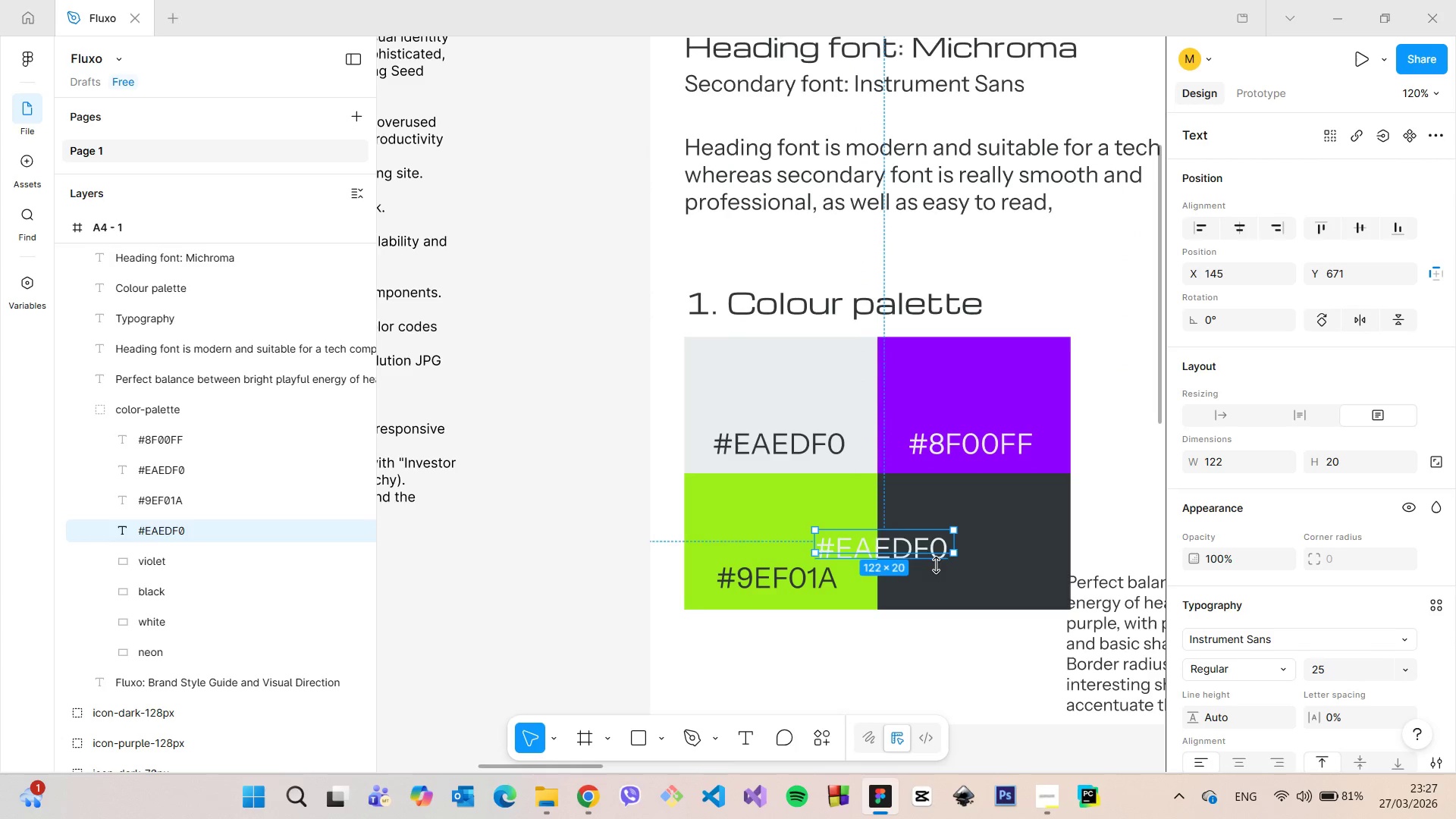 
left_click_drag(start_coordinate=[934, 556], to_coordinate=[936, 565])
 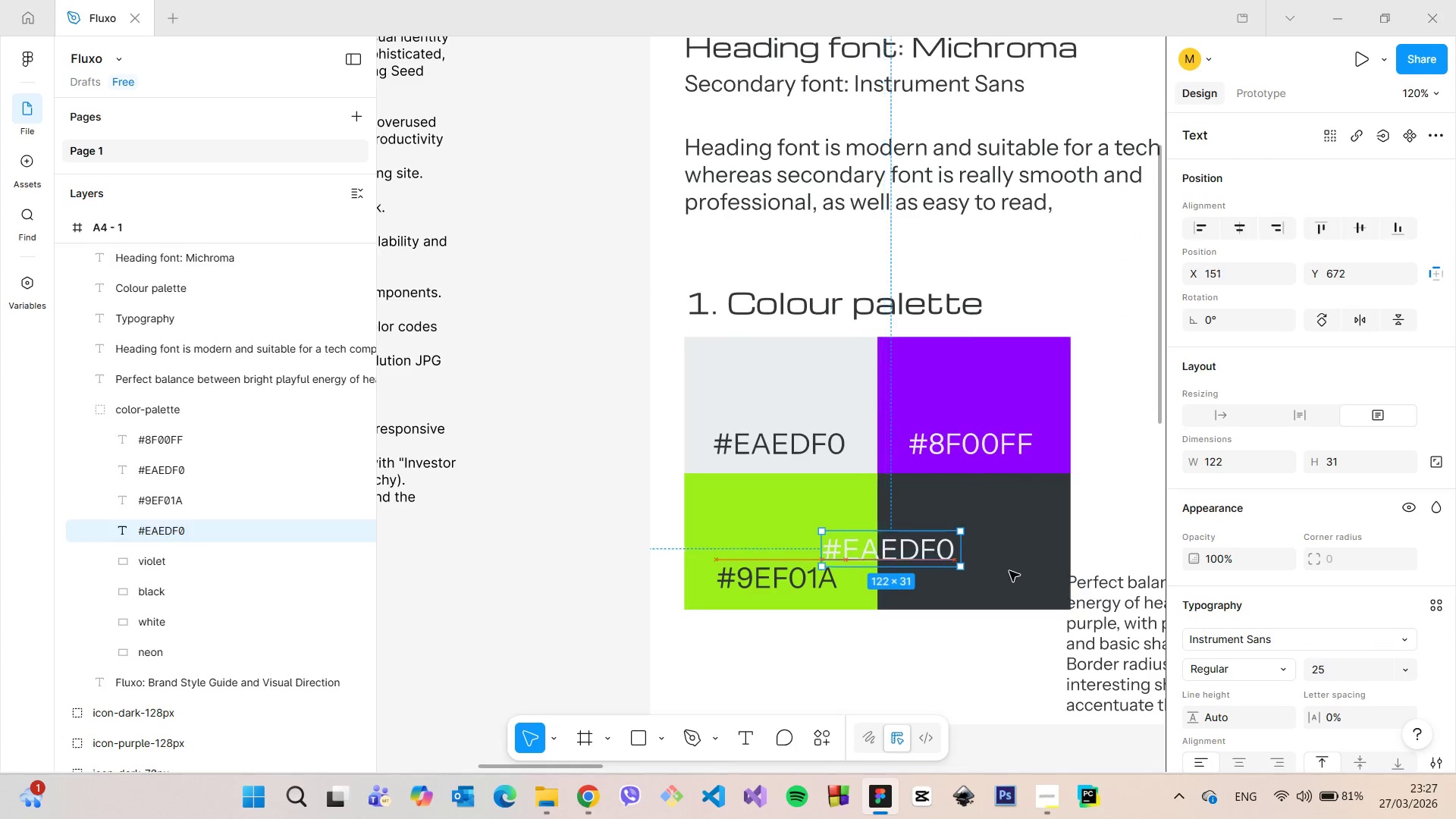 
left_click_drag(start_coordinate=[922, 554], to_coordinate=[1012, 583])
 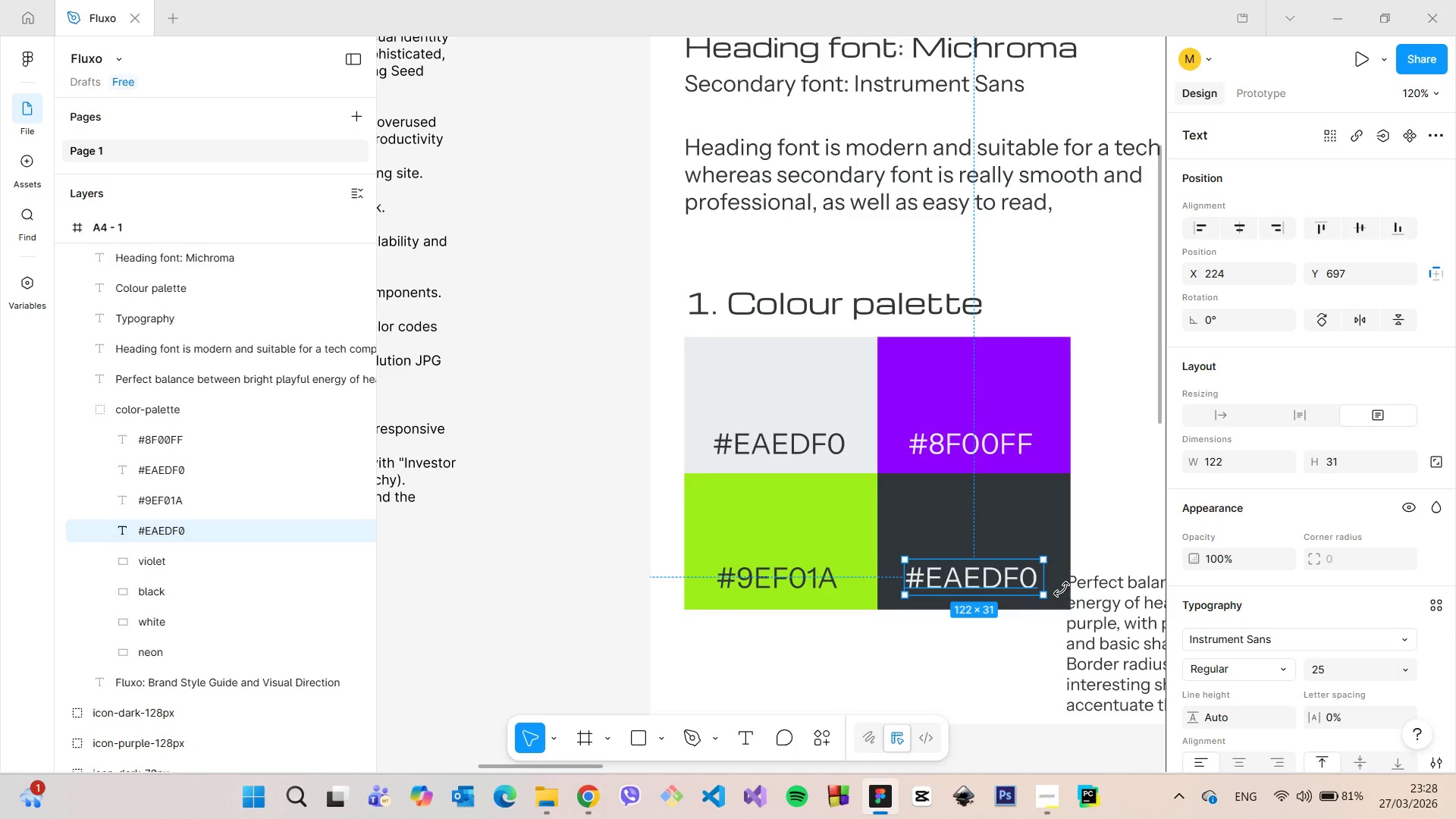 
hold_key(key=AltLeft, duration=0.88)
 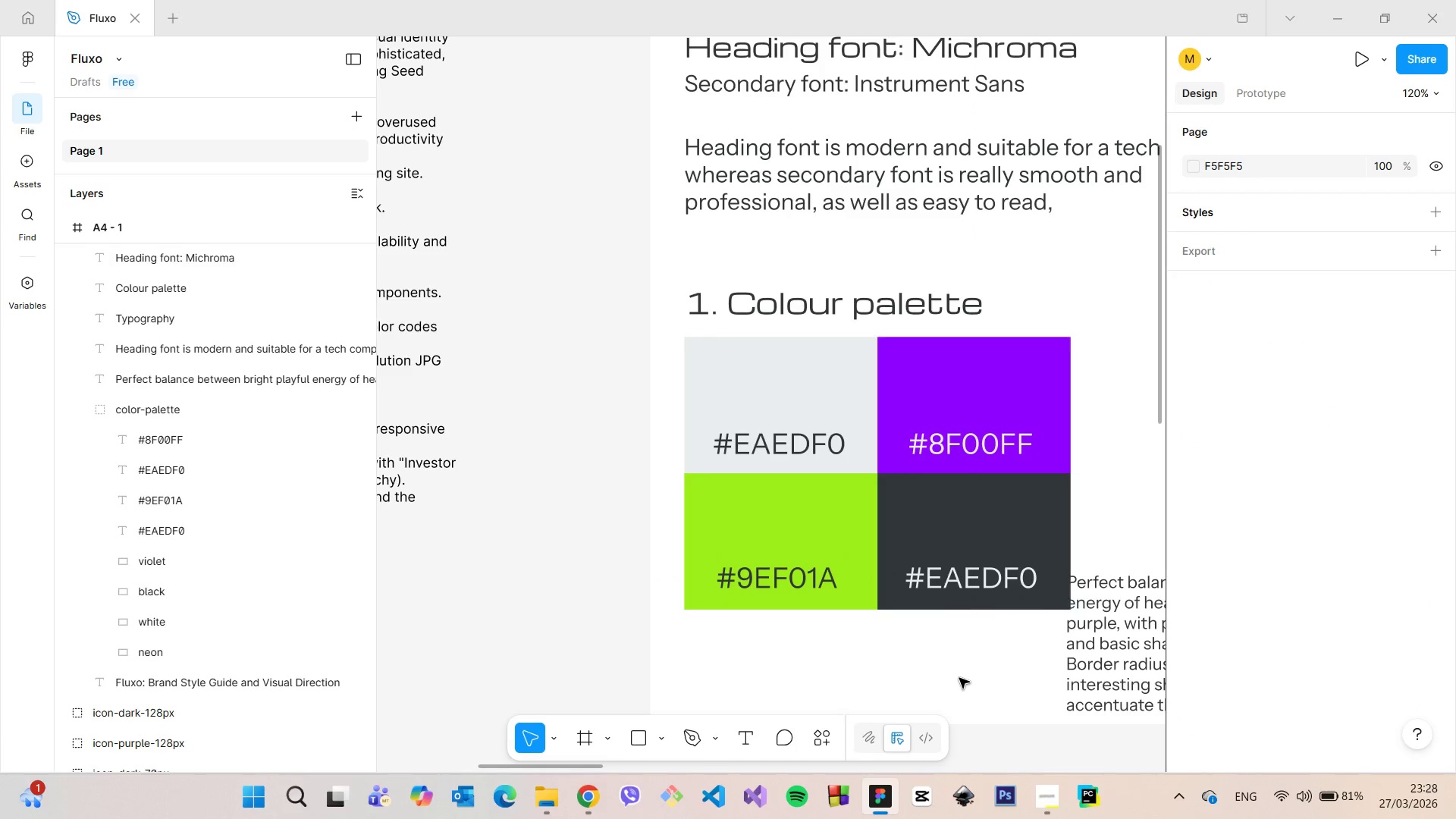 
left_click([959, 678])
 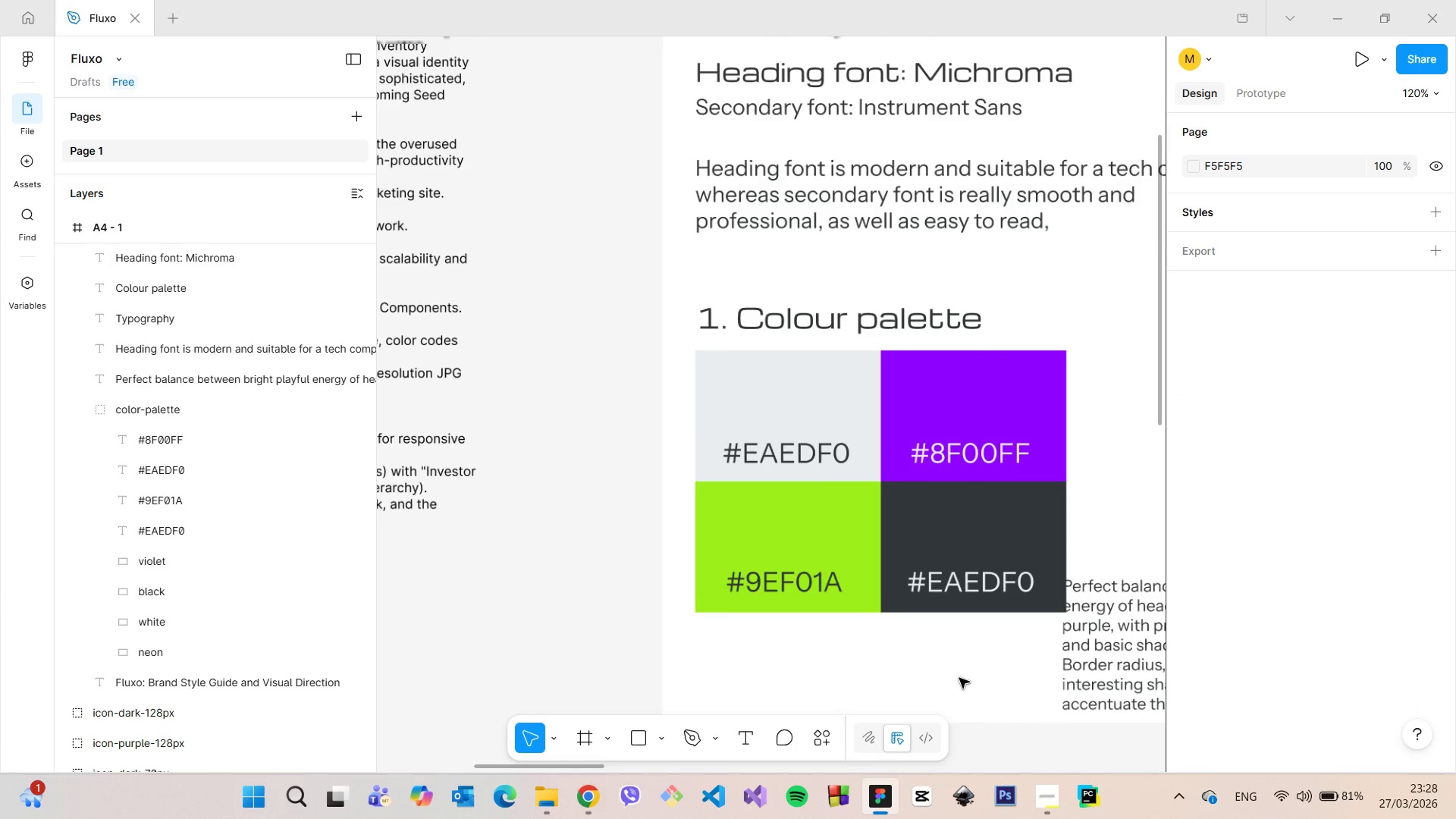 
scroll: coordinate [959, 678], scroll_direction: down, amount: 1.0
 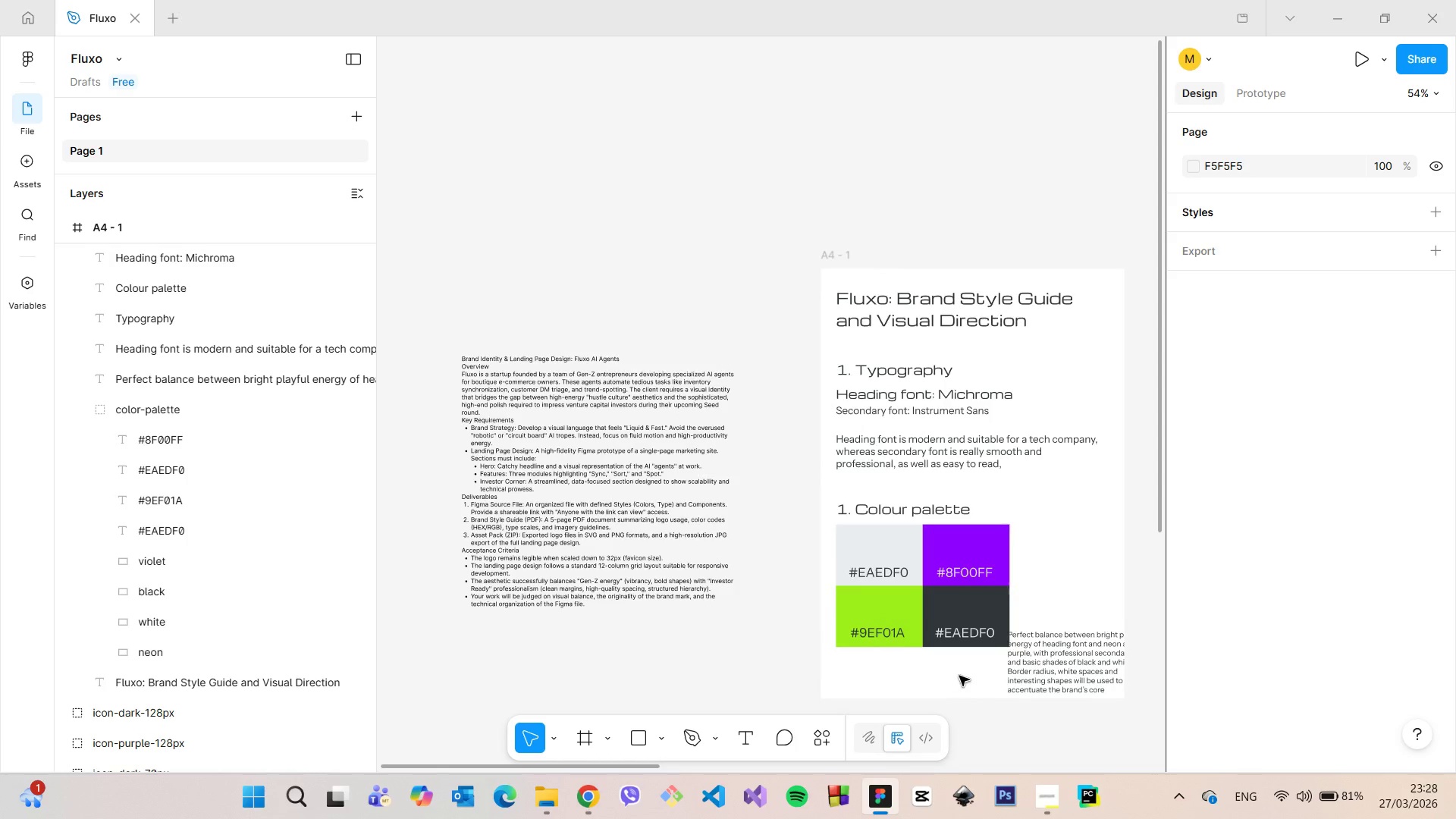 
left_click([1087, 664])
 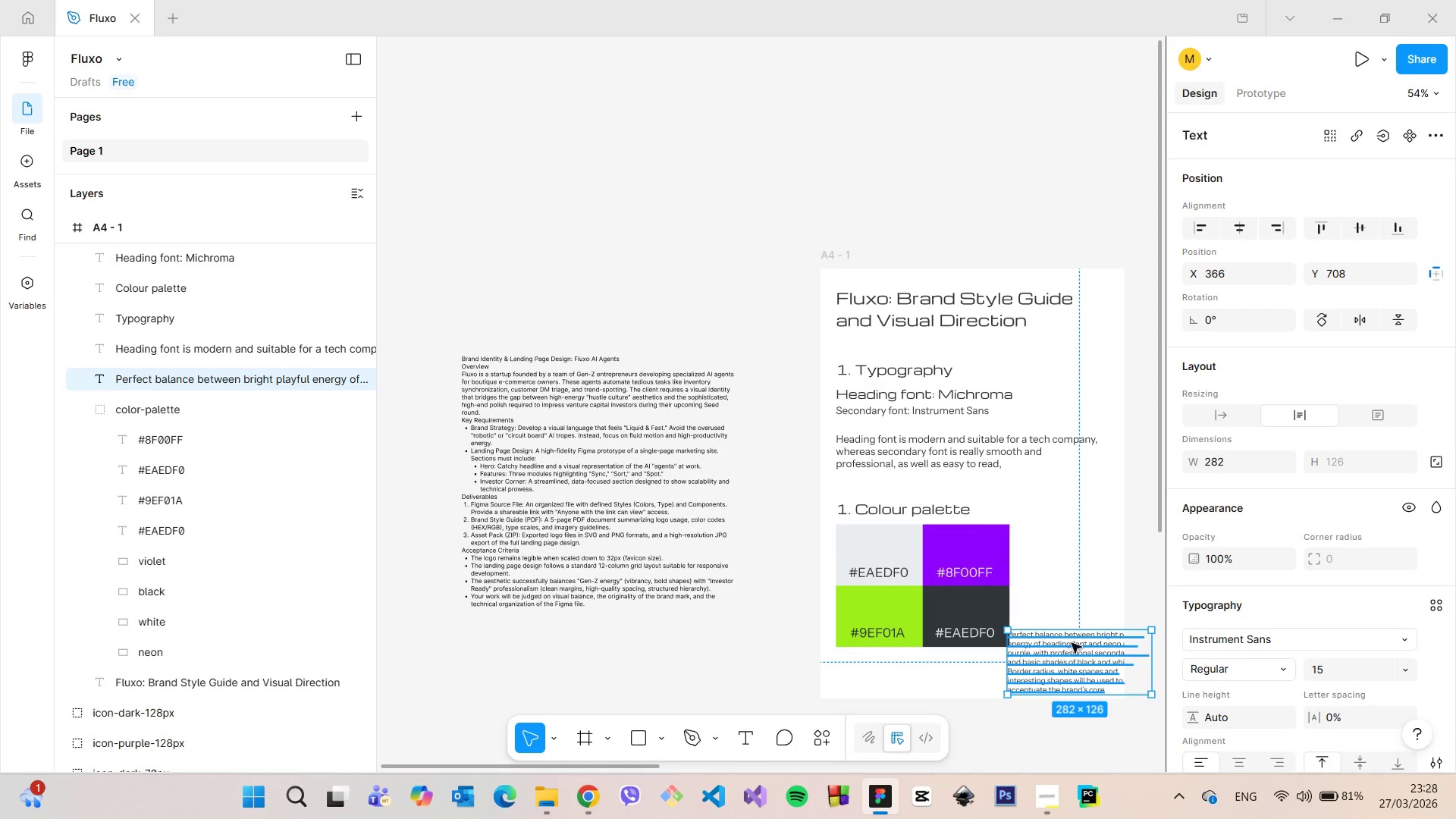 
left_click_drag(start_coordinate=[1062, 667], to_coordinate=[894, 689])
 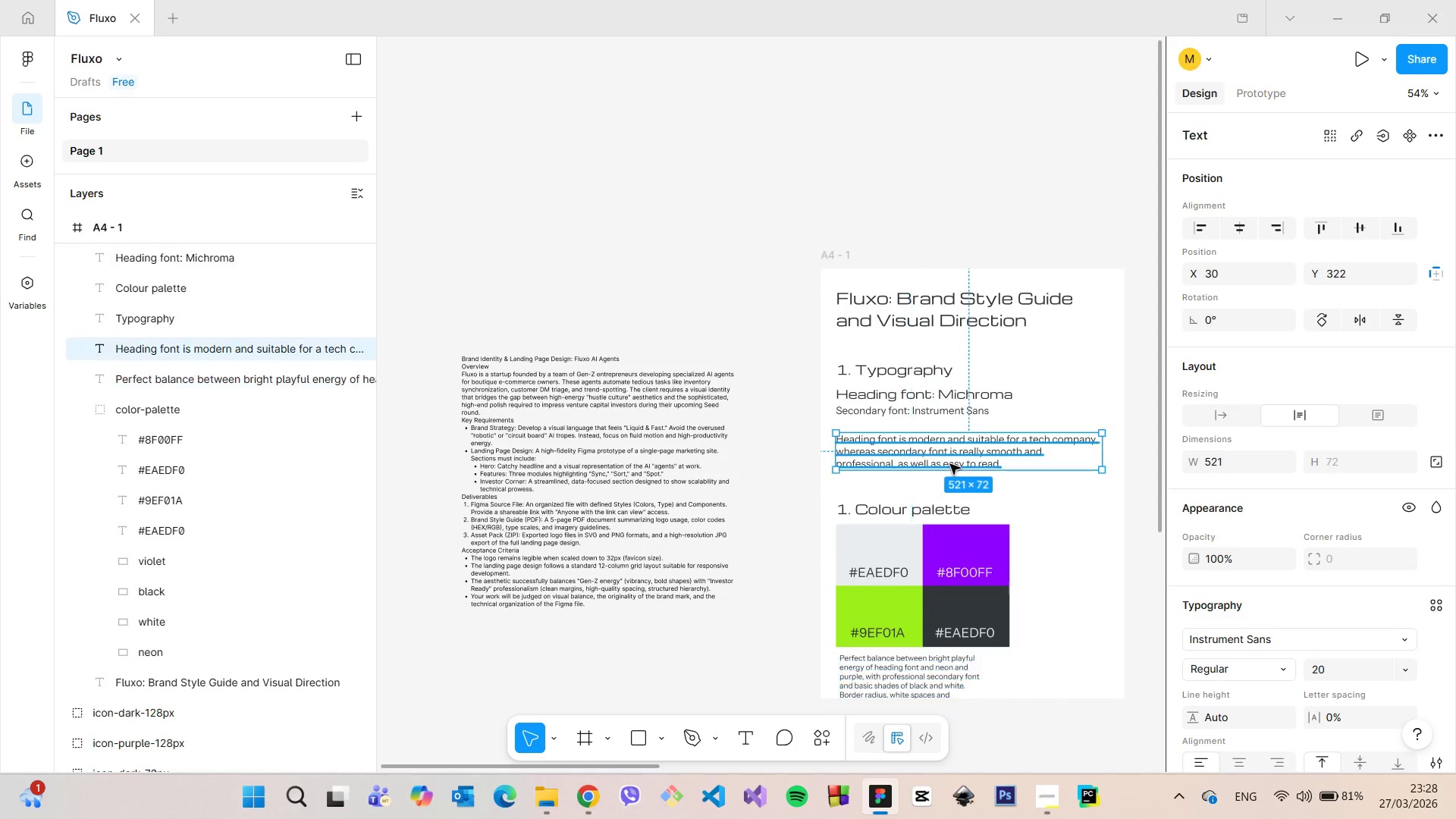 
left_click([950, 464])
 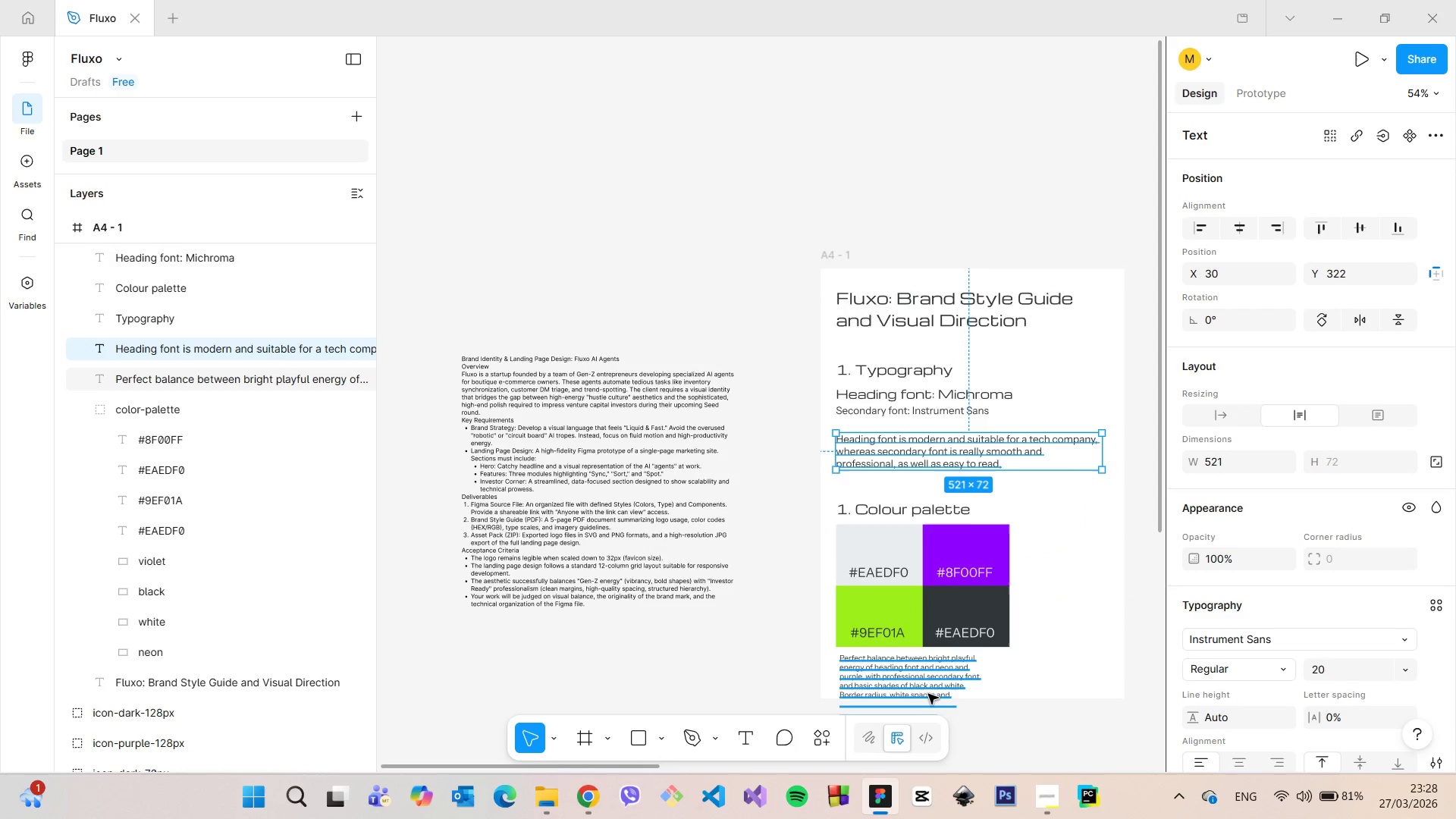 
left_click([928, 694])
 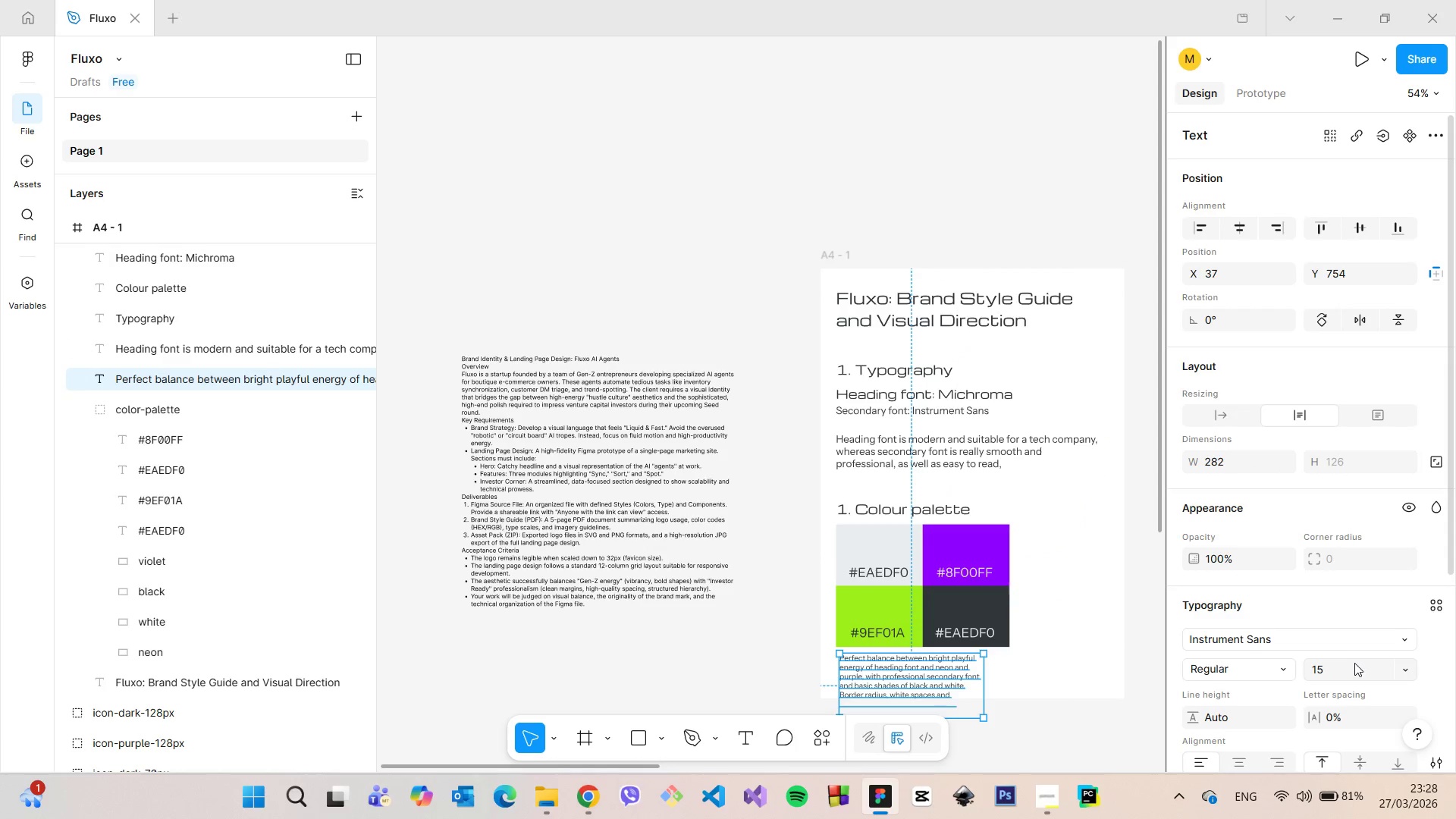 
left_click([1354, 663])
 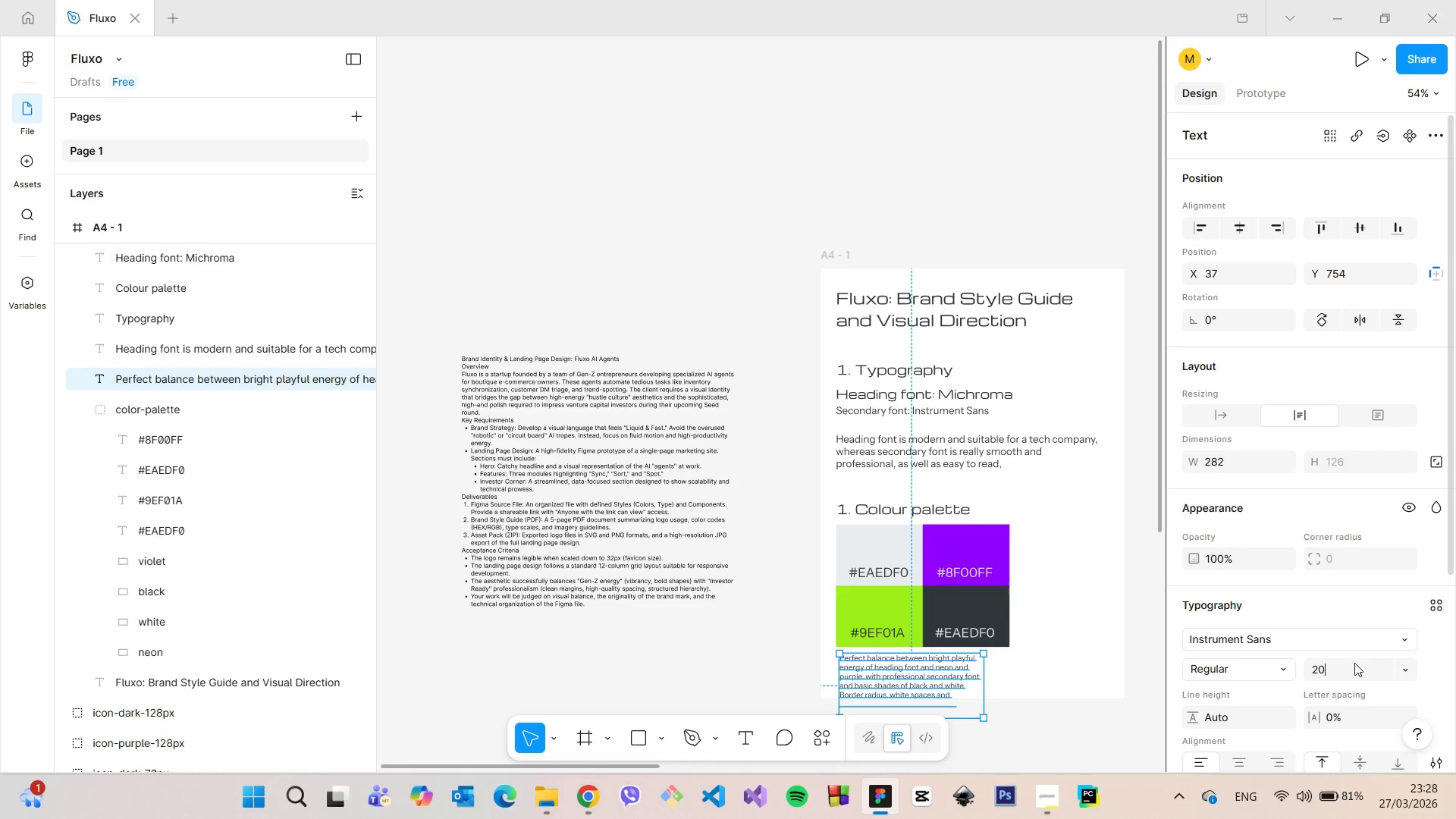 
type(20)
 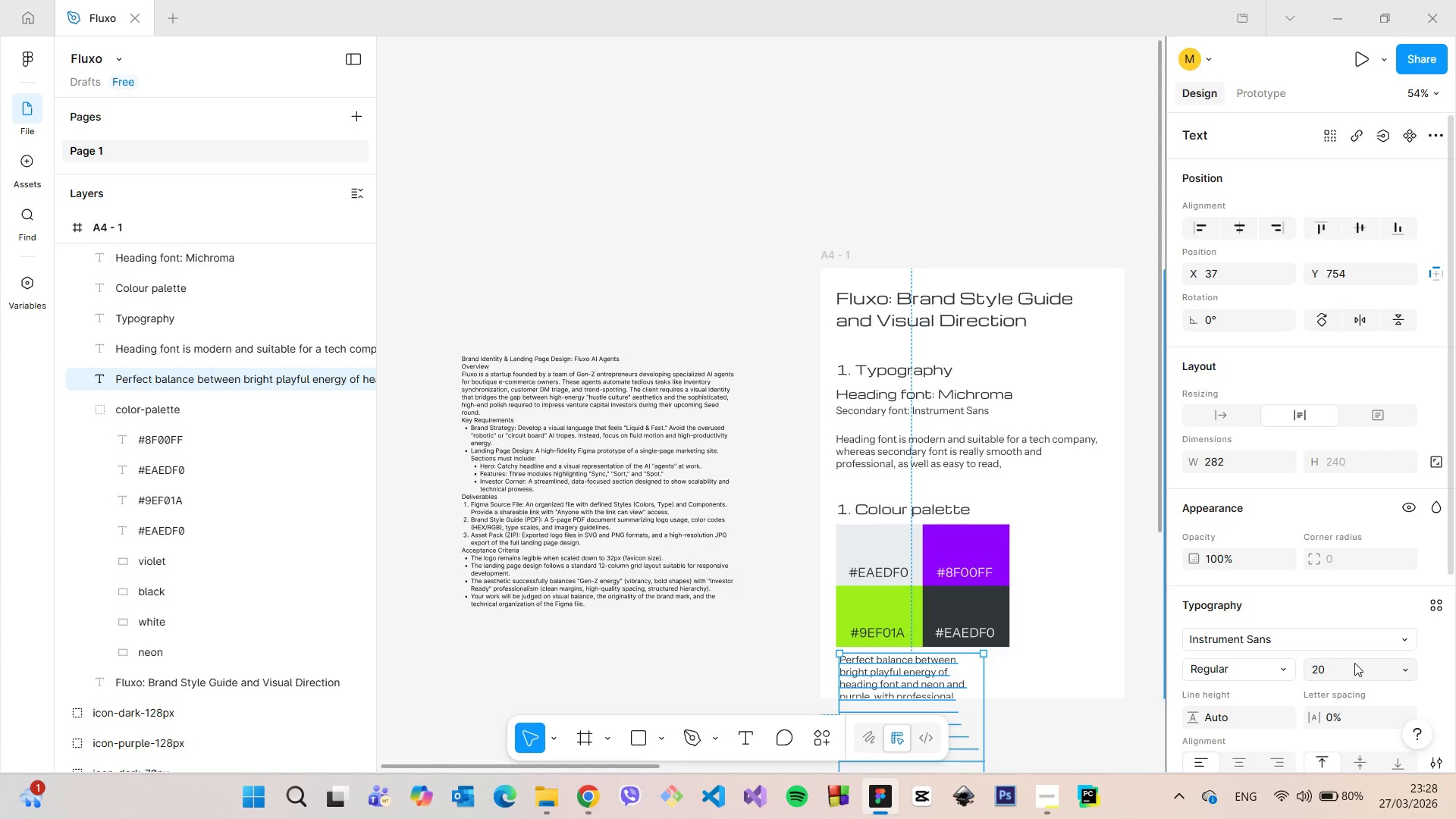 
key(Enter)
 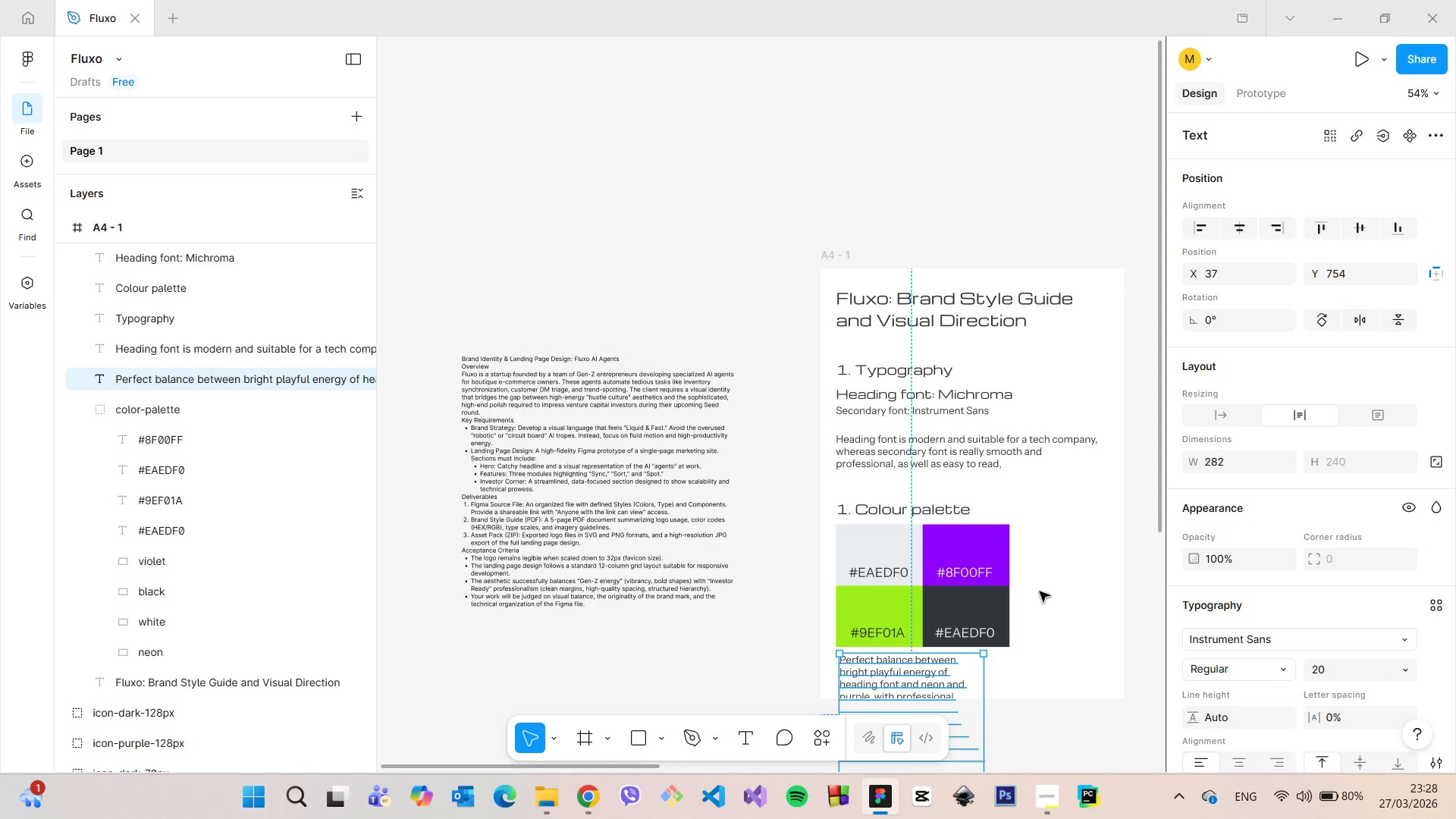 
scroll: coordinate [1109, 670], scroll_direction: down, amount: 11.0
 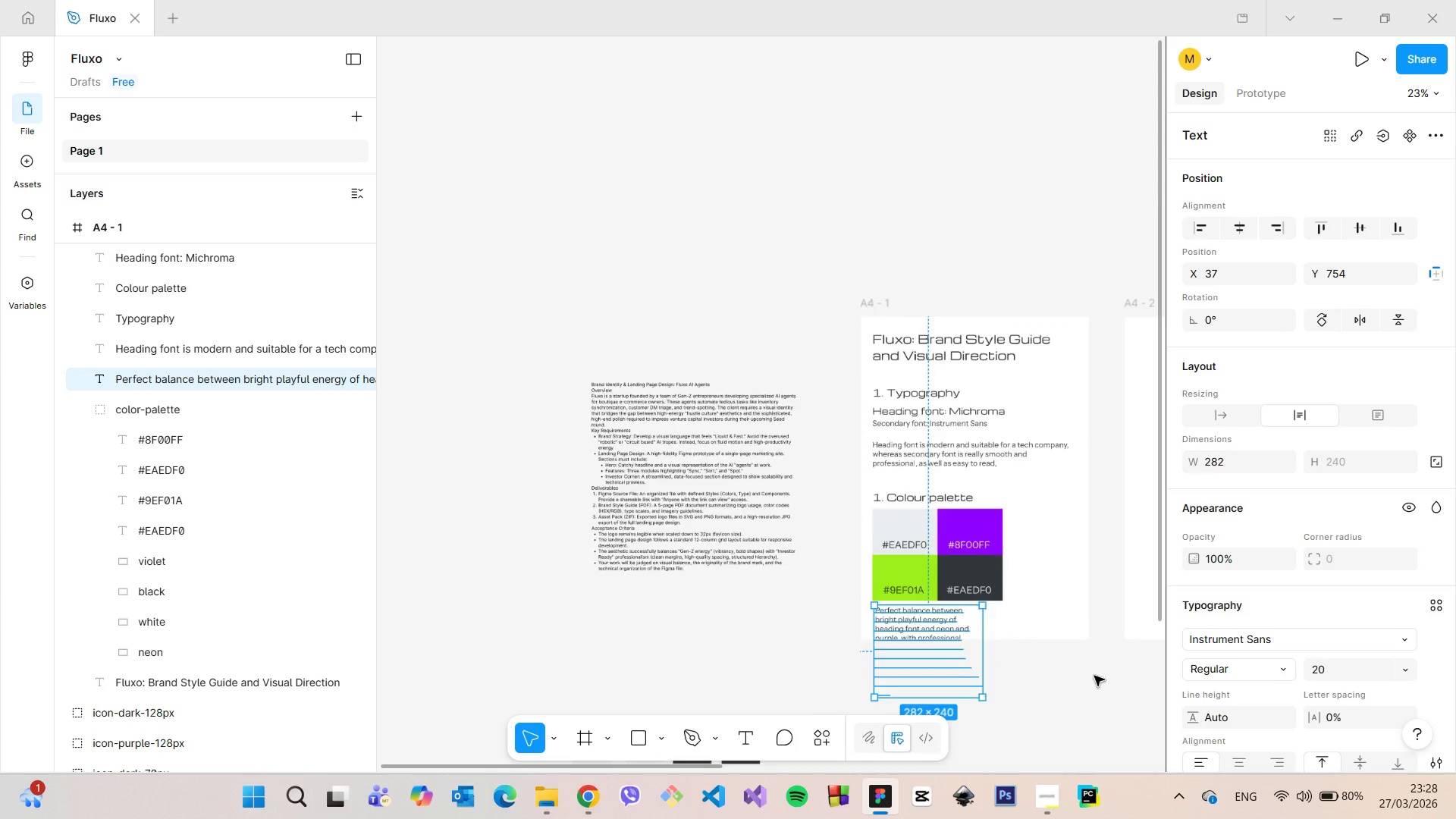 
scroll: coordinate [1094, 676], scroll_direction: up, amount: 8.0
 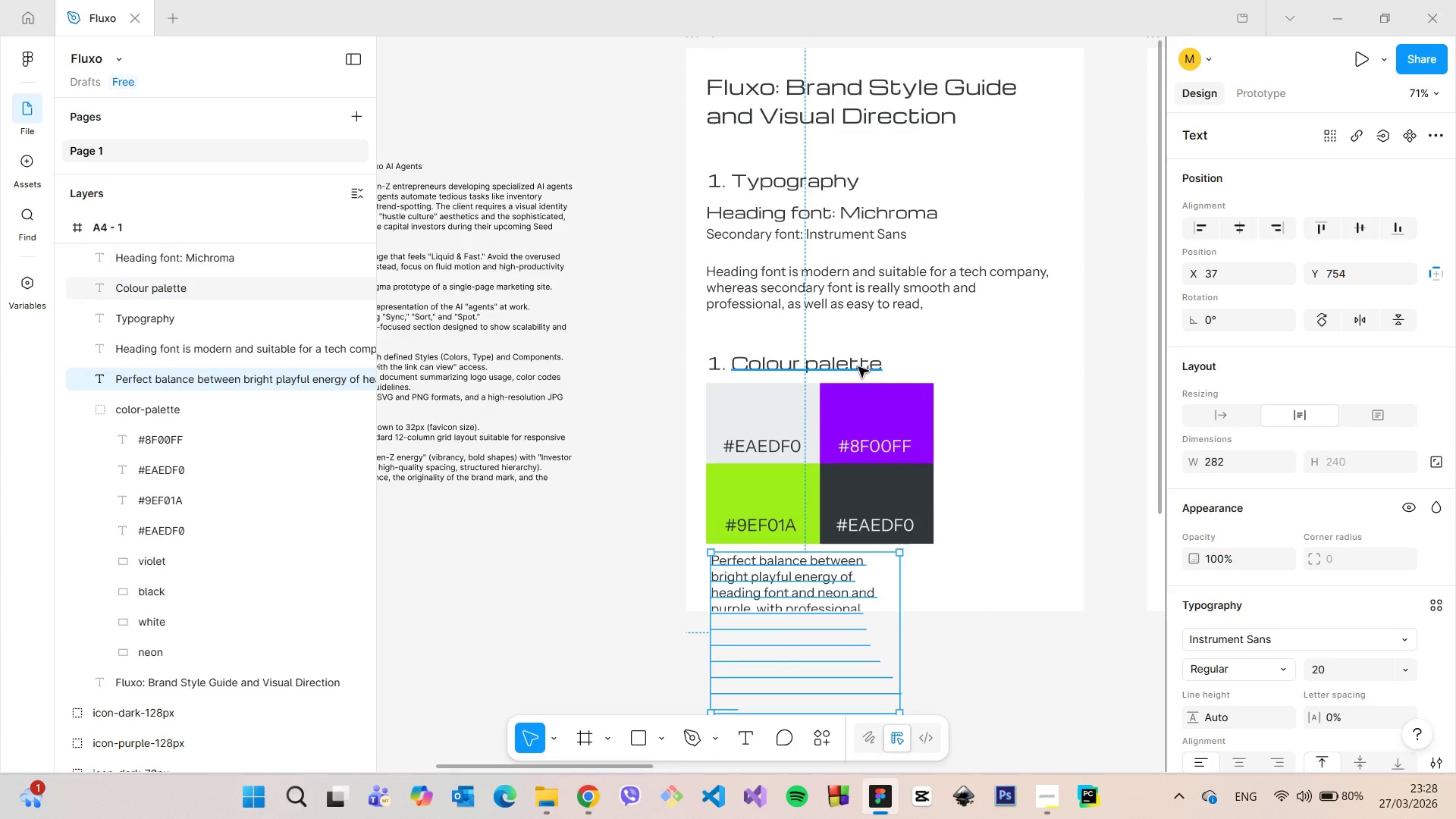 
left_click([858, 367])
 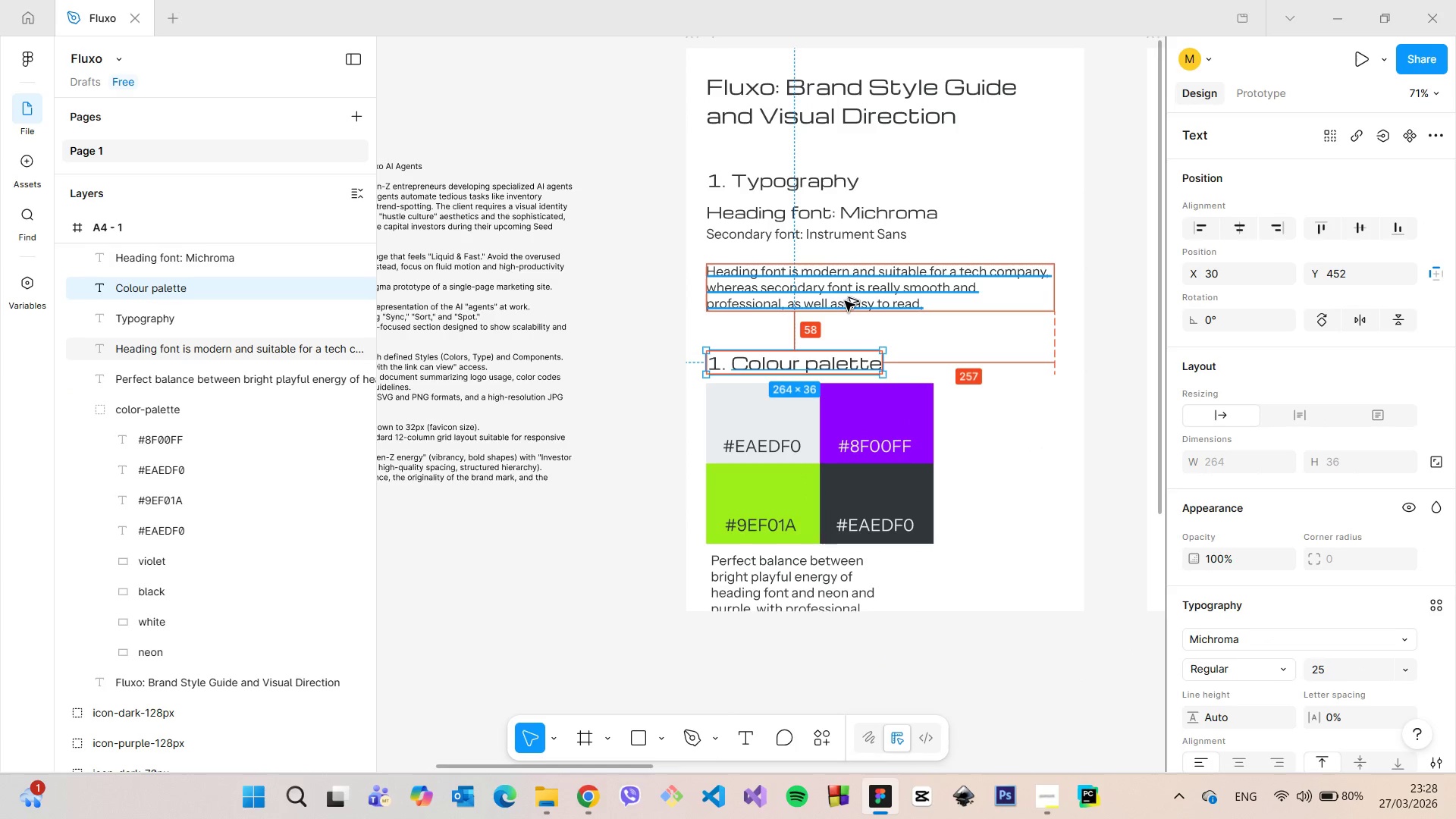 
hold_key(key=AltLeft, duration=0.53)
 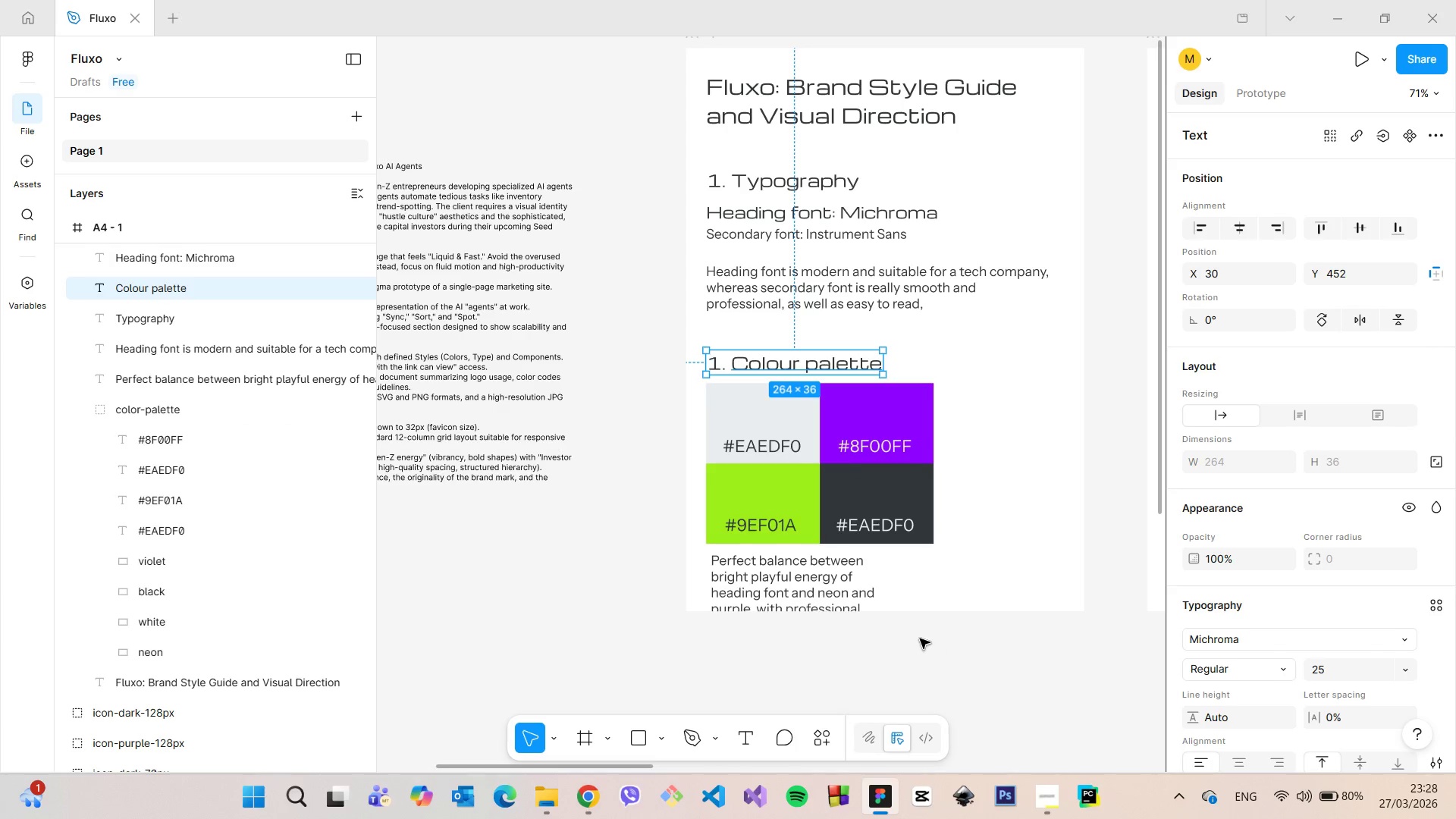 
left_click([814, 588])
 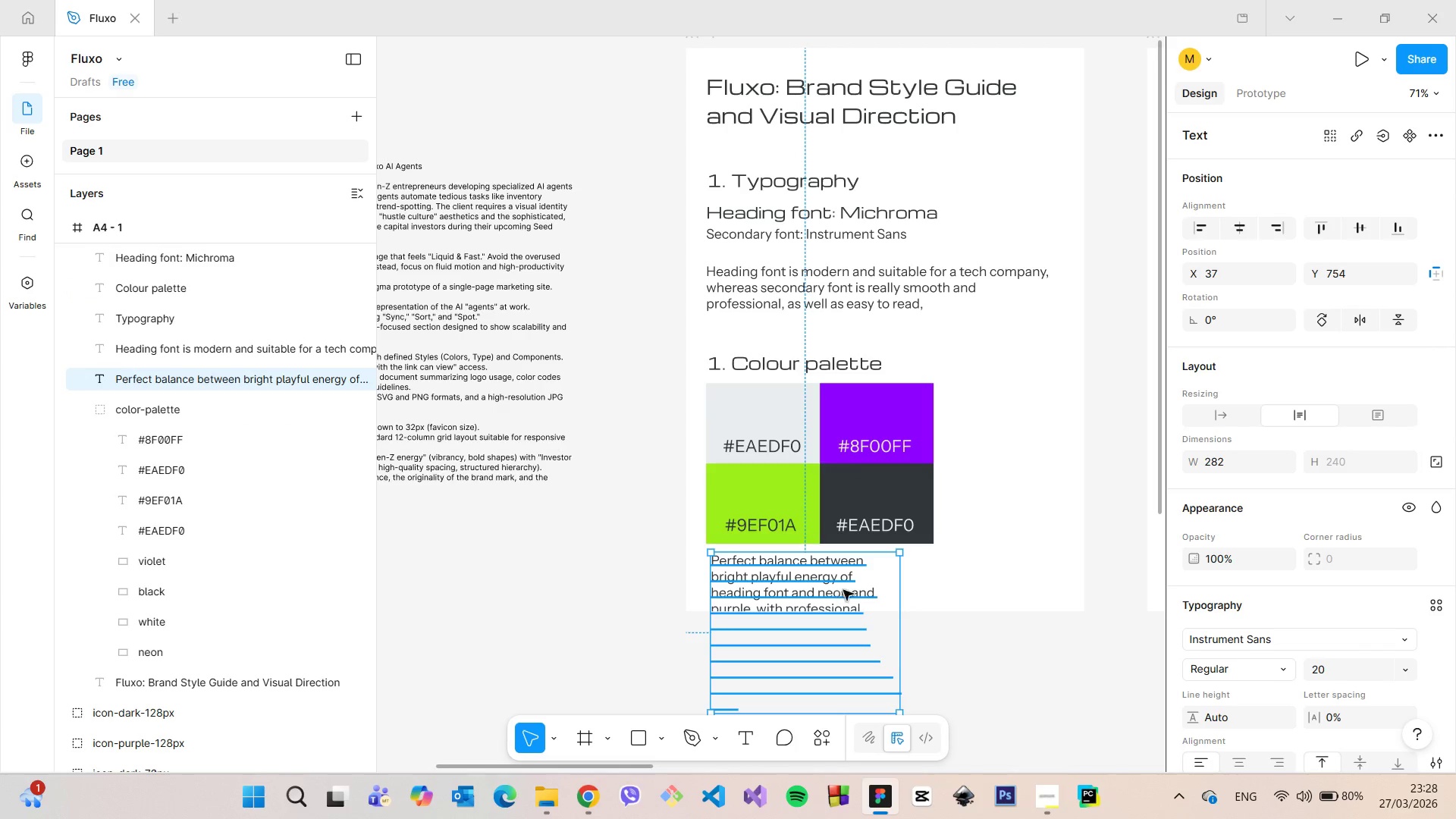 
left_click_drag(start_coordinate=[835, 590], to_coordinate=[1025, 422])
 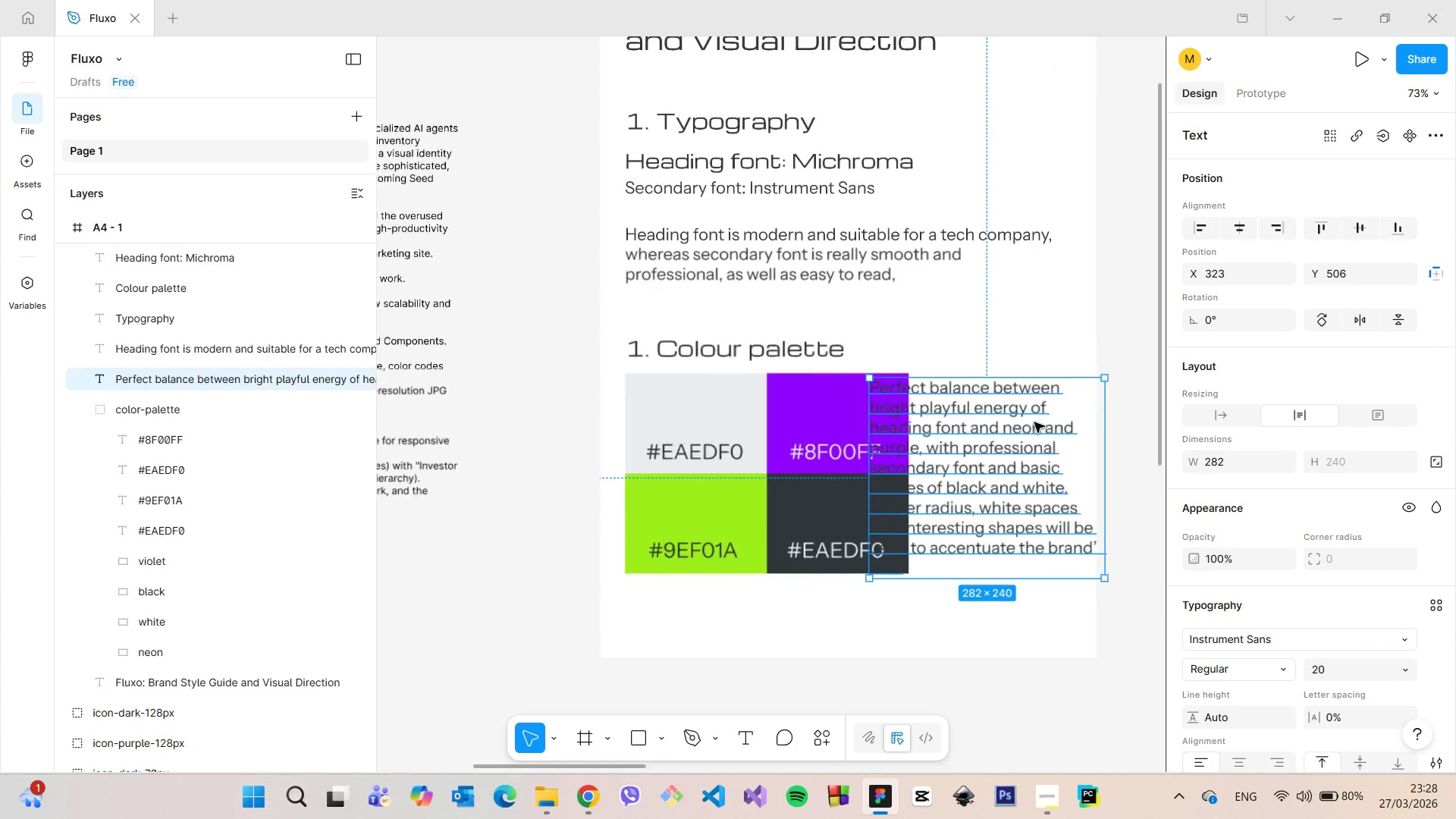 
scroll: coordinate [1034, 422], scroll_direction: up, amount: 4.0
 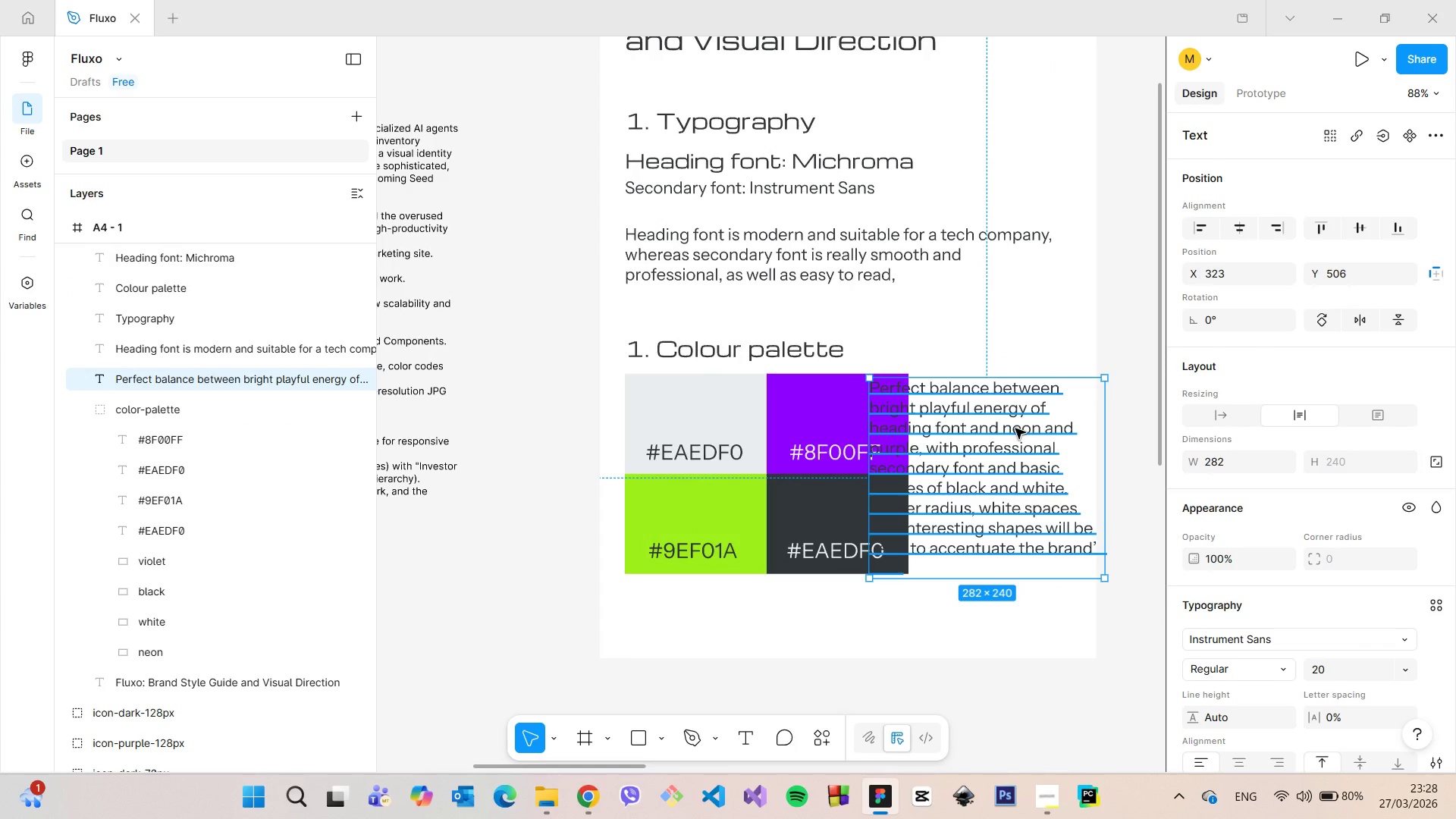 
left_click([1015, 428])
 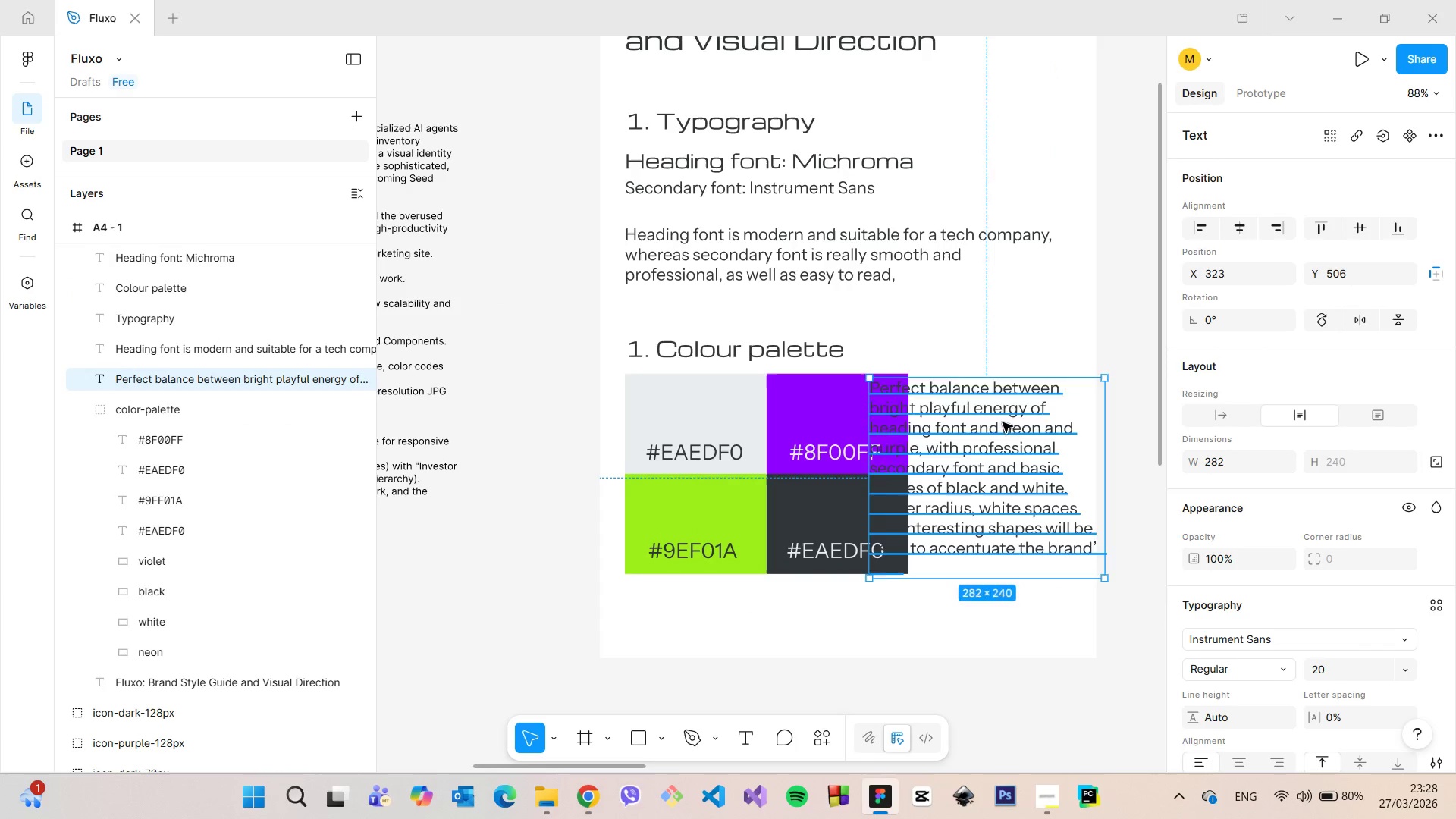 
left_click_drag(start_coordinate=[984, 422], to_coordinate=[1006, 423])
 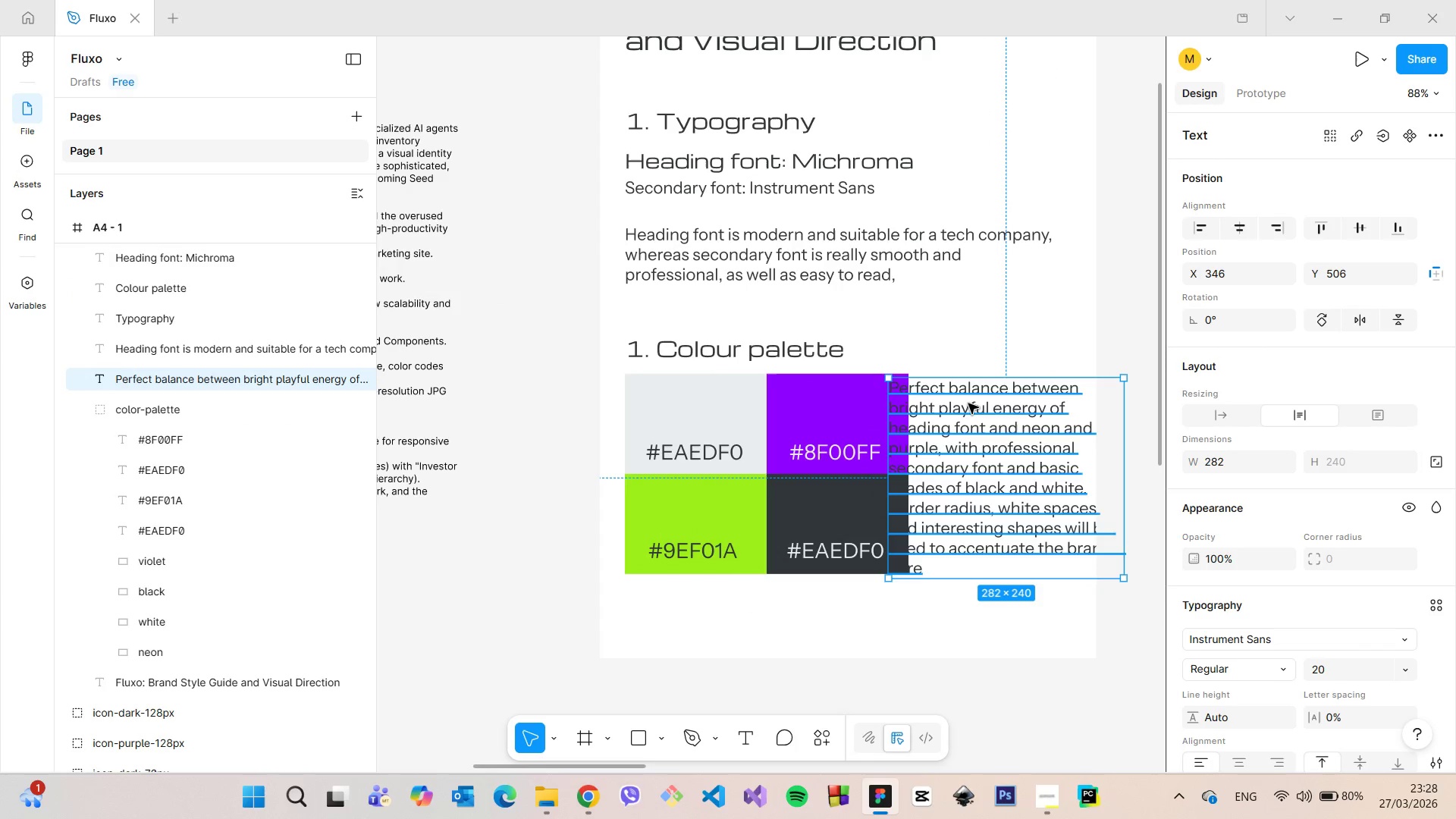 
double_click([968, 403])
 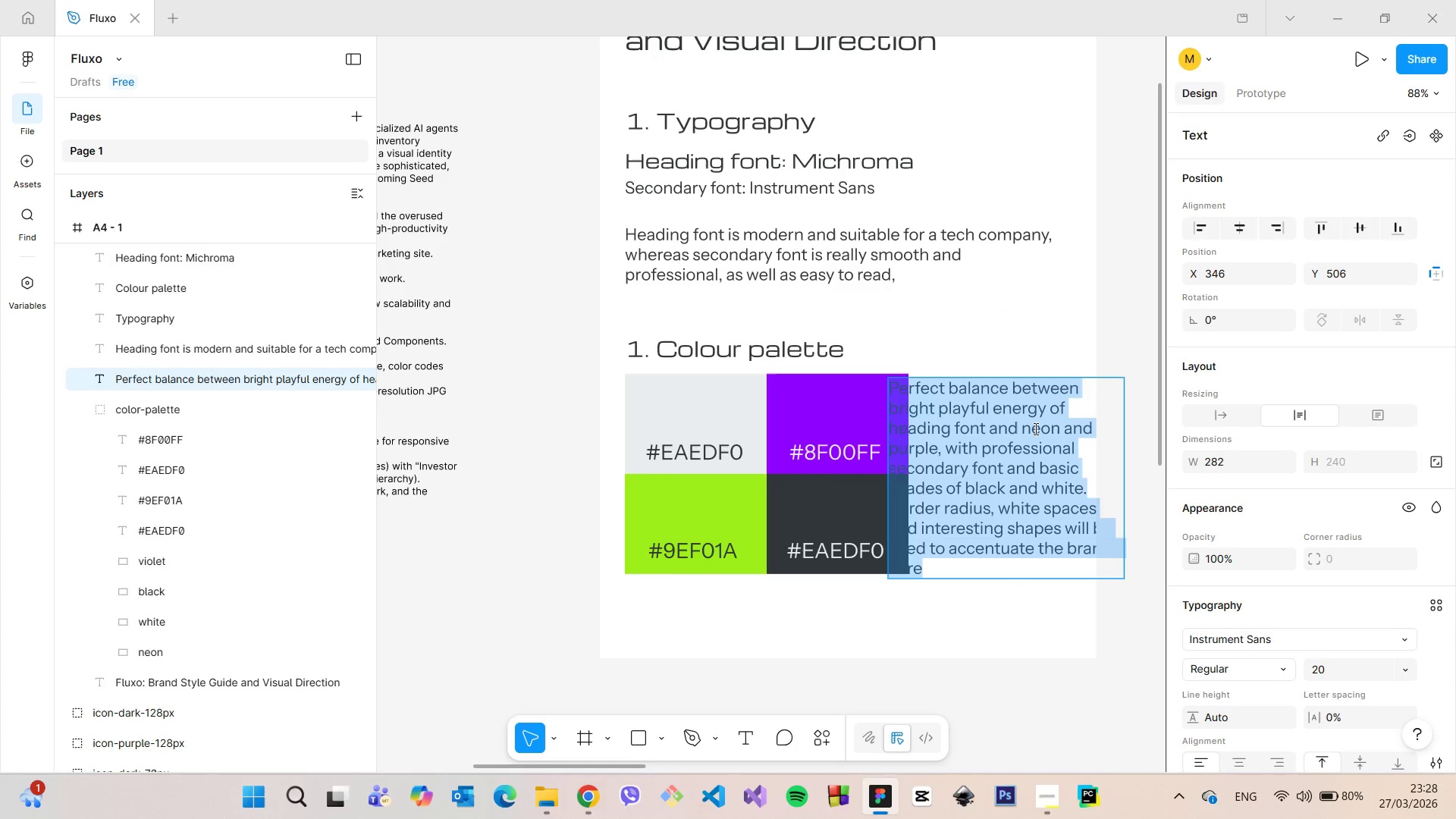 
left_click_drag(start_coordinate=[1033, 428], to_coordinate=[889, 392])
 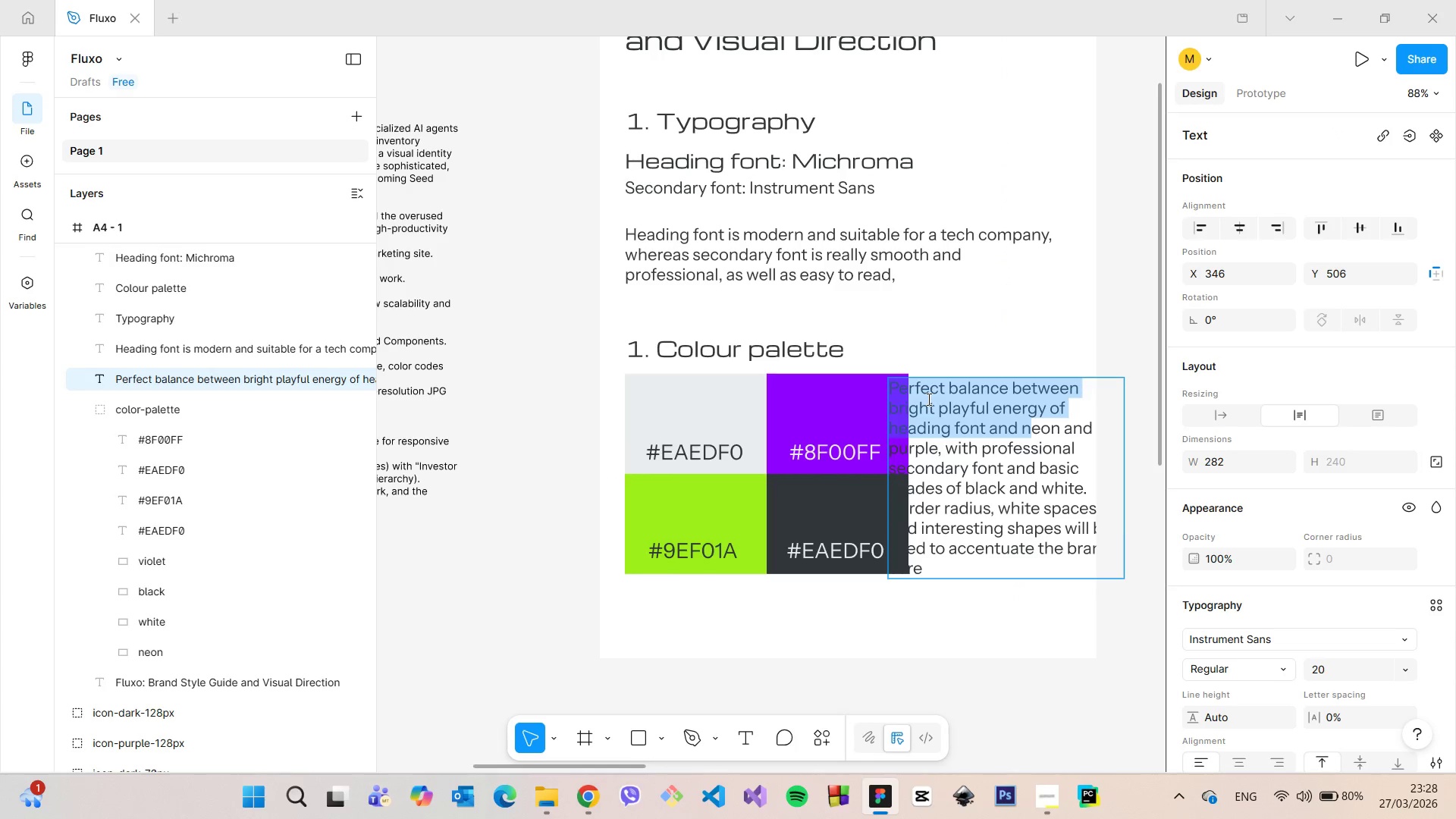 
type(Shade )
 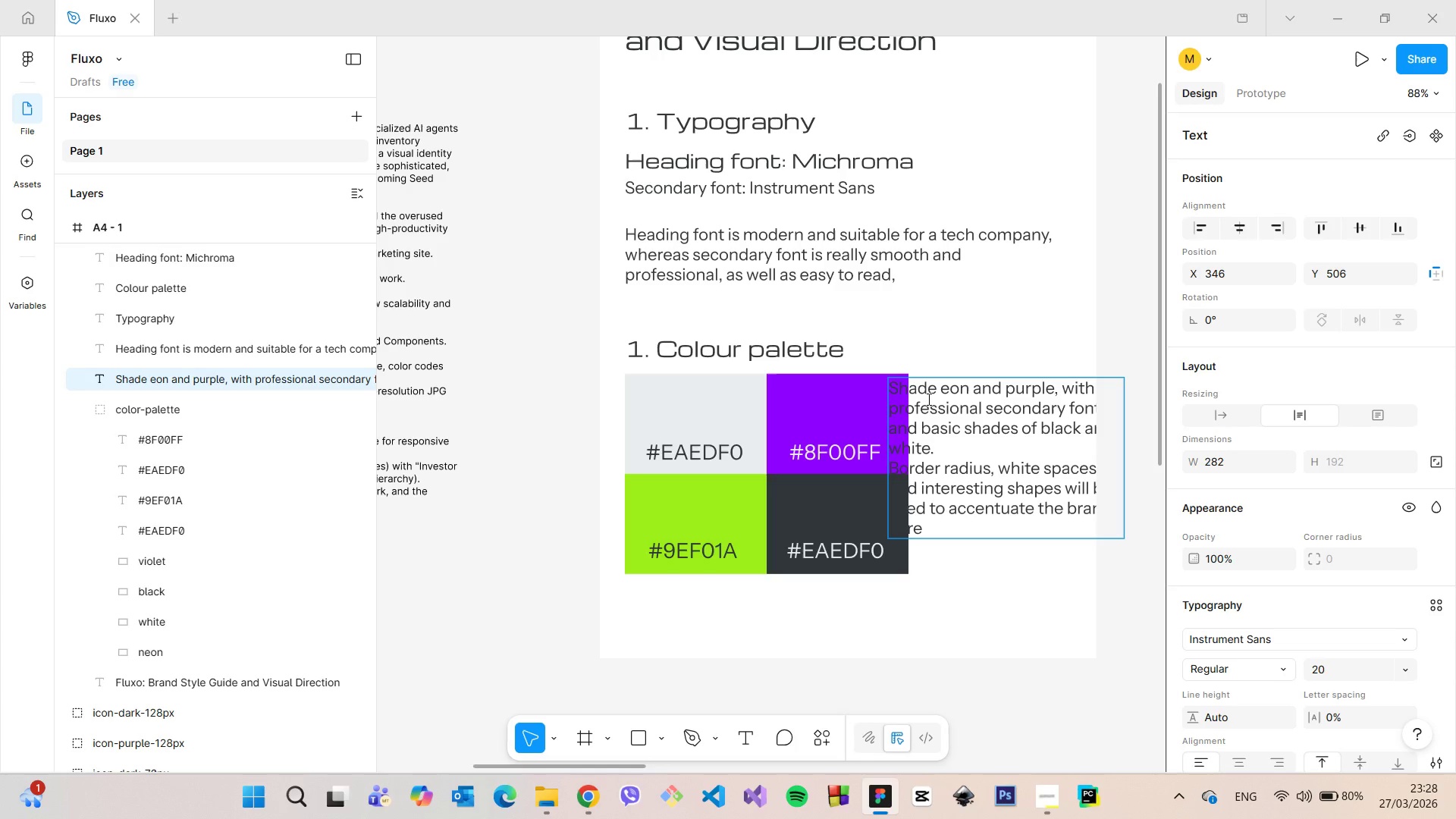 
key(Backspace)
type(s of lime and )
 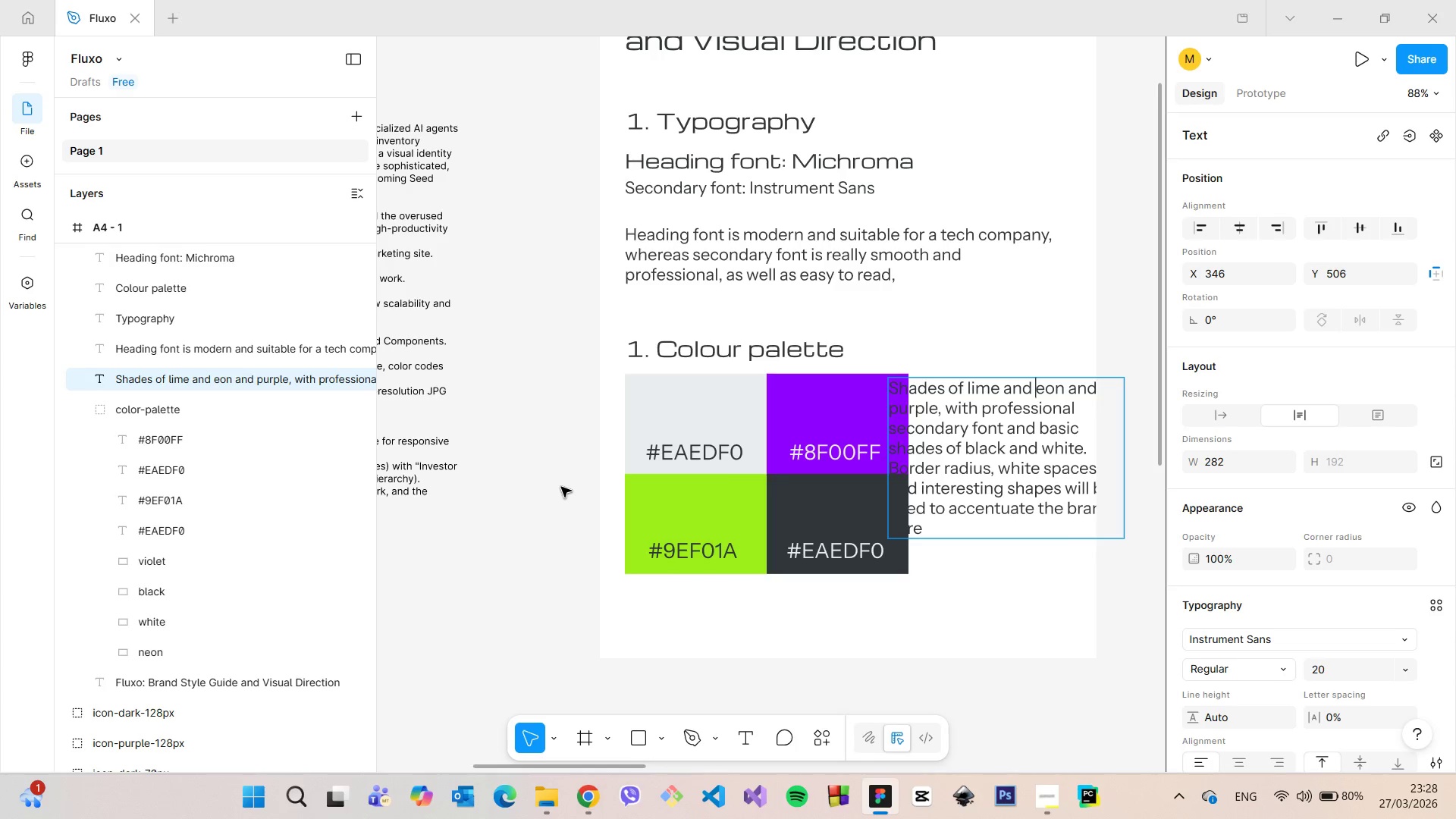 
type(violet)
 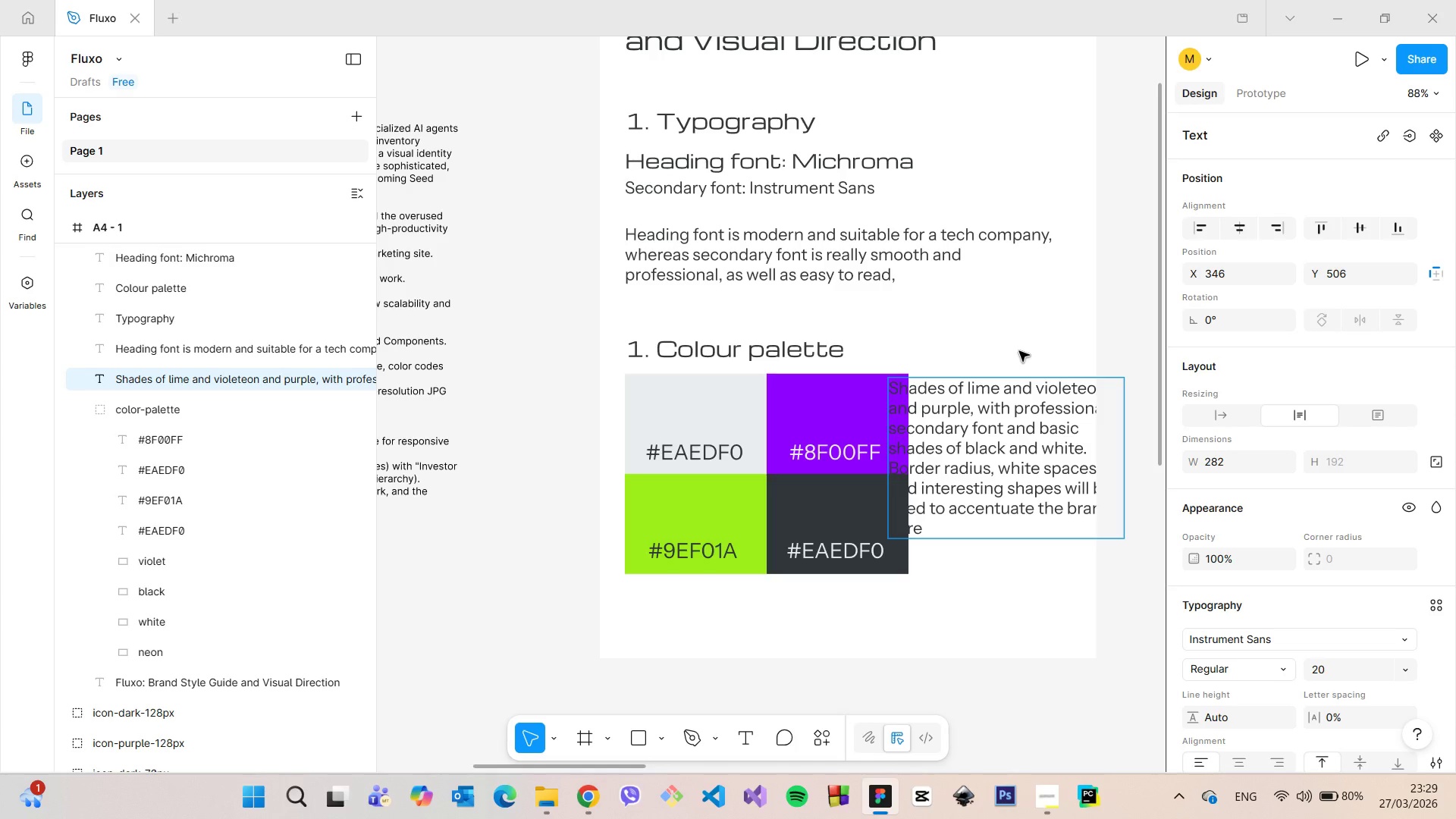 
key(Space)
 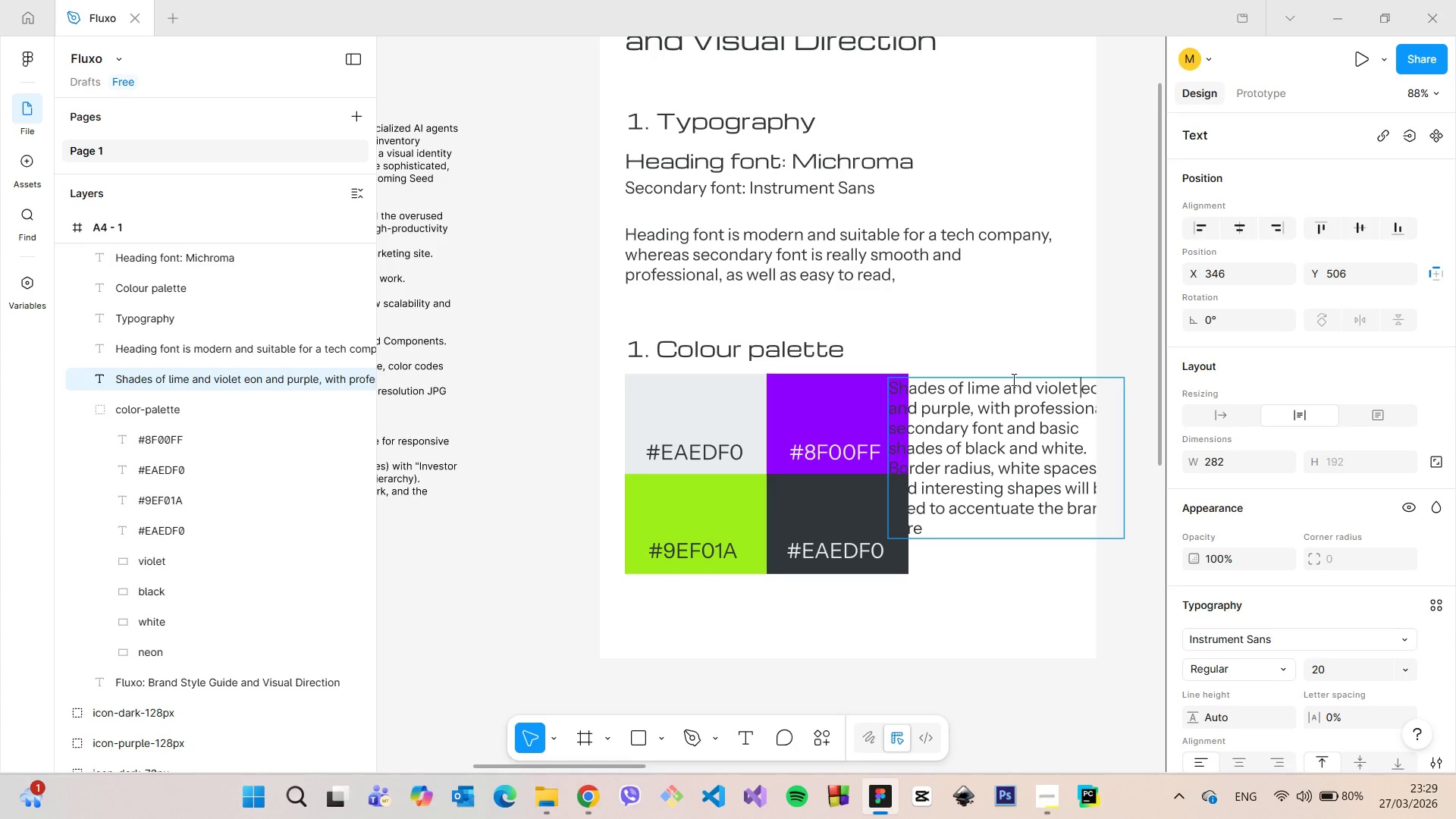 
left_click([1018, 348])
 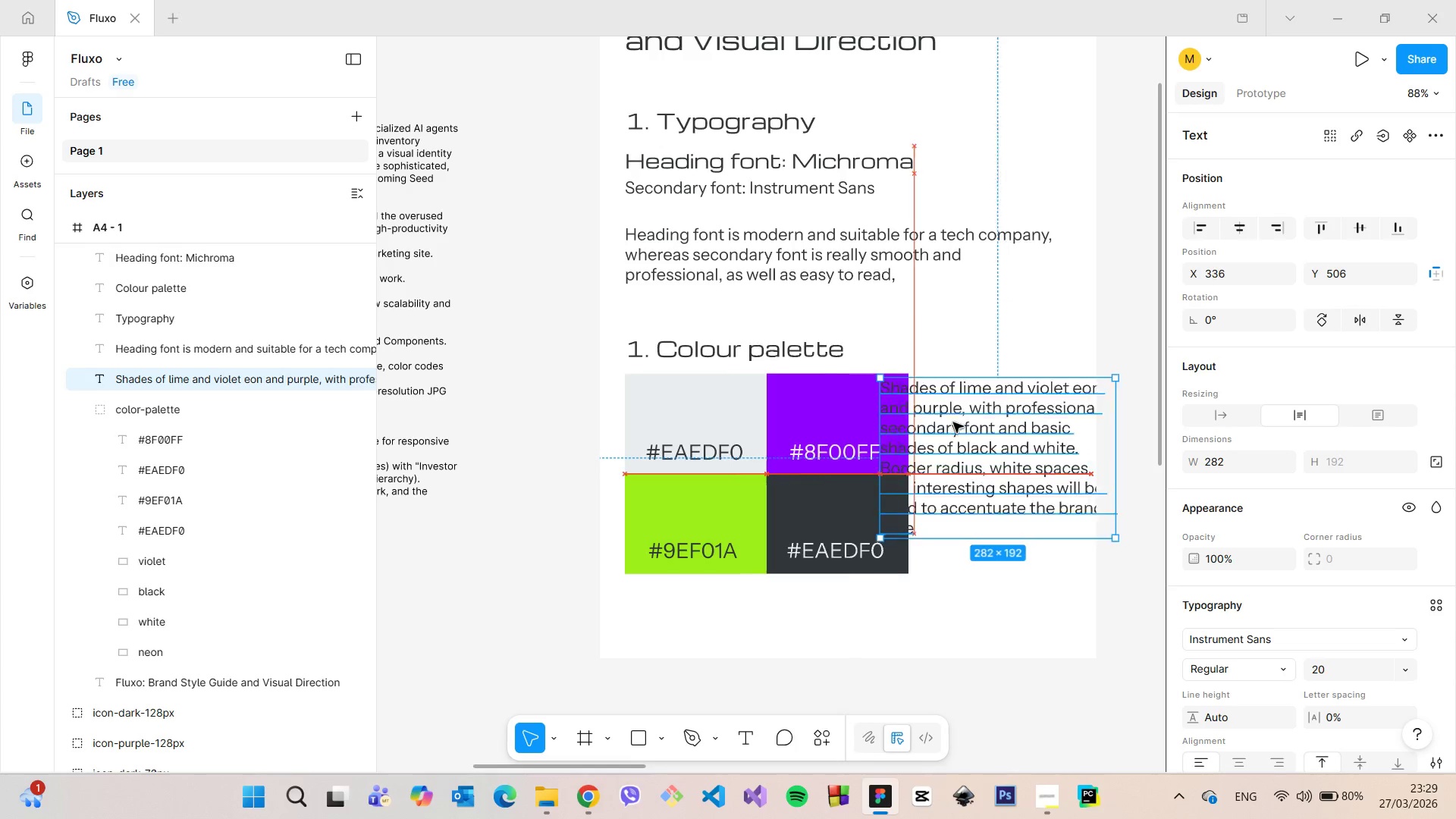 
left_click_drag(start_coordinate=[1020, 422], to_coordinate=[923, 421])
 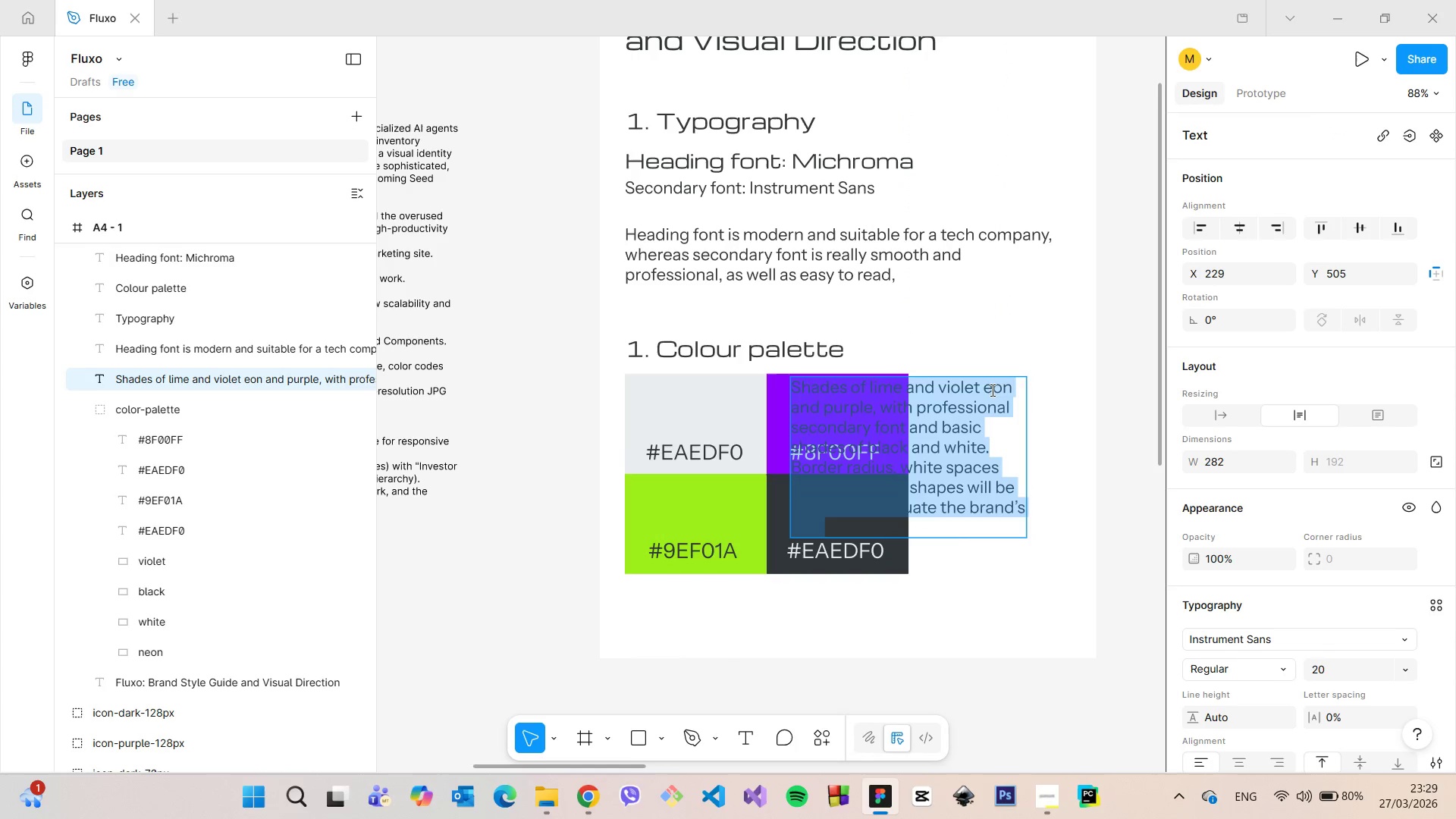 
double_click([987, 386])
 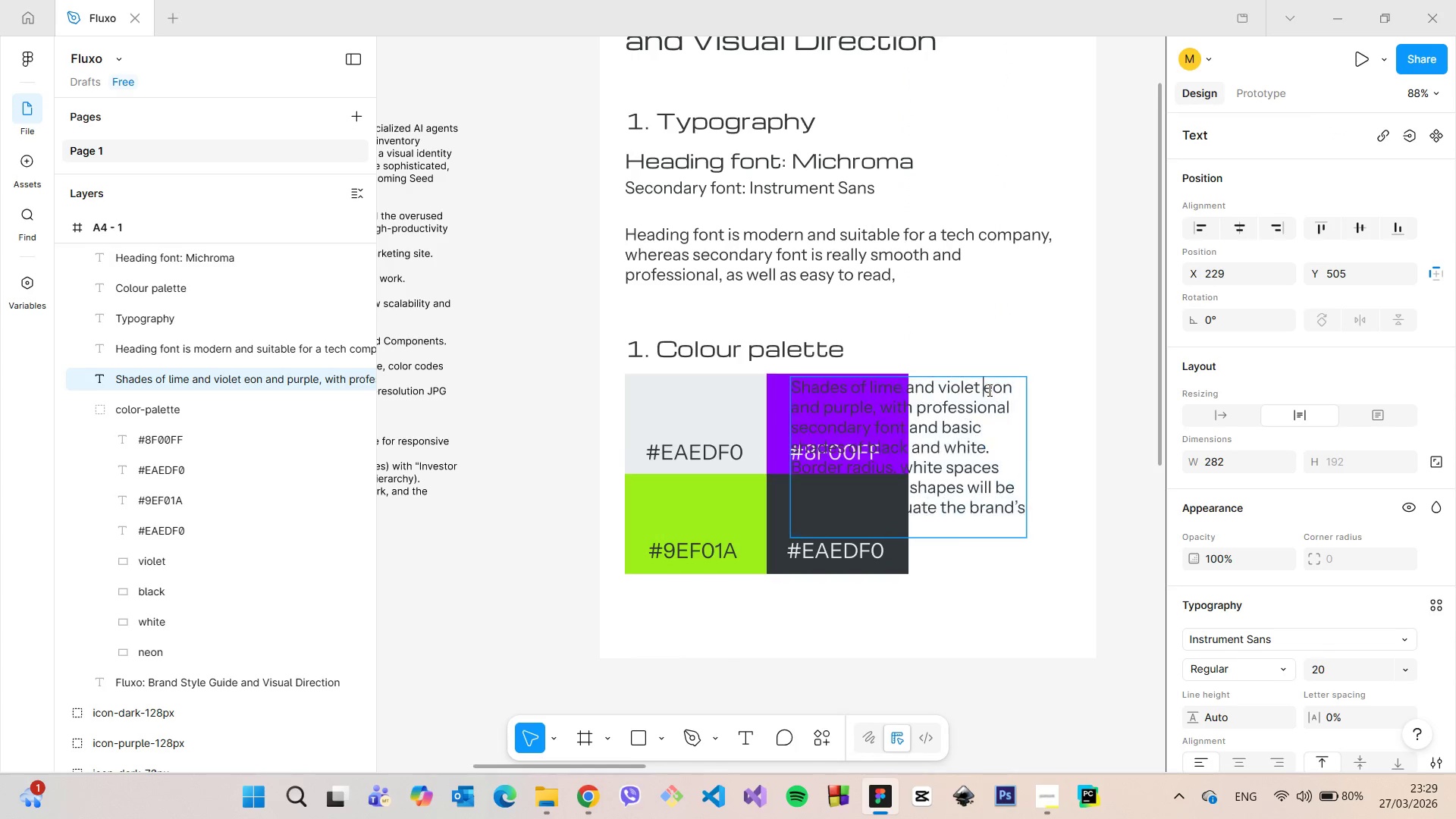 
left_click([988, 390])
 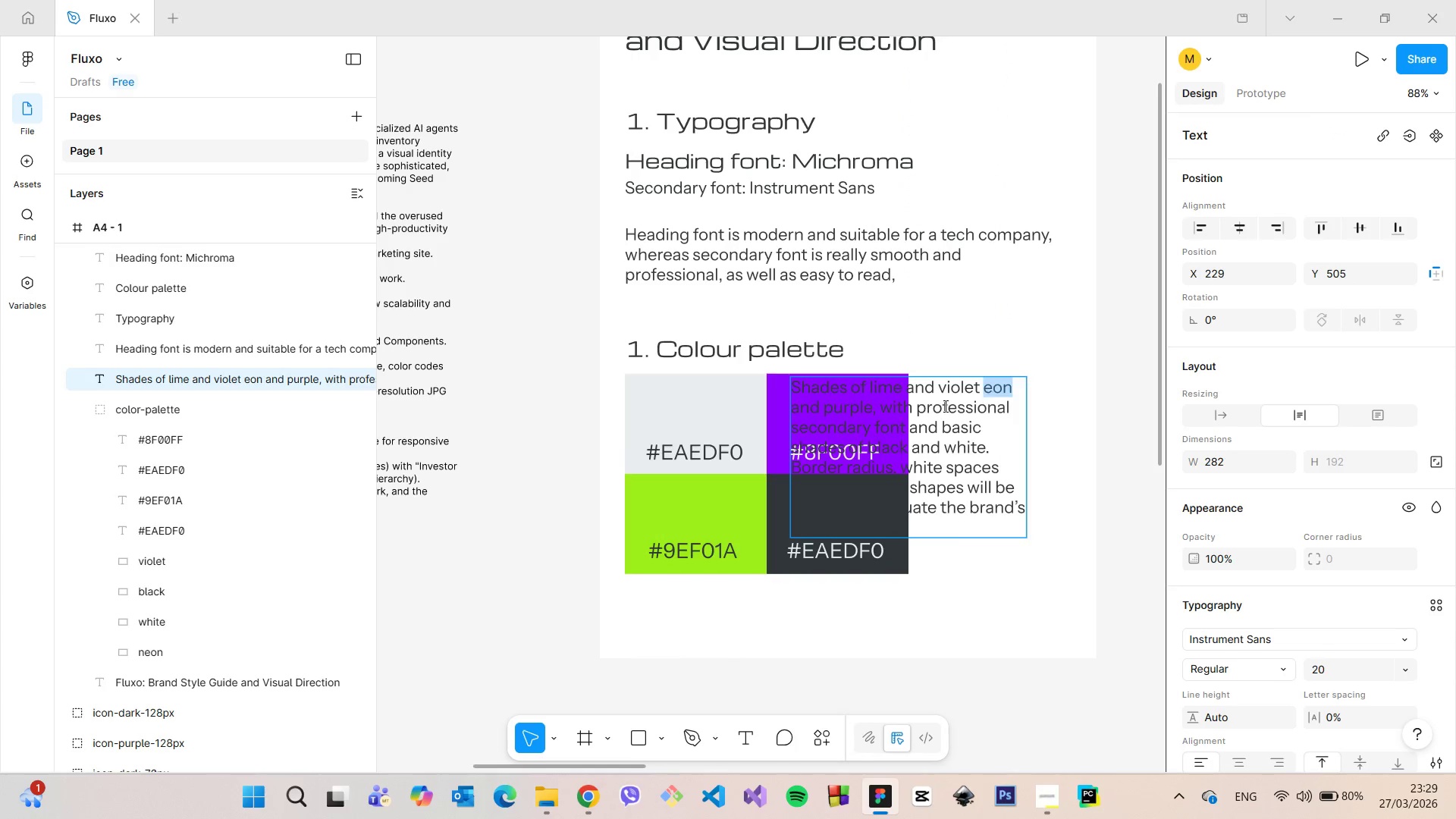 
left_click_drag(start_coordinate=[987, 389], to_coordinate=[875, 414])
 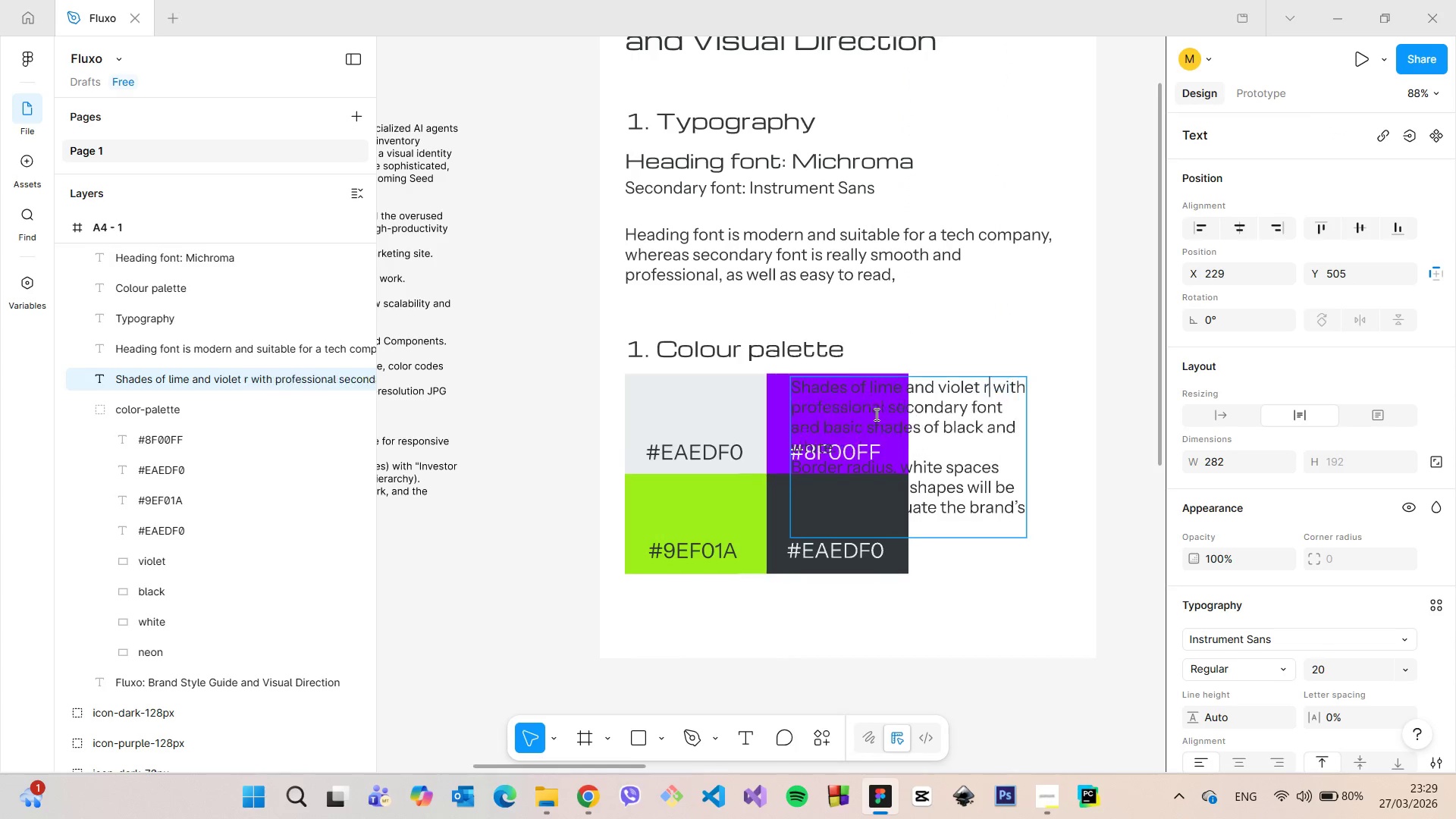 
type(represent the youth and the bright ideas behind Fluxo,)
 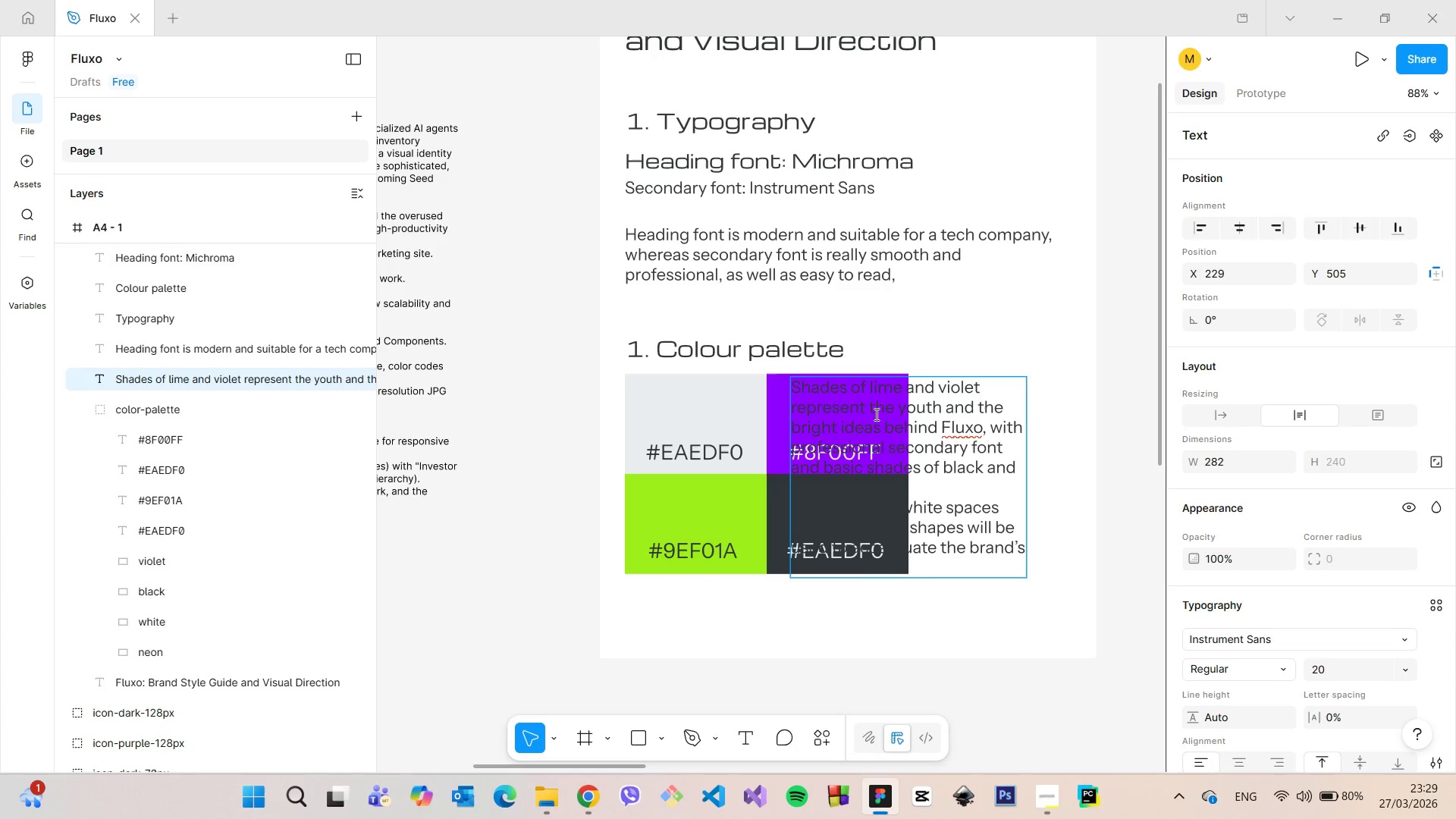 
left_click_drag(start_coordinate=[886, 447], to_coordinate=[781, 456])
 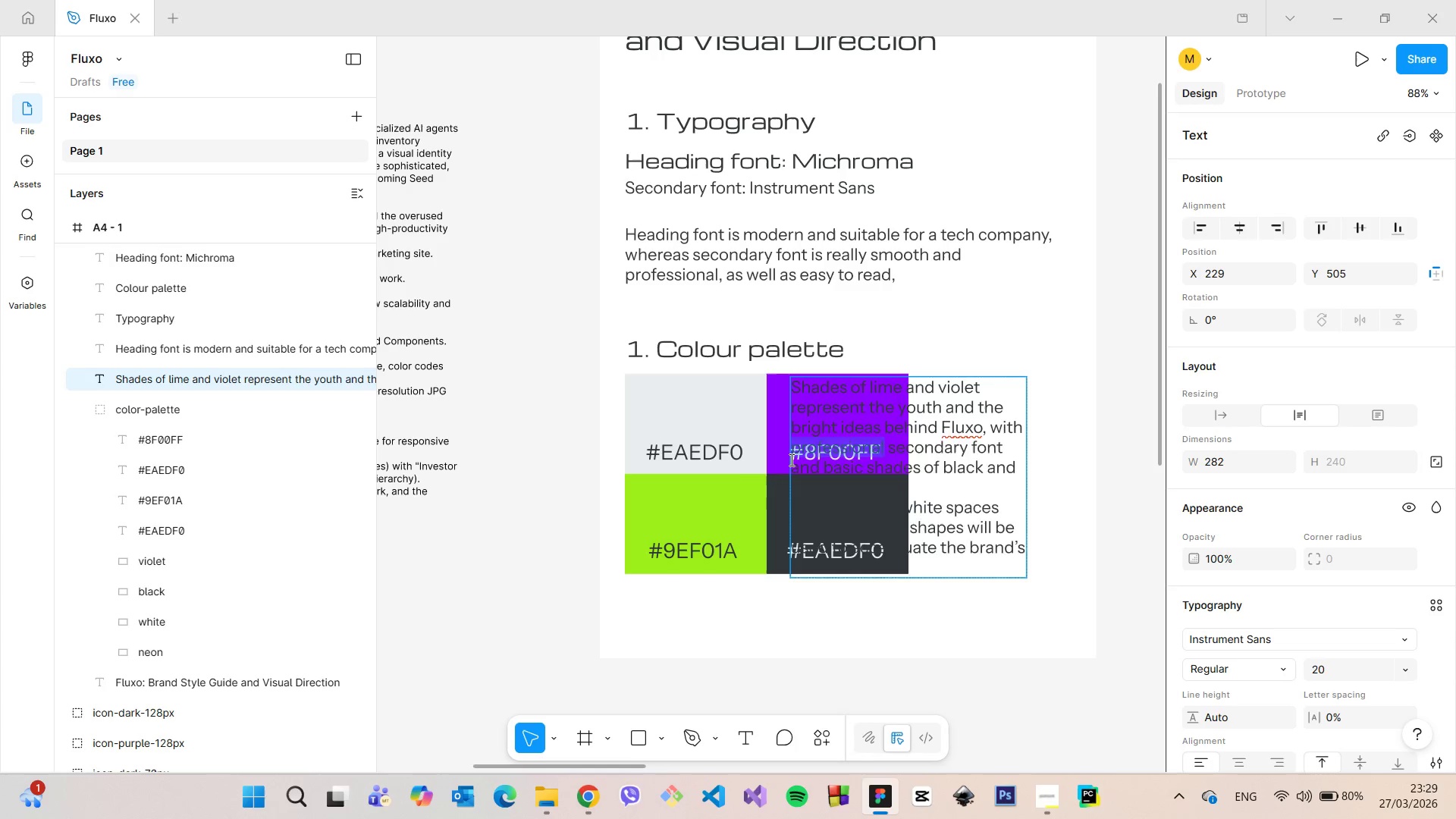 
type(basic)
 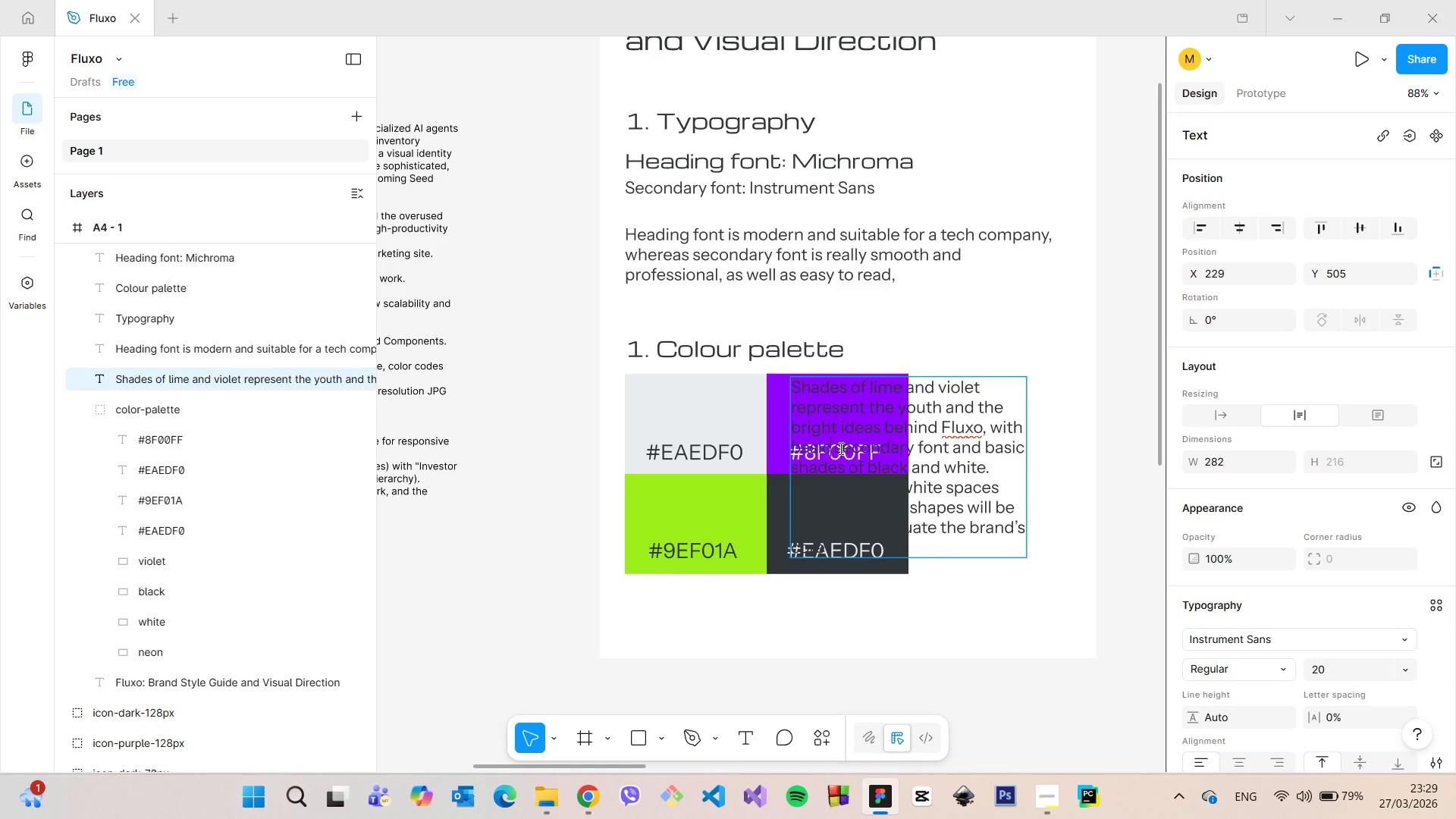 
left_click_drag(start_coordinate=[839, 448], to_coordinate=[1020, 453])
 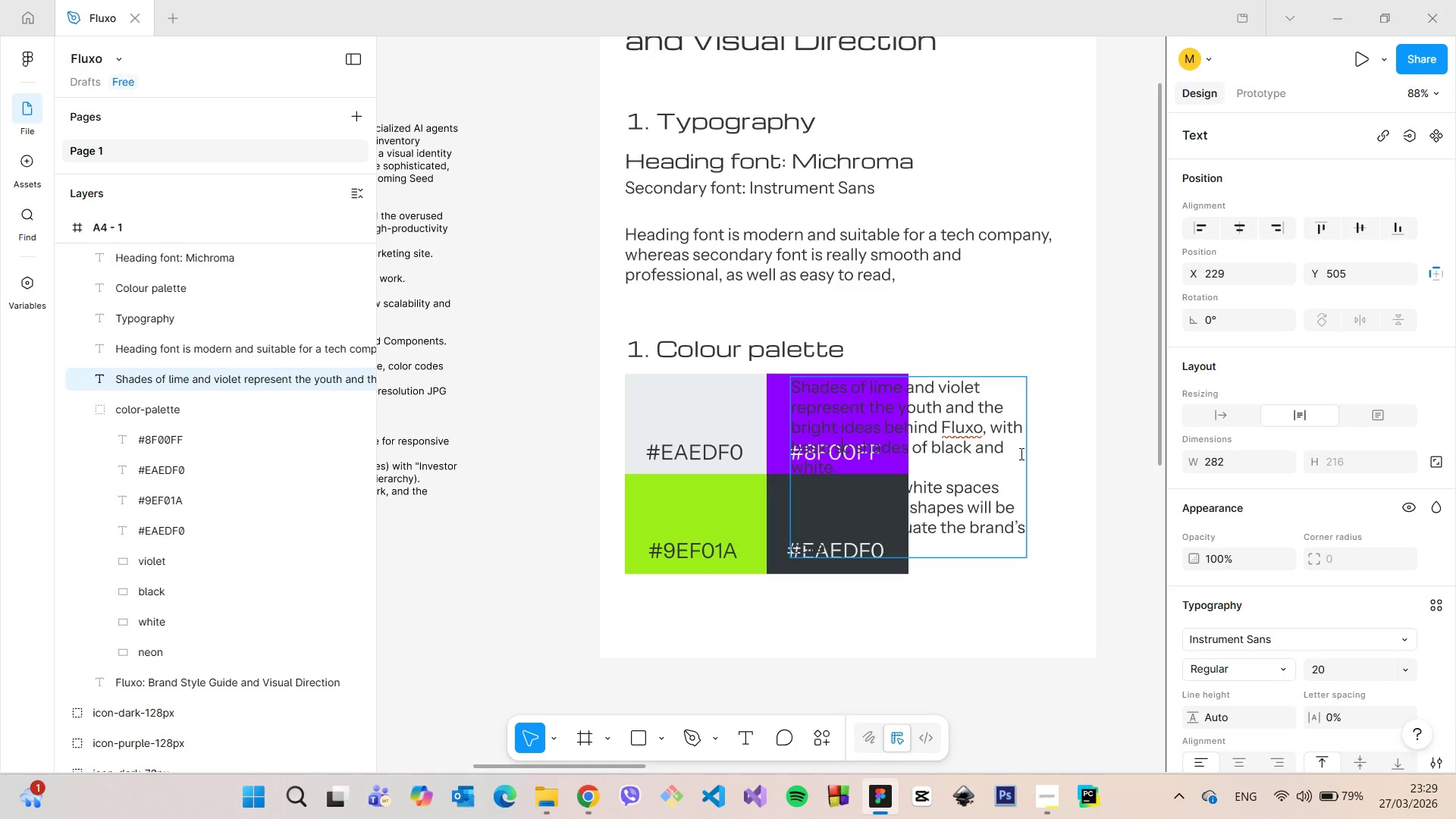 
key(Backspace)
 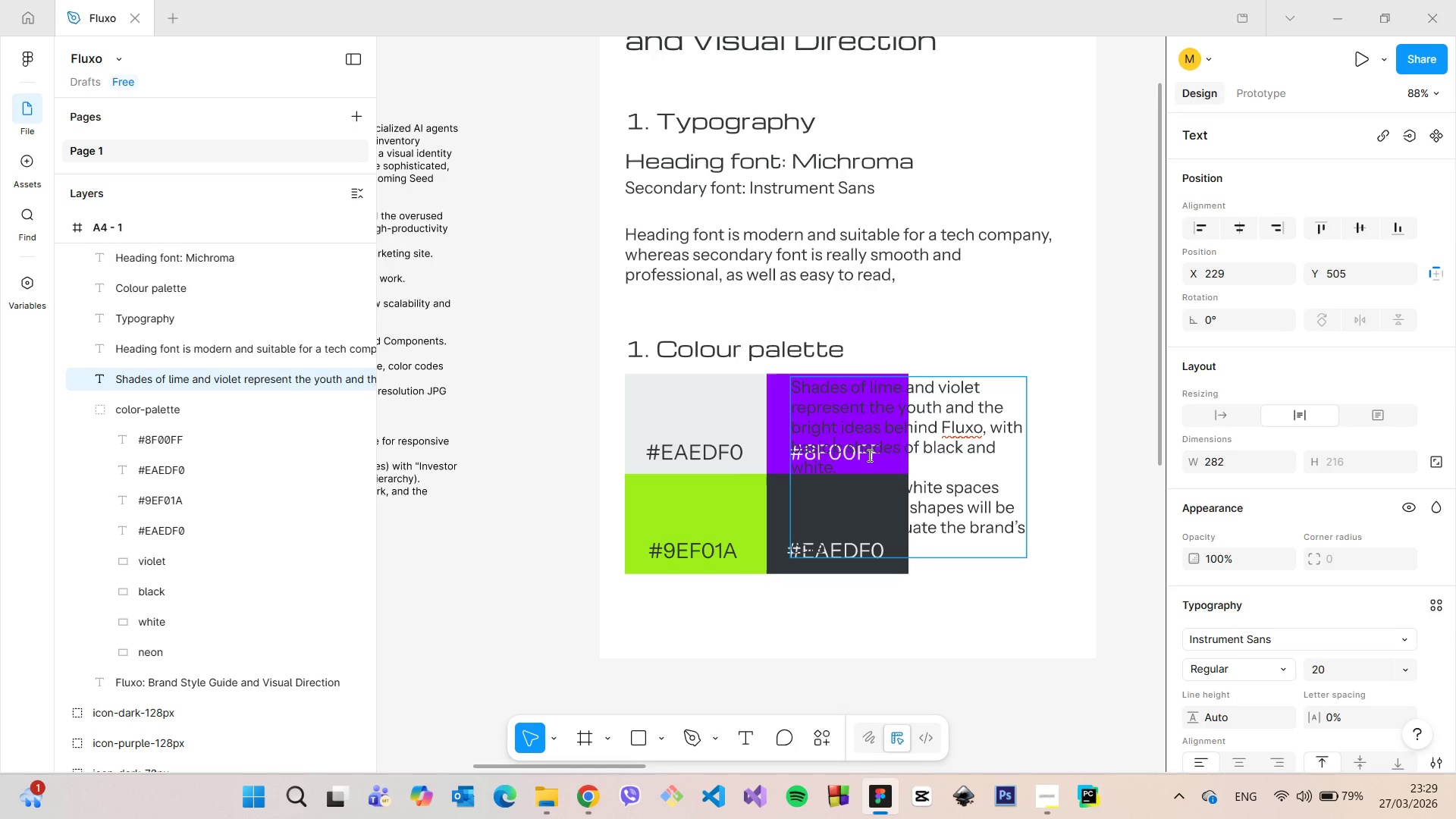 
key(Backspace)
 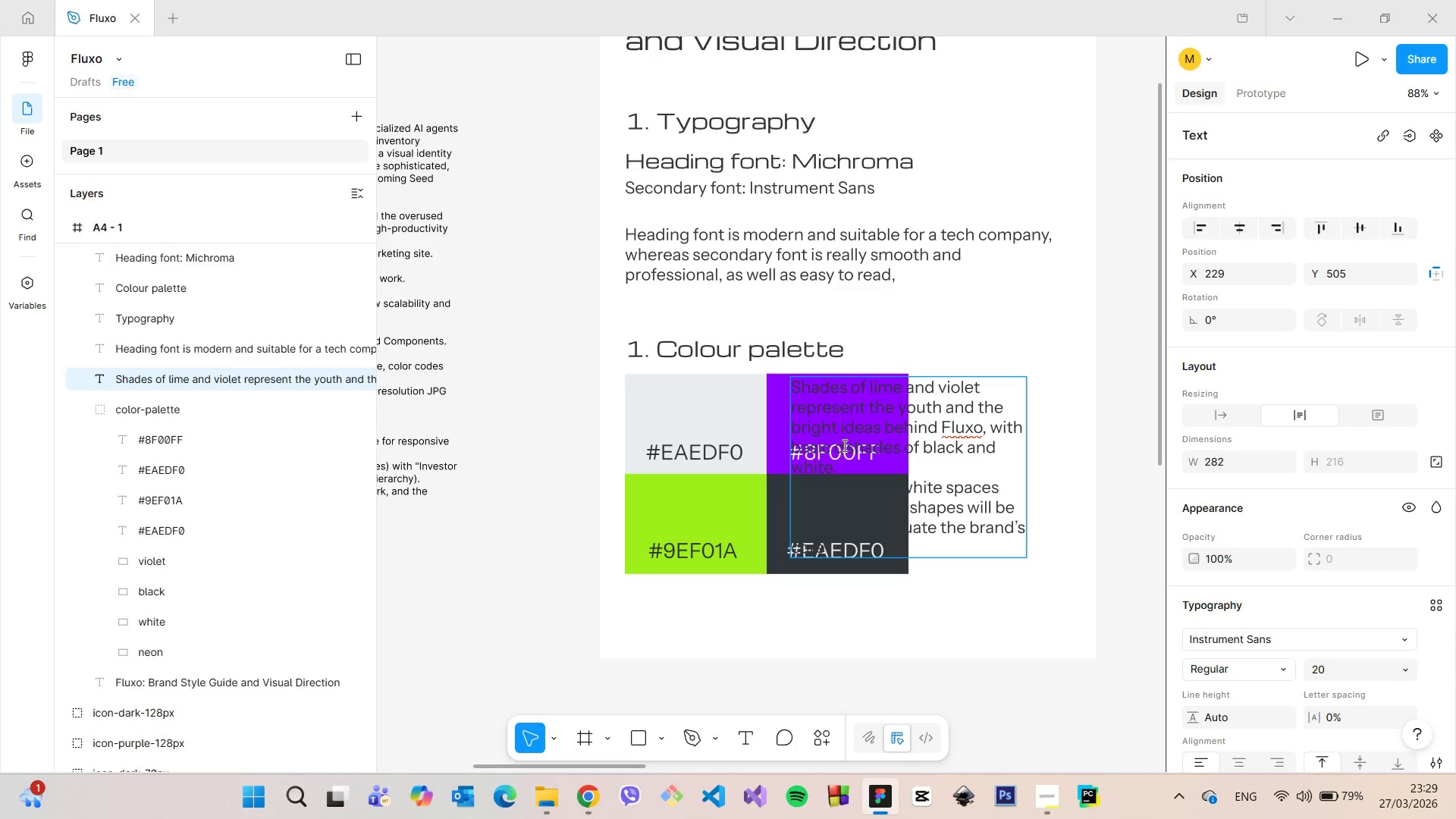 
left_click([843, 445])
 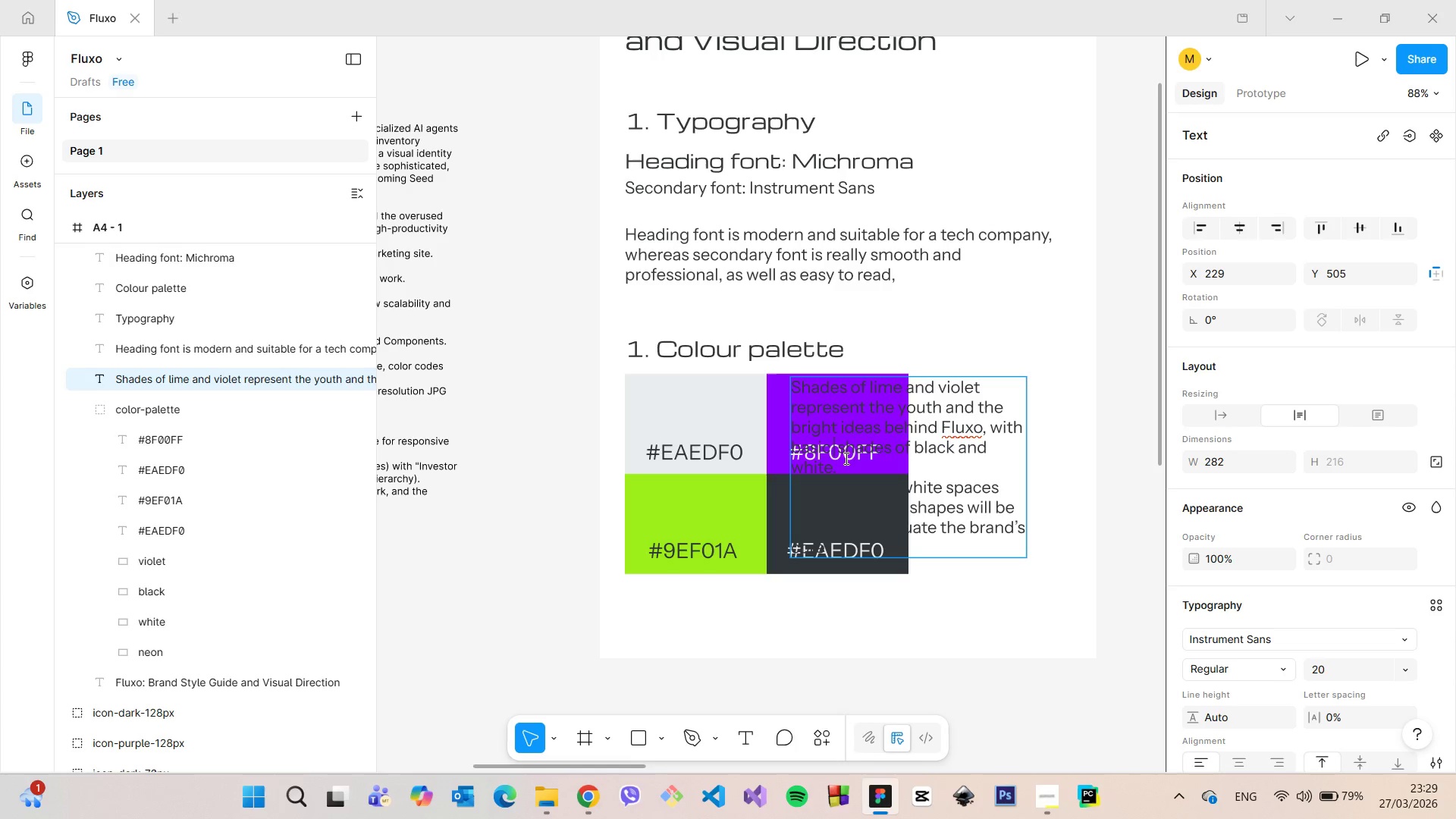 
key(Backspace)
 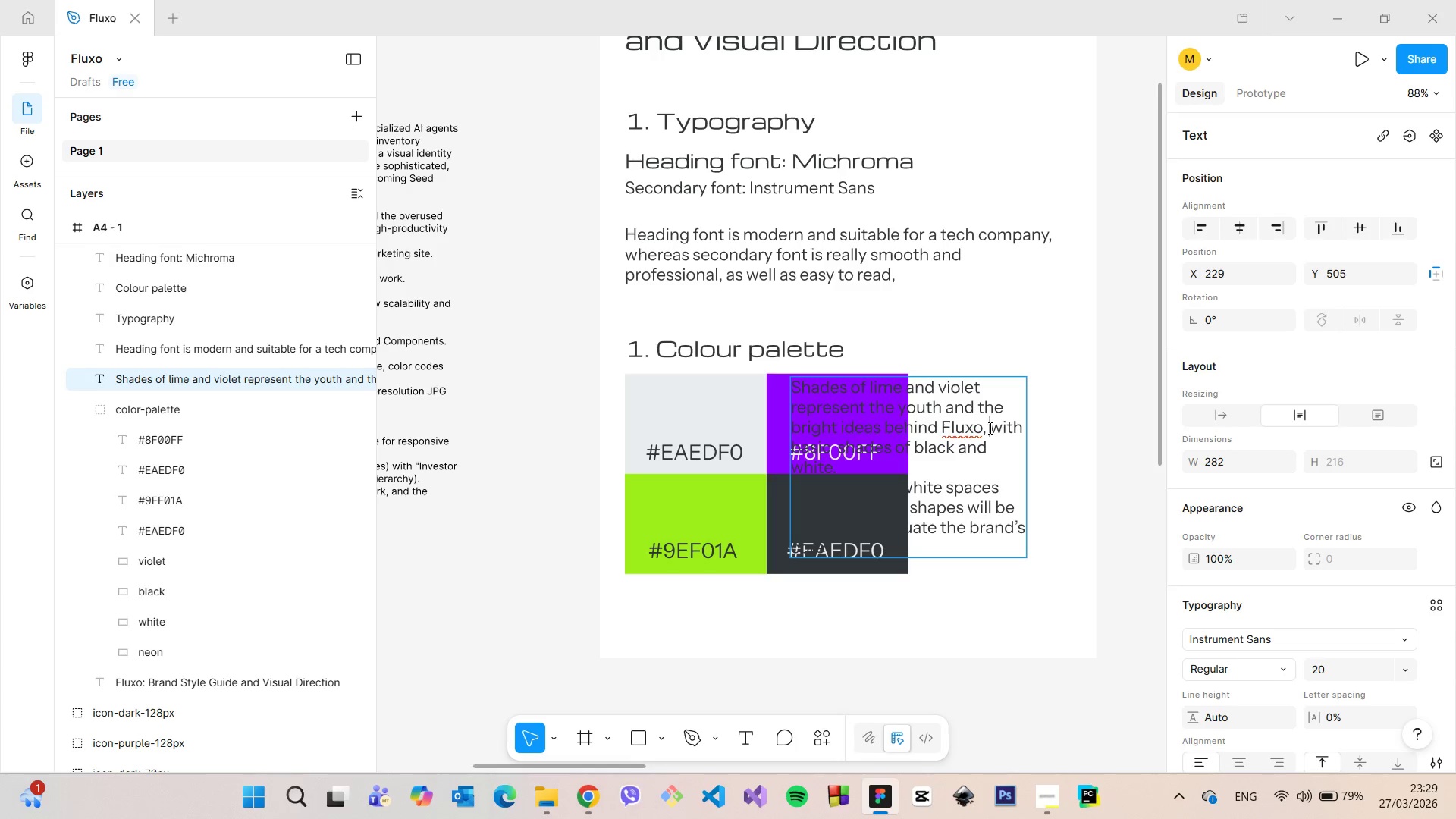 
type(combined)
 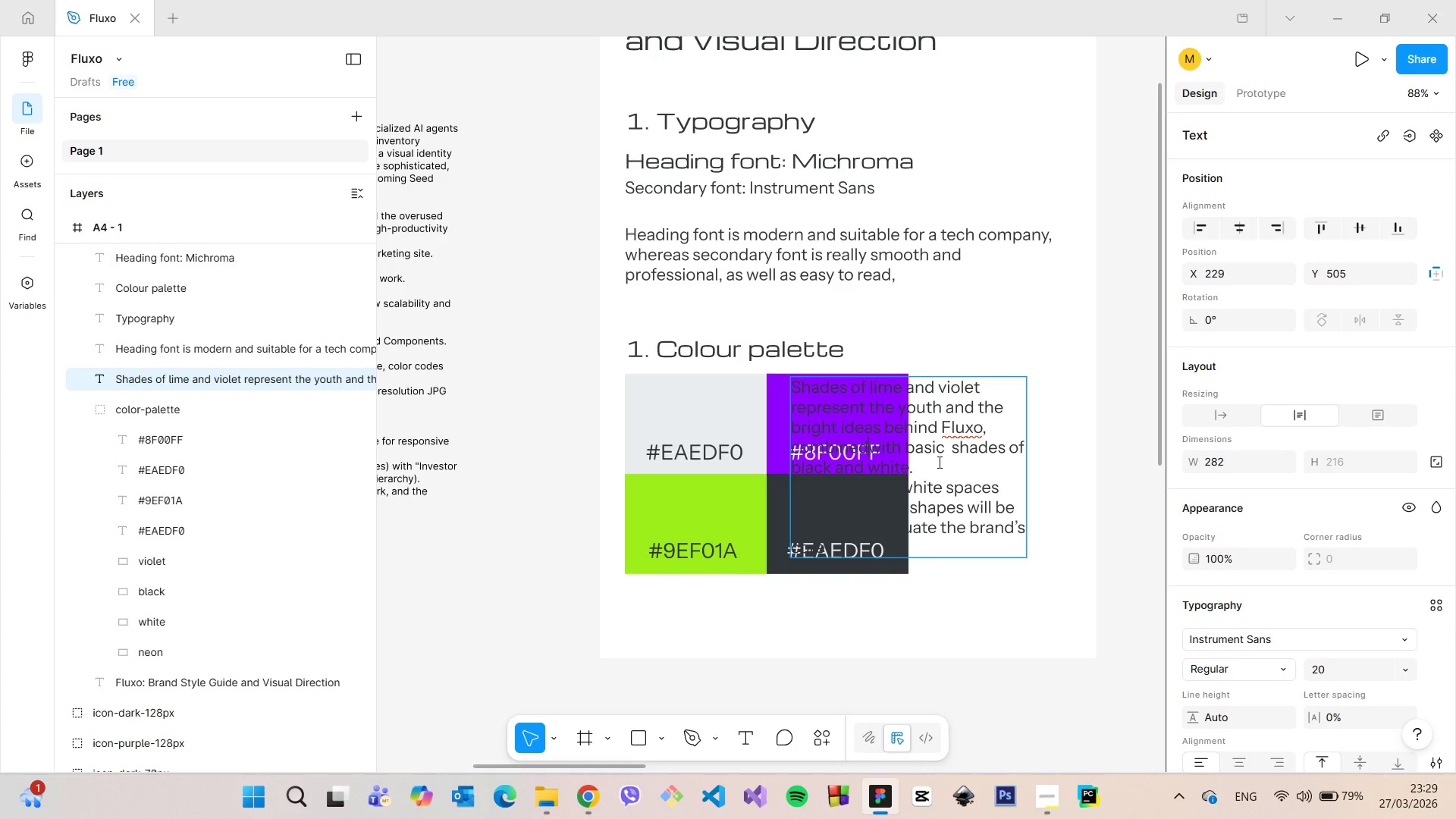 
key(Space)
 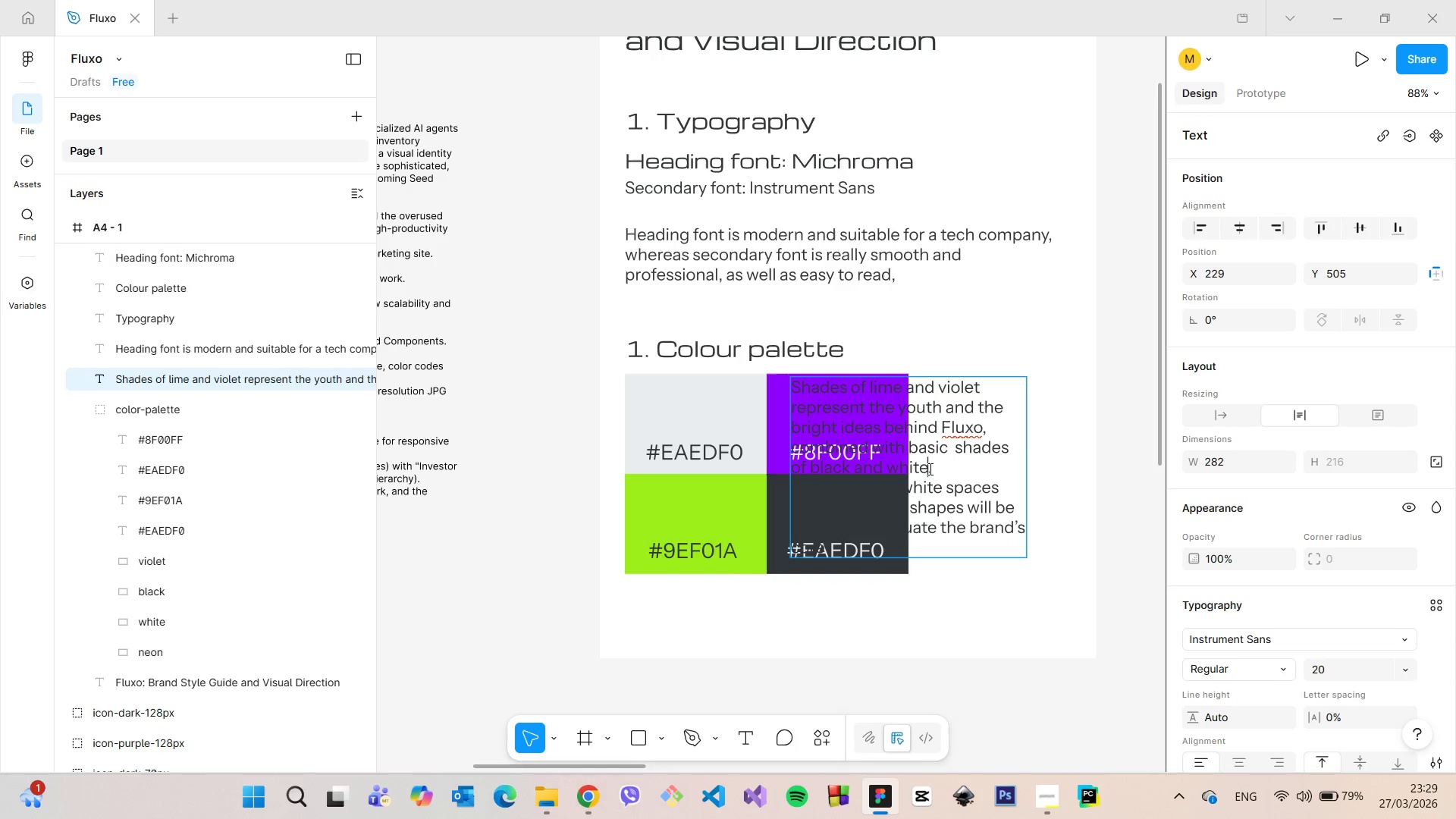 
left_click([927, 466])
 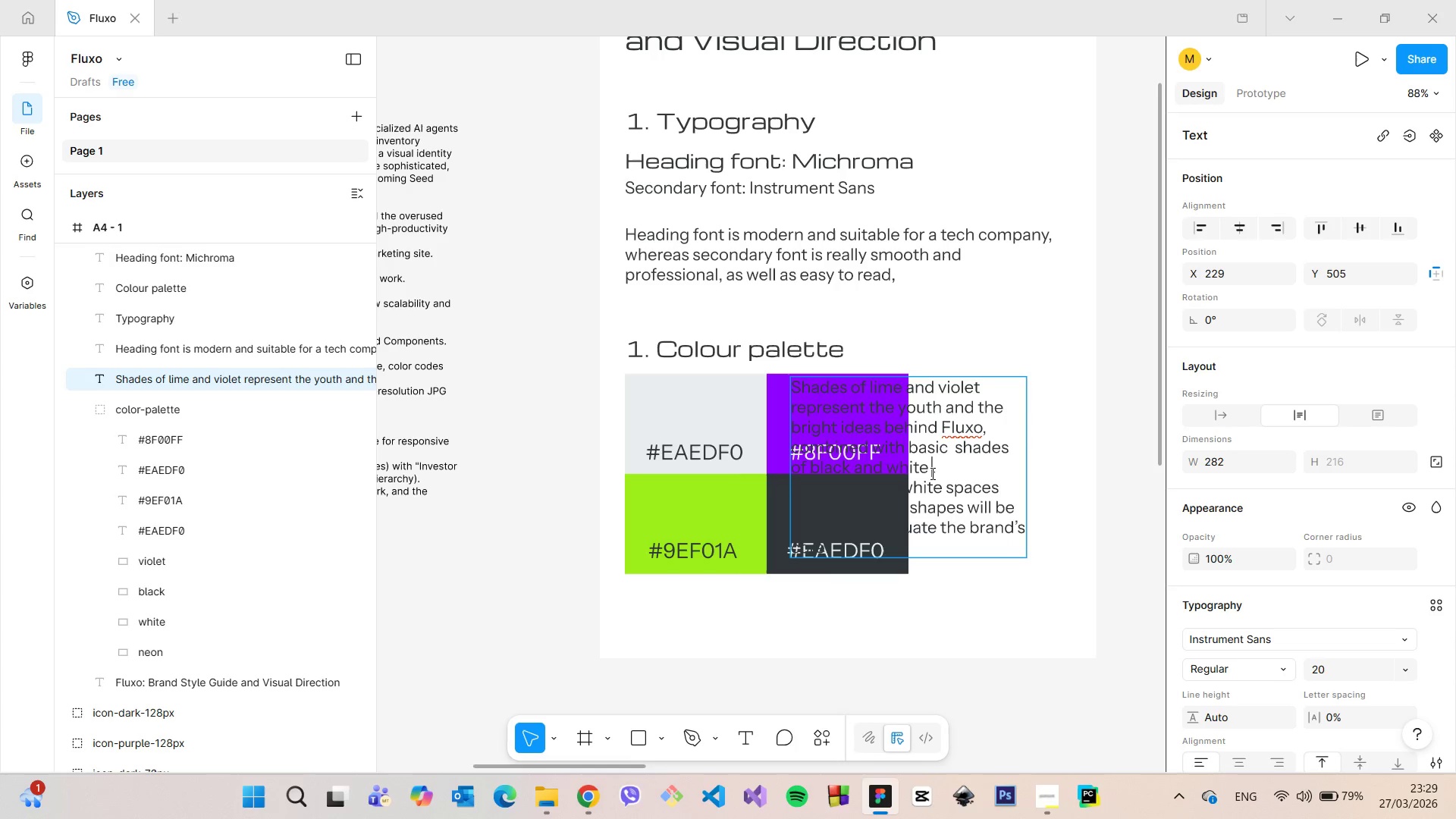 
type( to balance them out)
 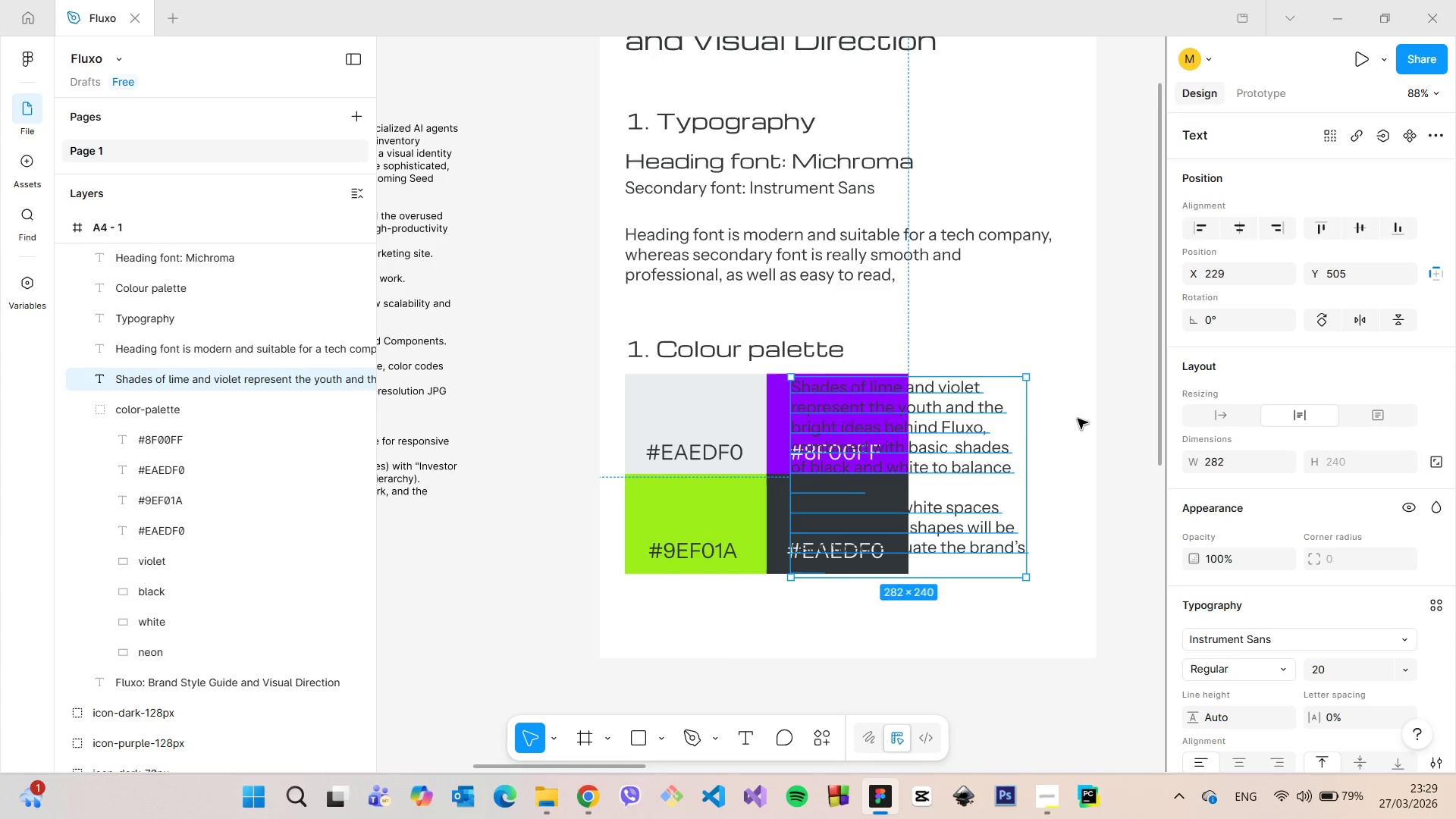 
left_click([1129, 407])
 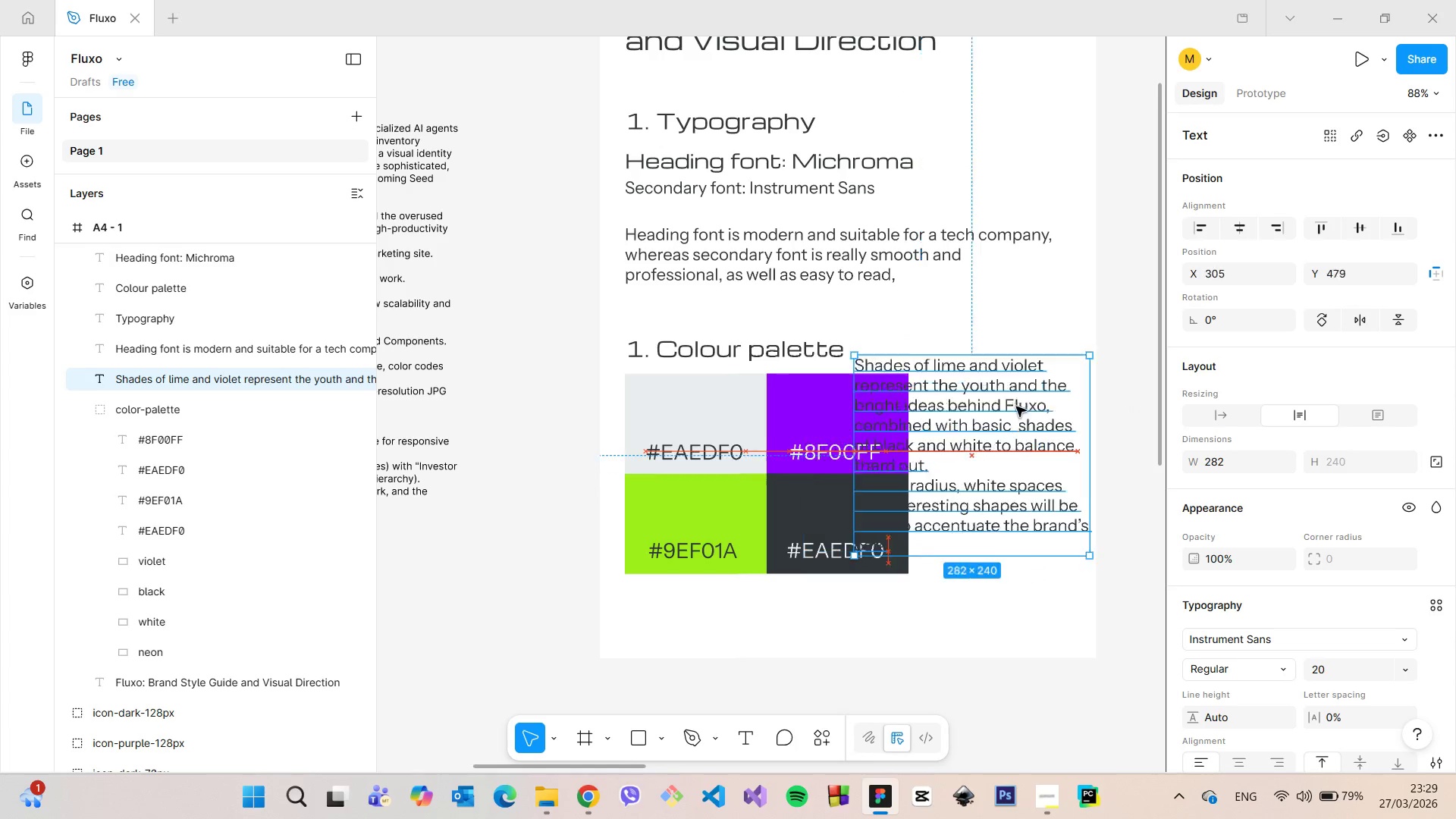 
left_click_drag(start_coordinate=[934, 437], to_coordinate=[1074, 393])
 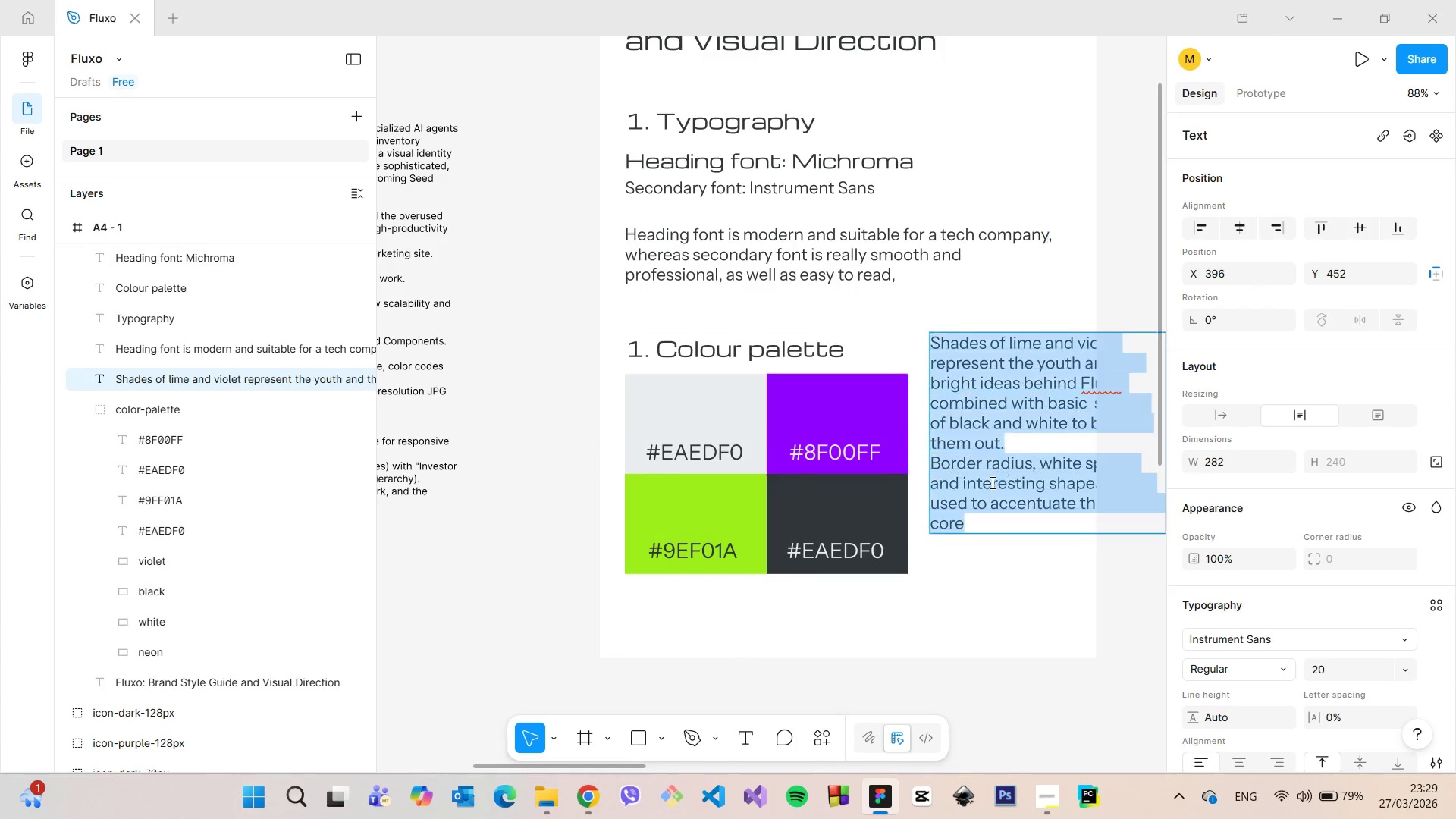 
double_click([996, 471])
 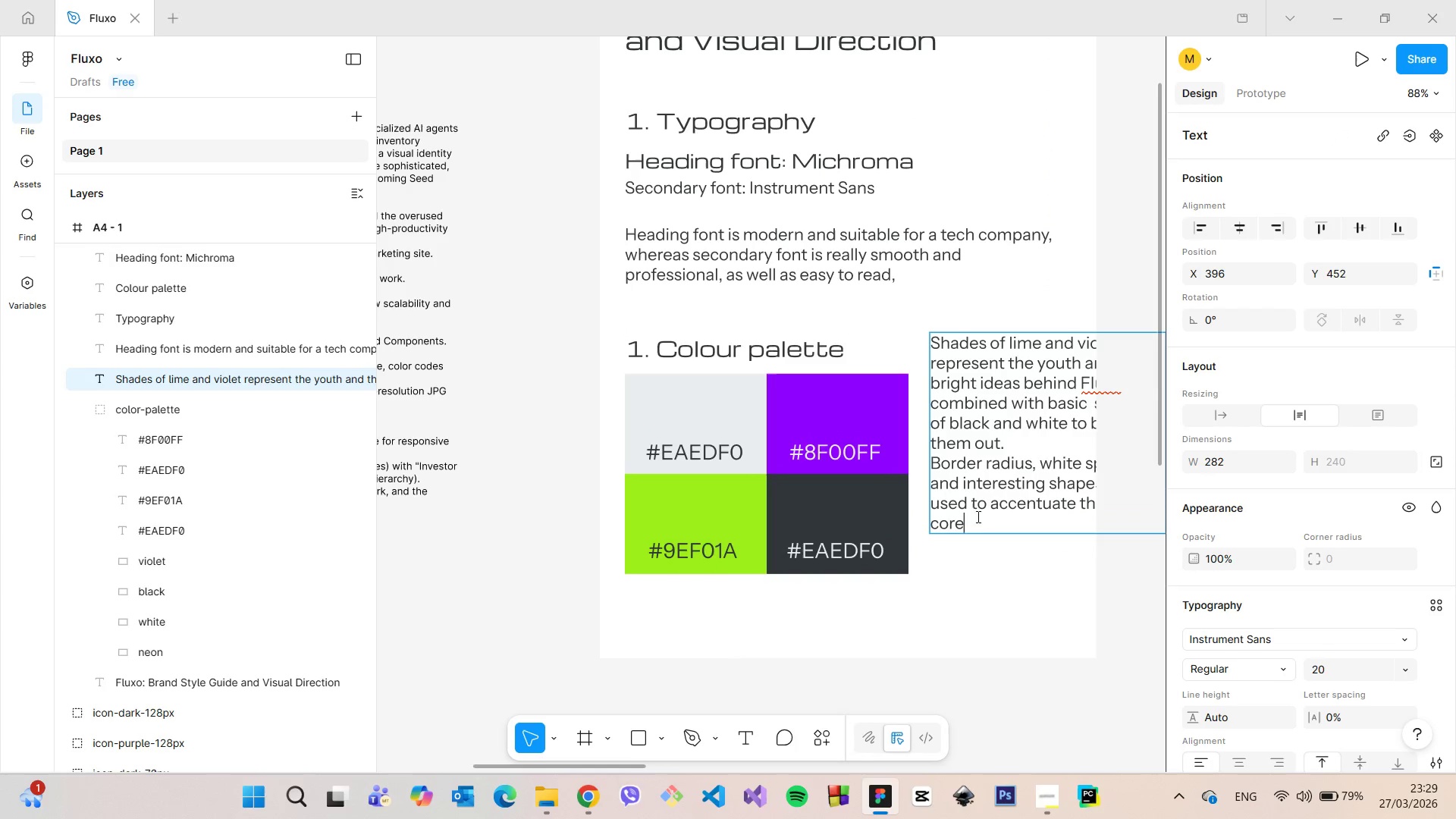 
triple_click([979, 514])
 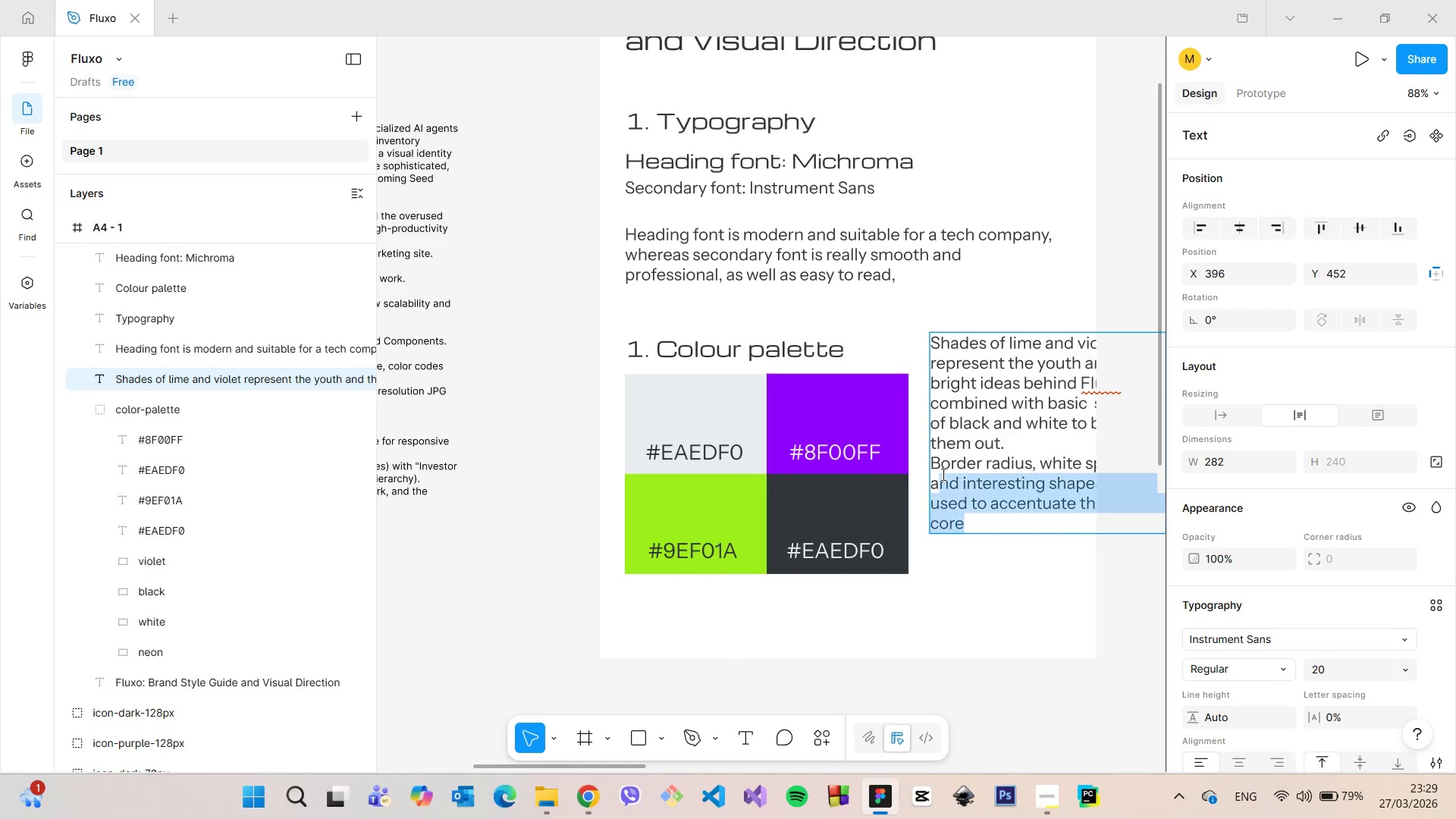 
left_click_drag(start_coordinate=[970, 524], to_coordinate=[934, 466])
 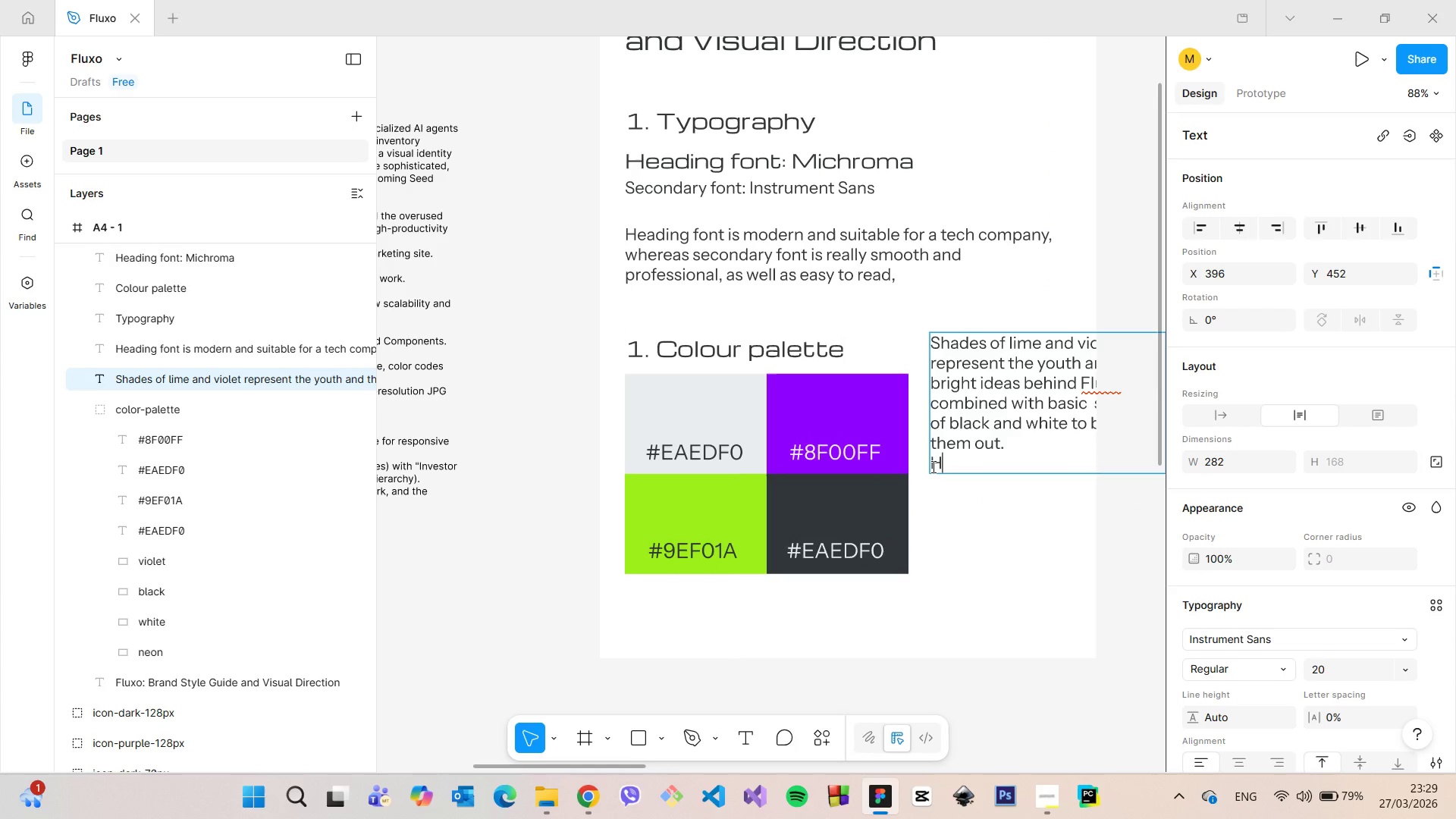 
type(Highlight will be on)
 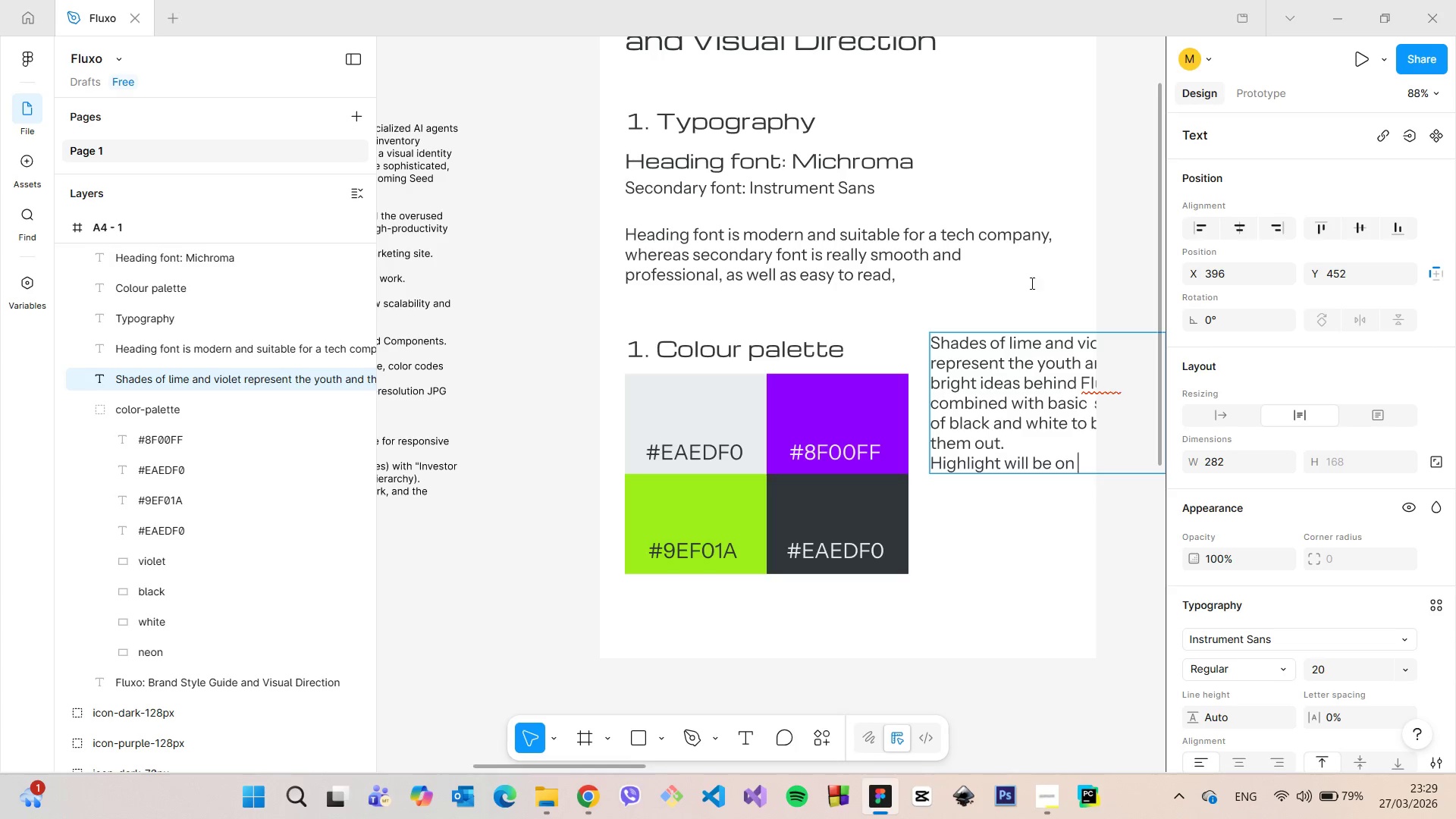 
key(Space)
 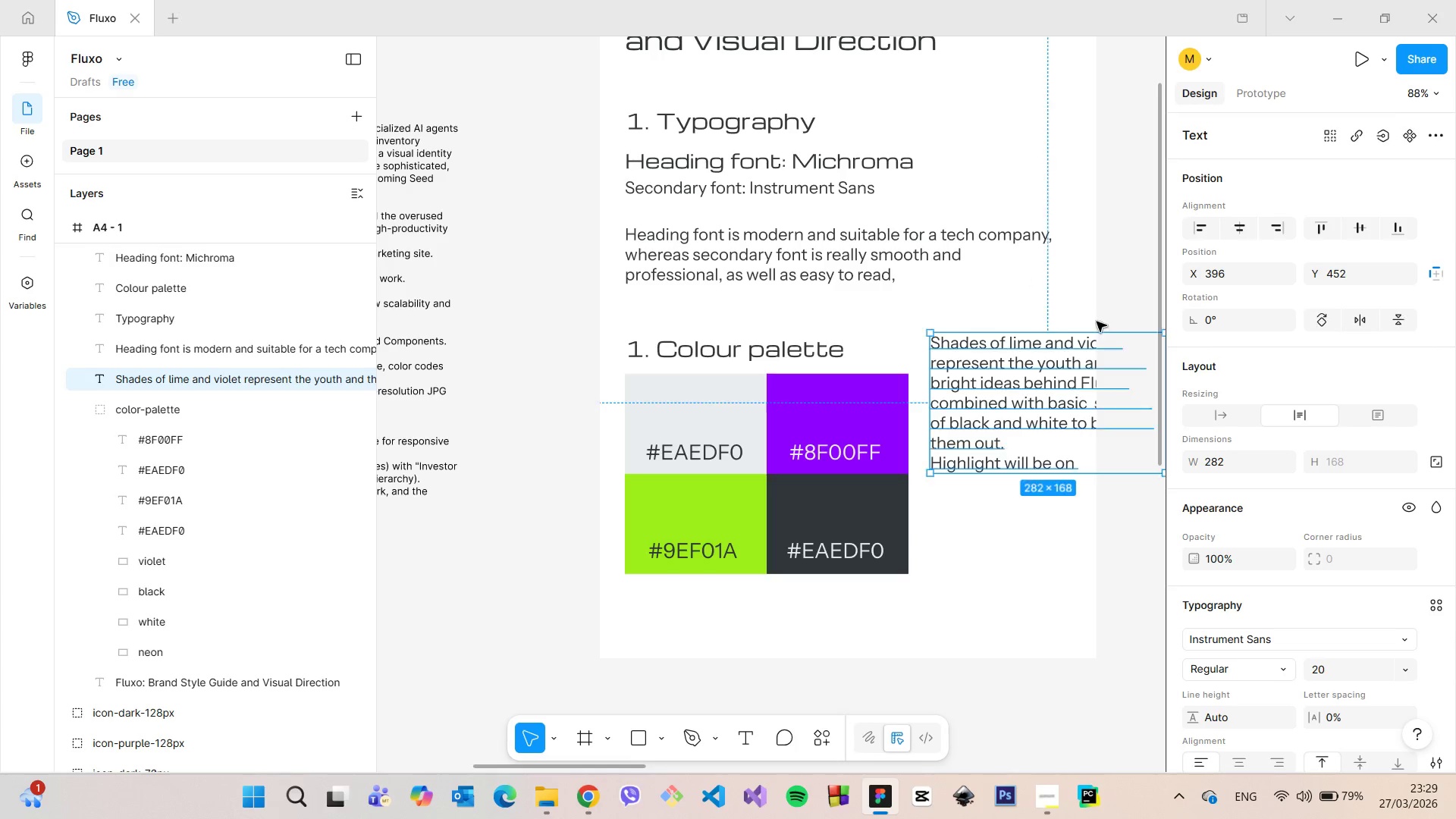 
left_click([1113, 303])
 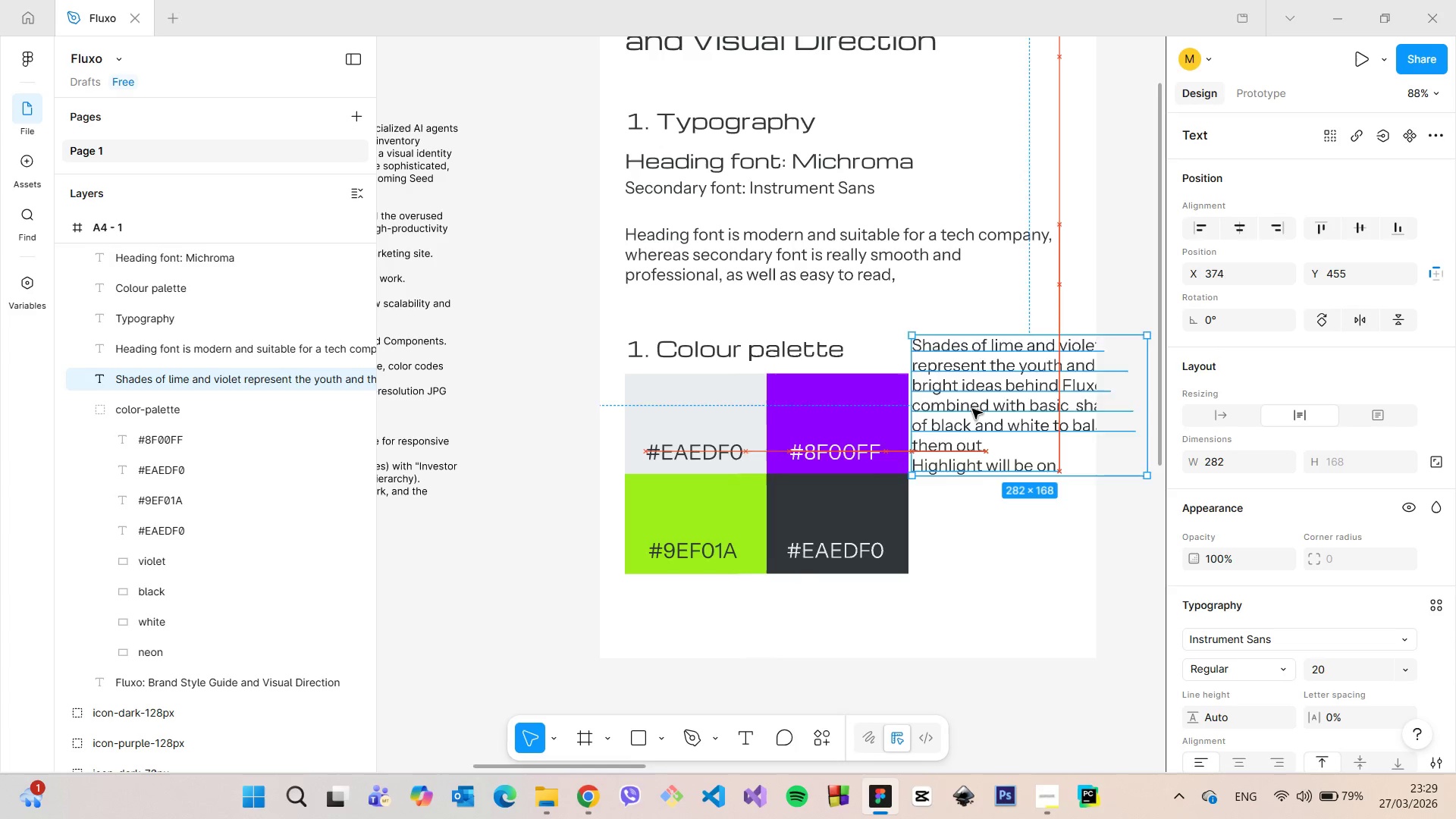 
left_click_drag(start_coordinate=[1037, 404], to_coordinate=[972, 409])
 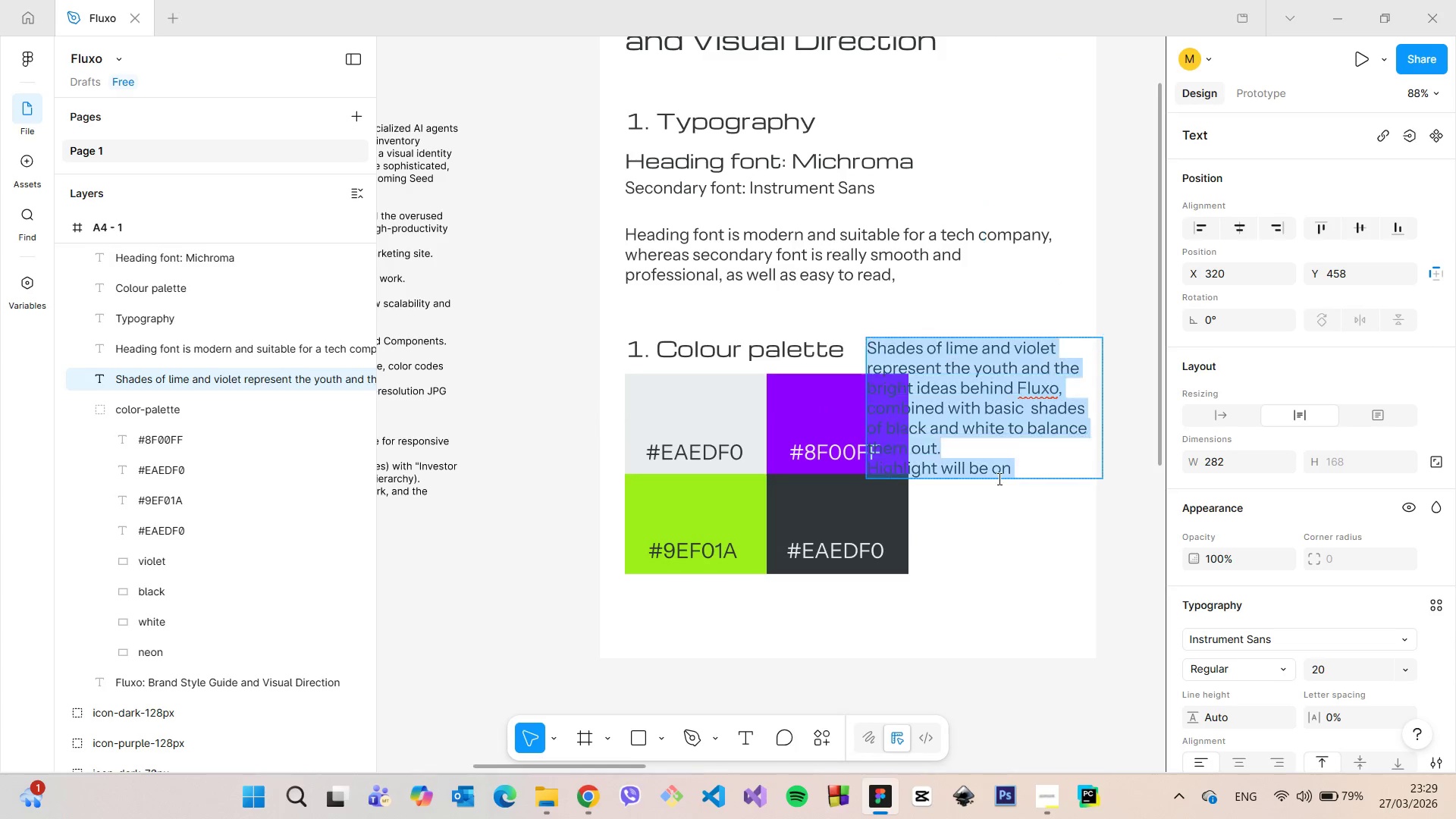 
double_click([998, 479])
 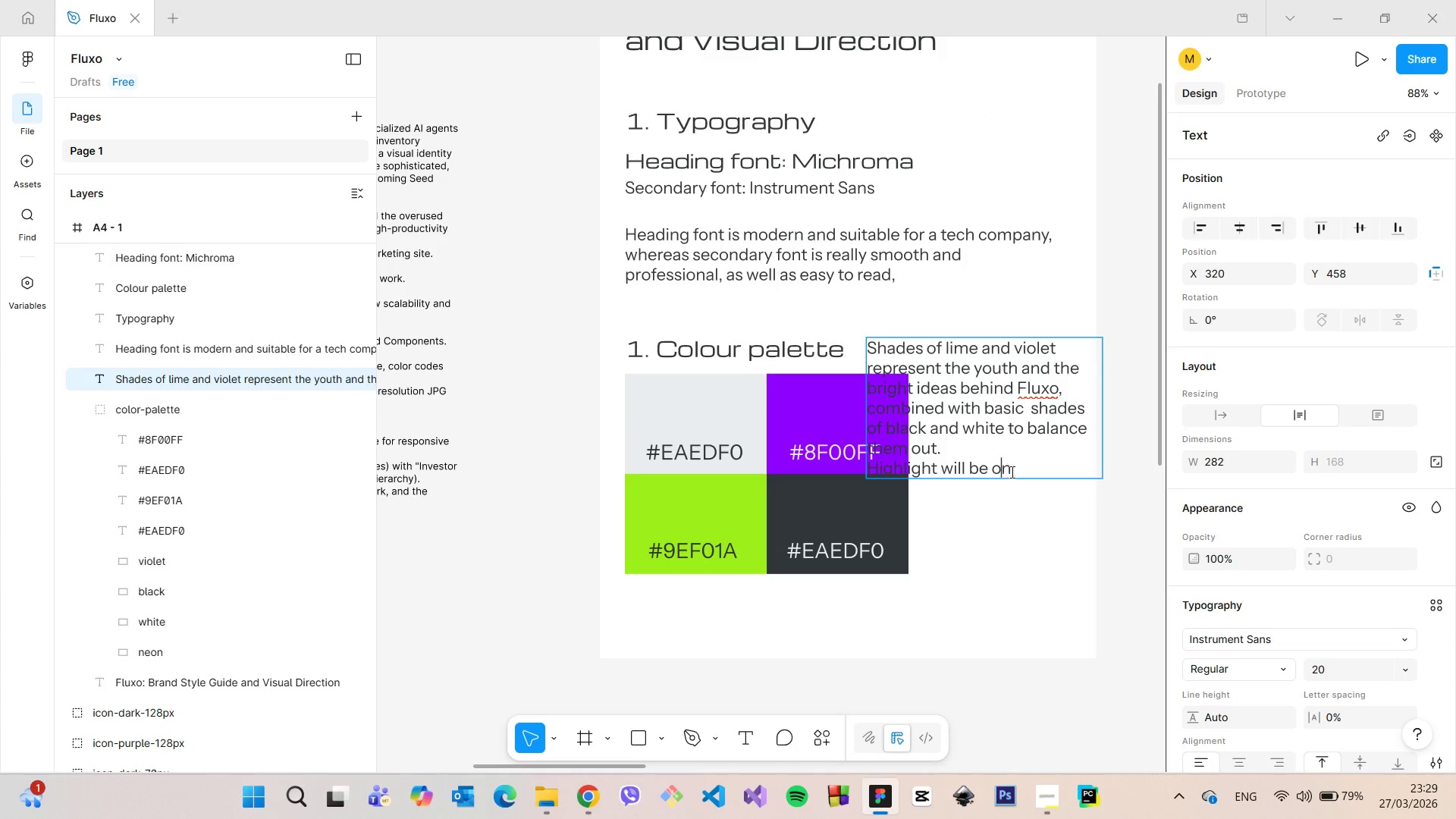 
left_click([1004, 472])
 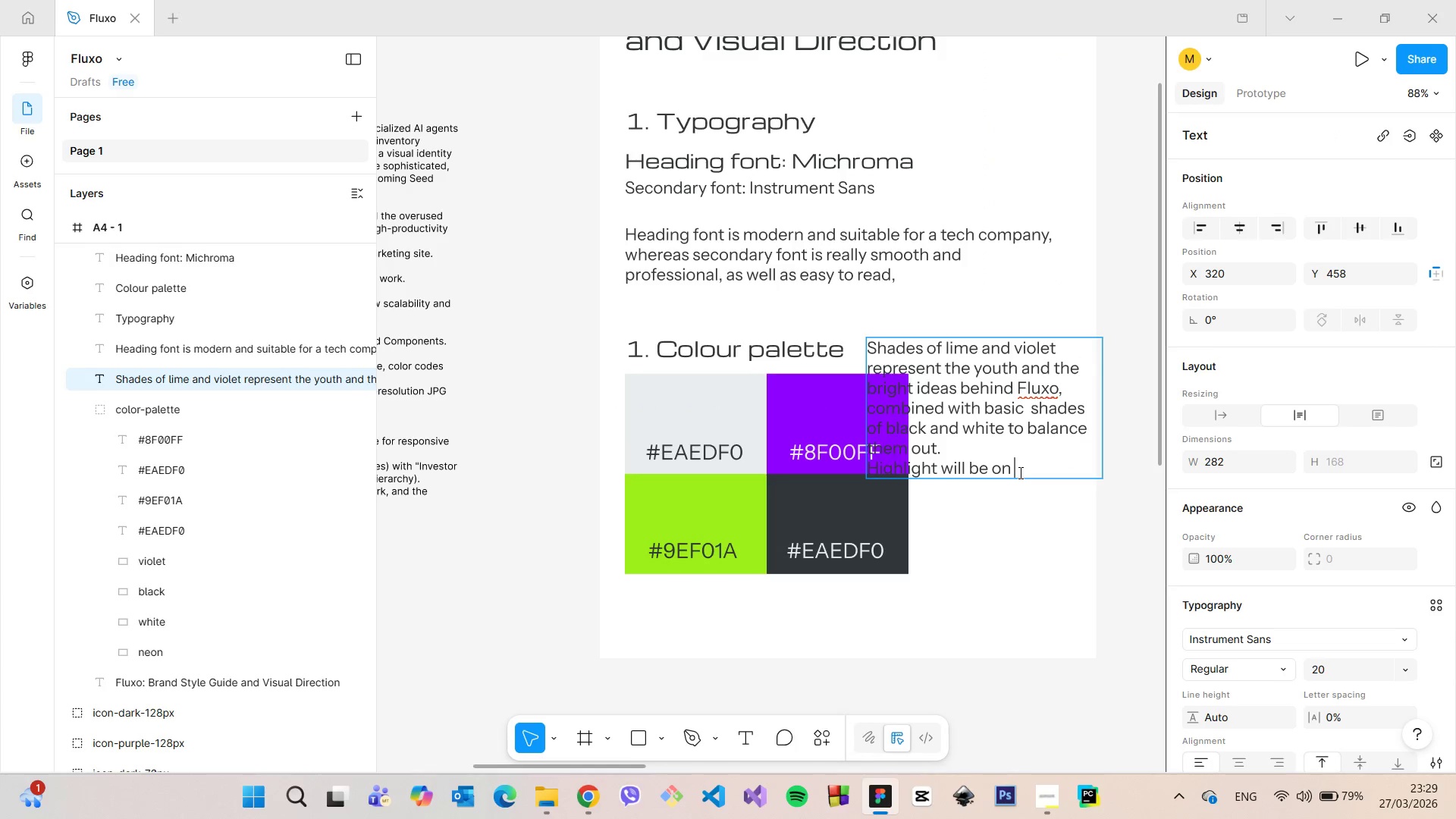 
double_click([1019, 472])
 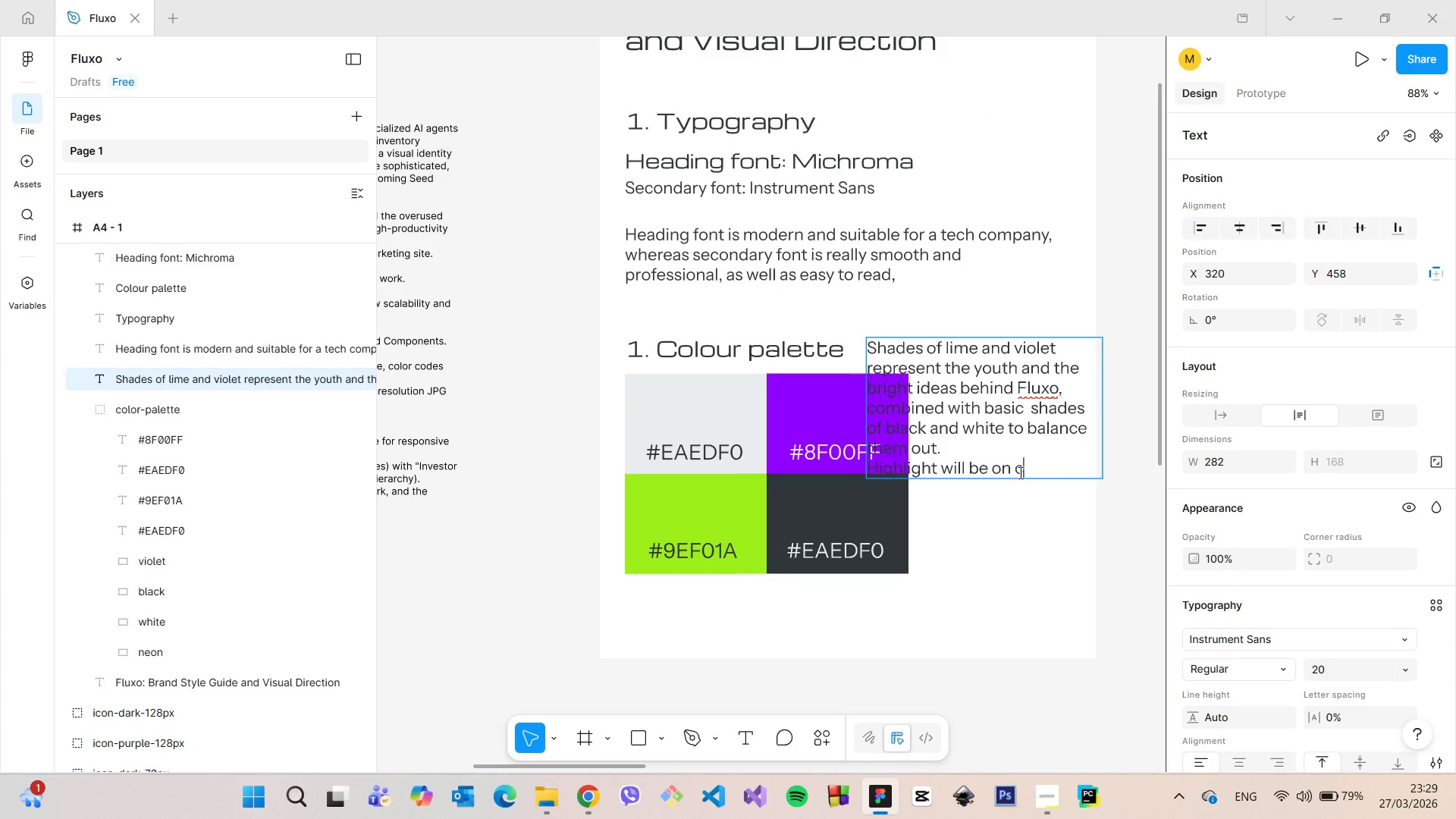 
type(combining )
 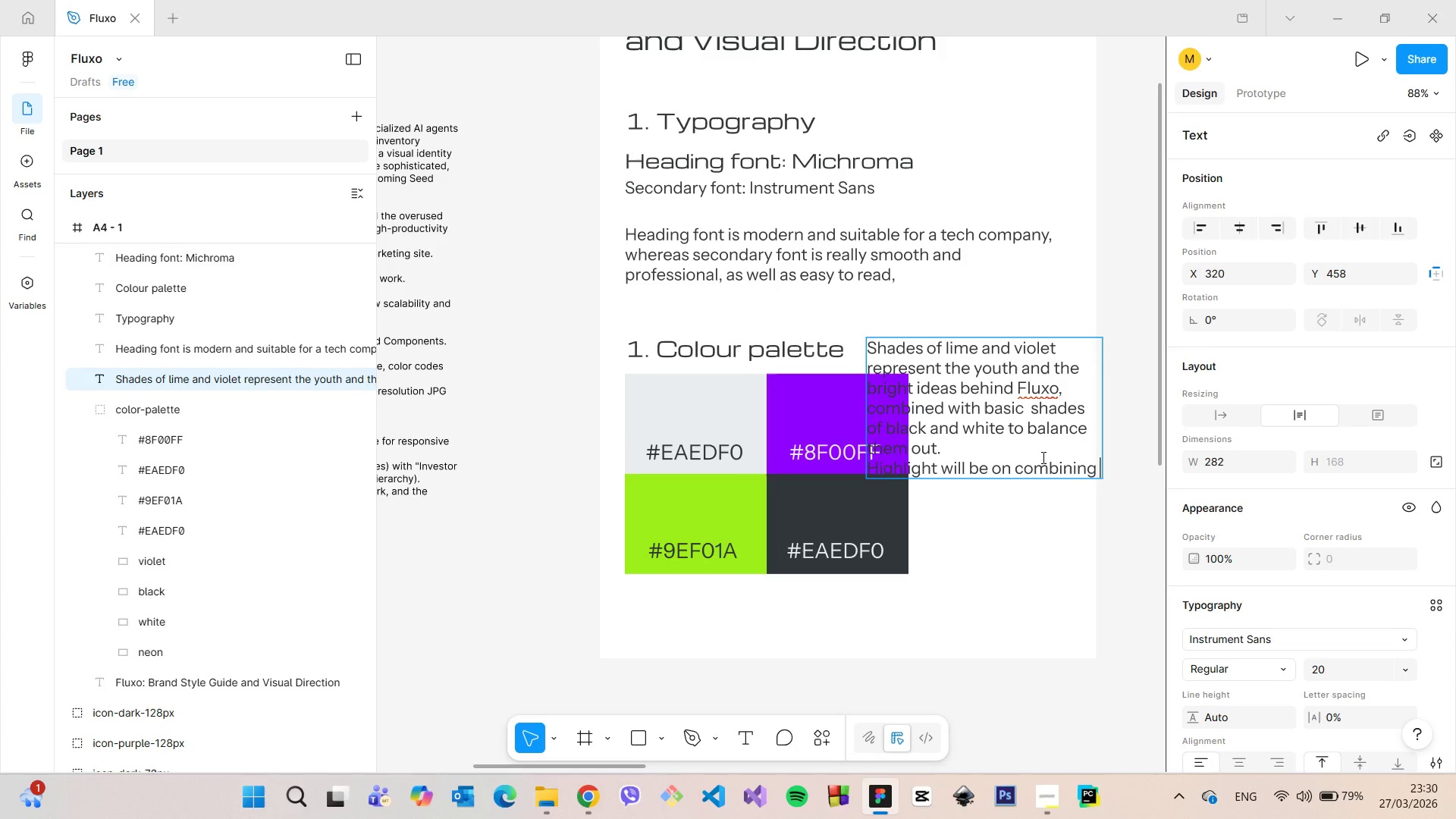 
type(white and )
 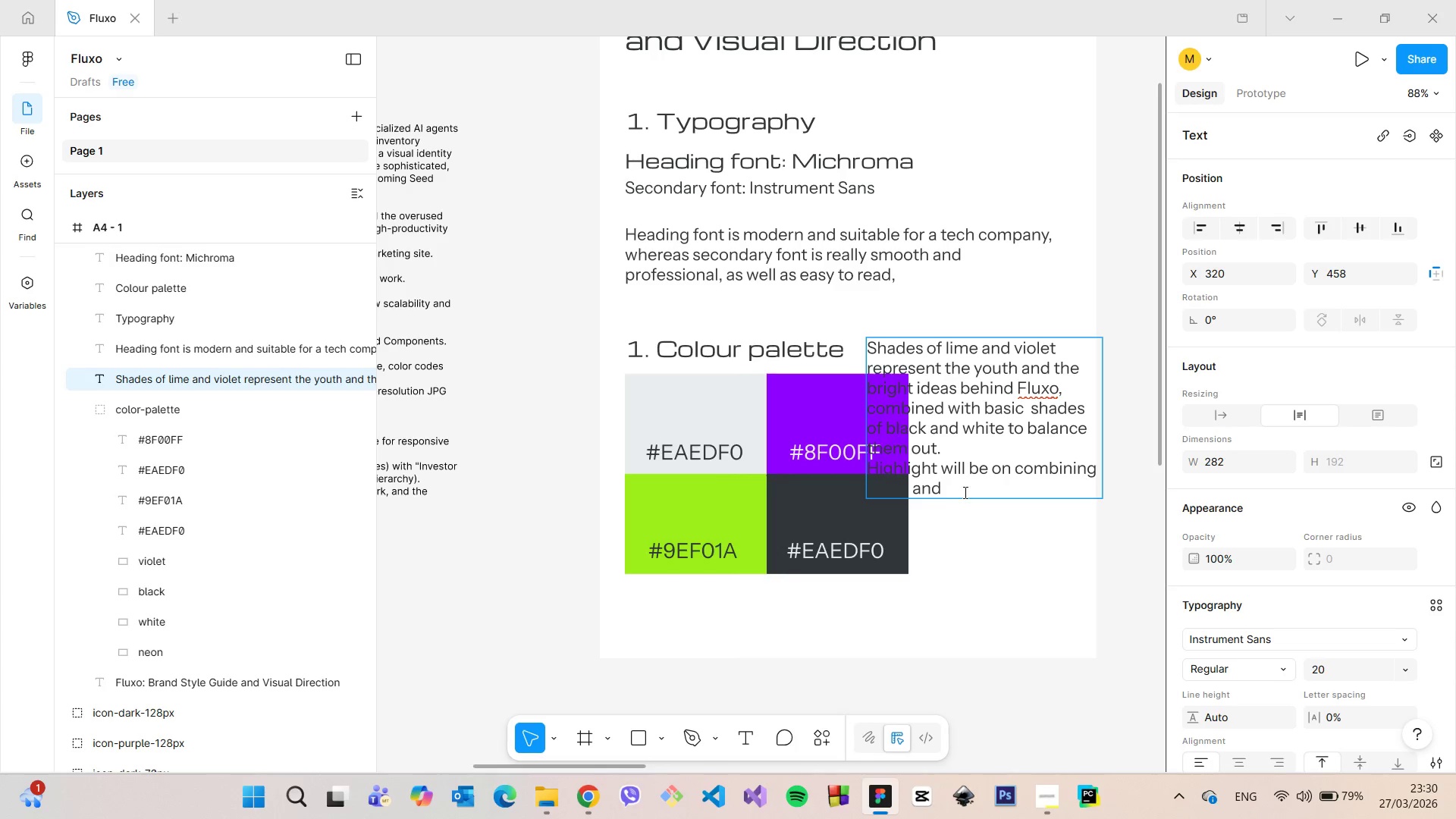 
left_click_drag(start_coordinate=[952, 491], to_coordinate=[915, 491])
 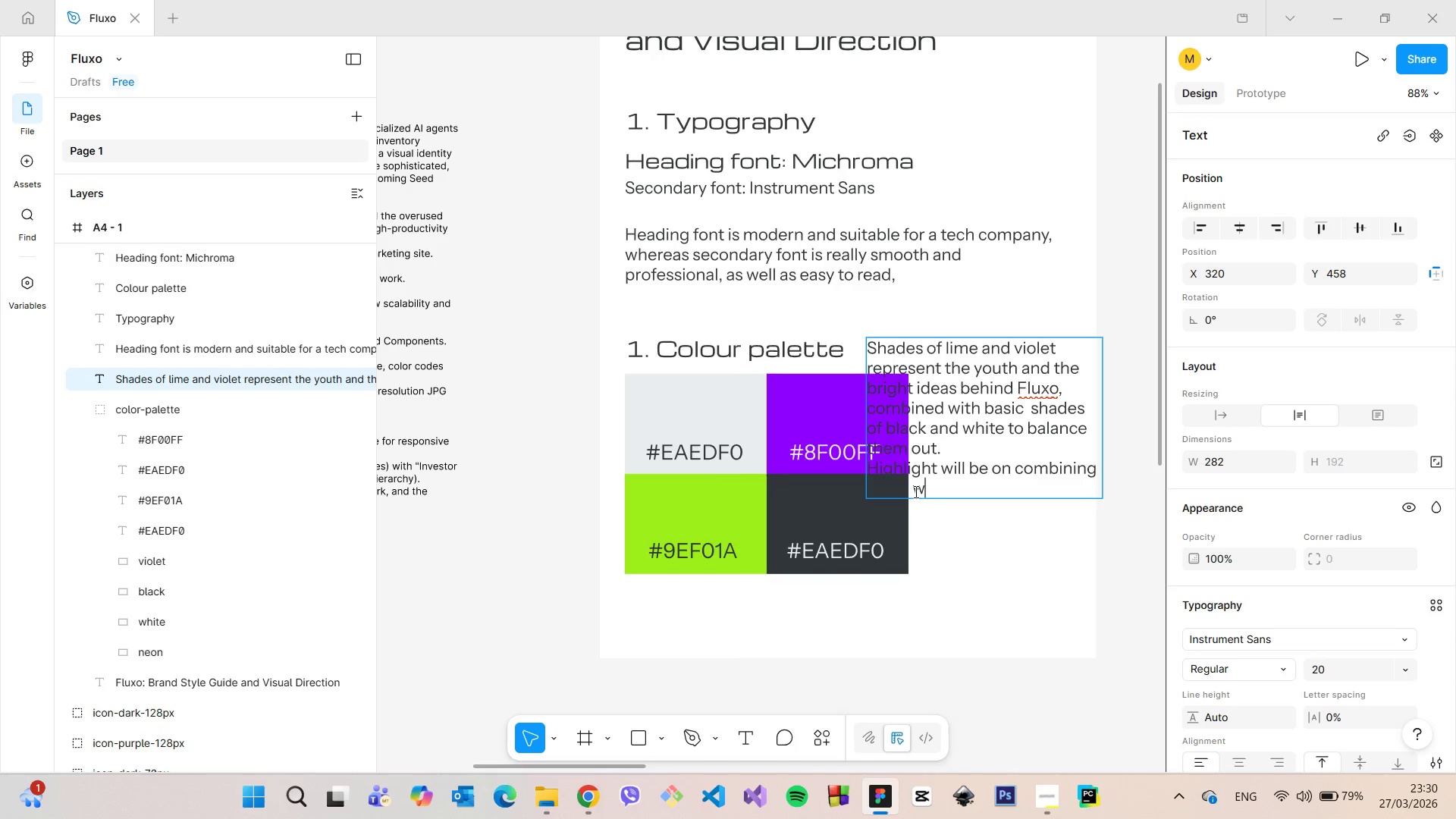 
type(with lime and black with violet.)
 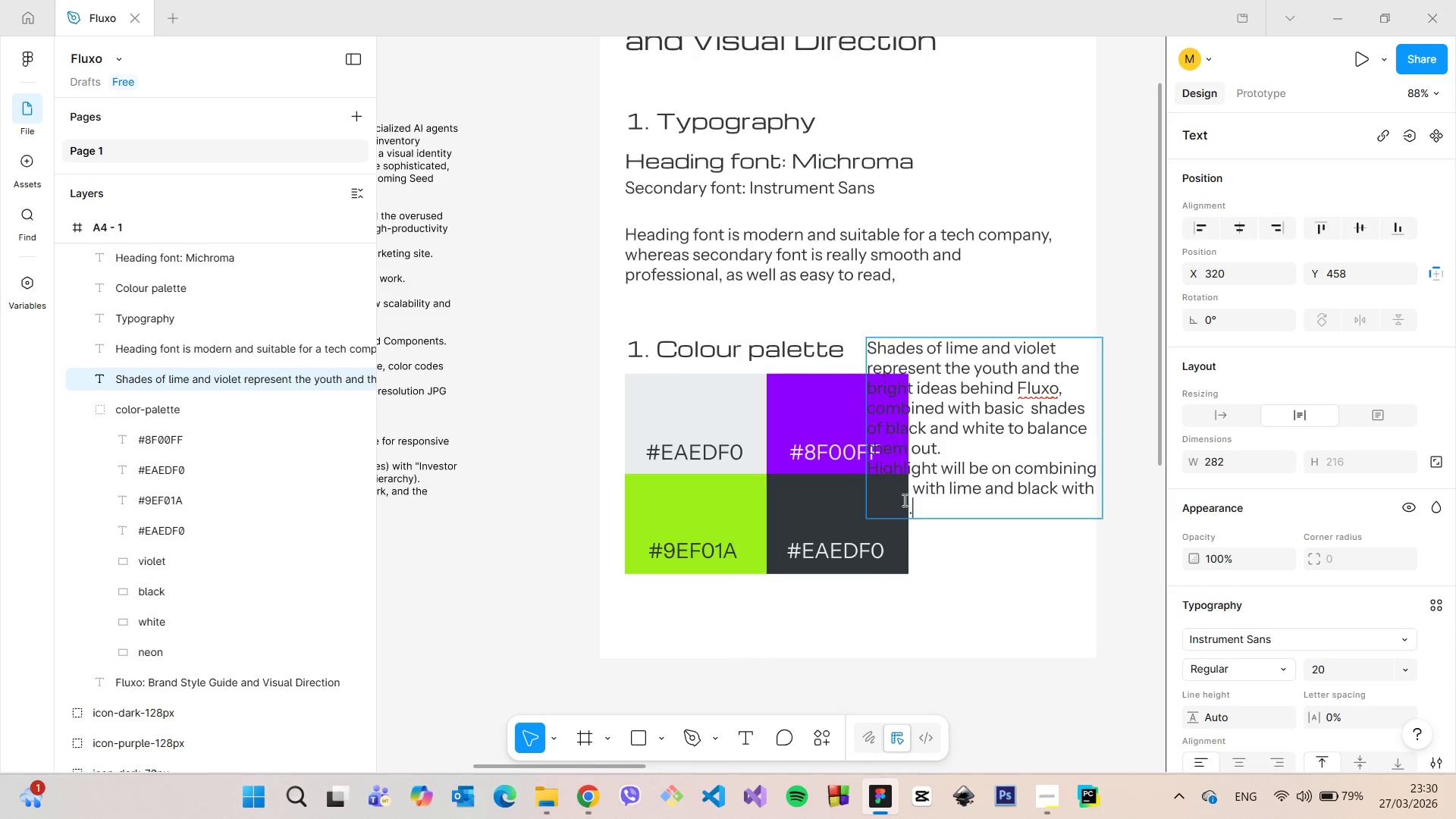 
scroll: coordinate [903, 500], scroll_direction: down, amount: 4.0
 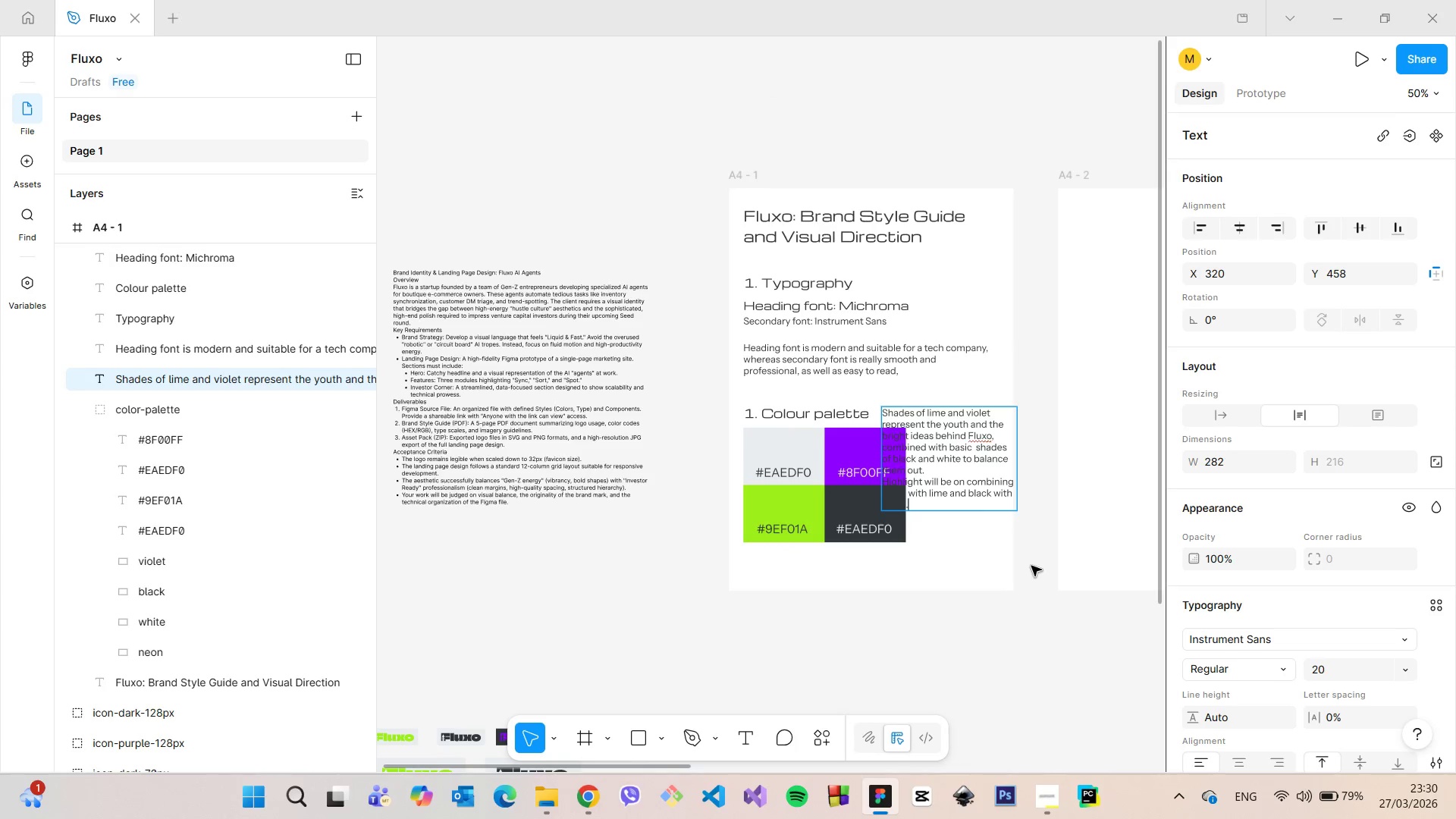 
left_click([1031, 566])
 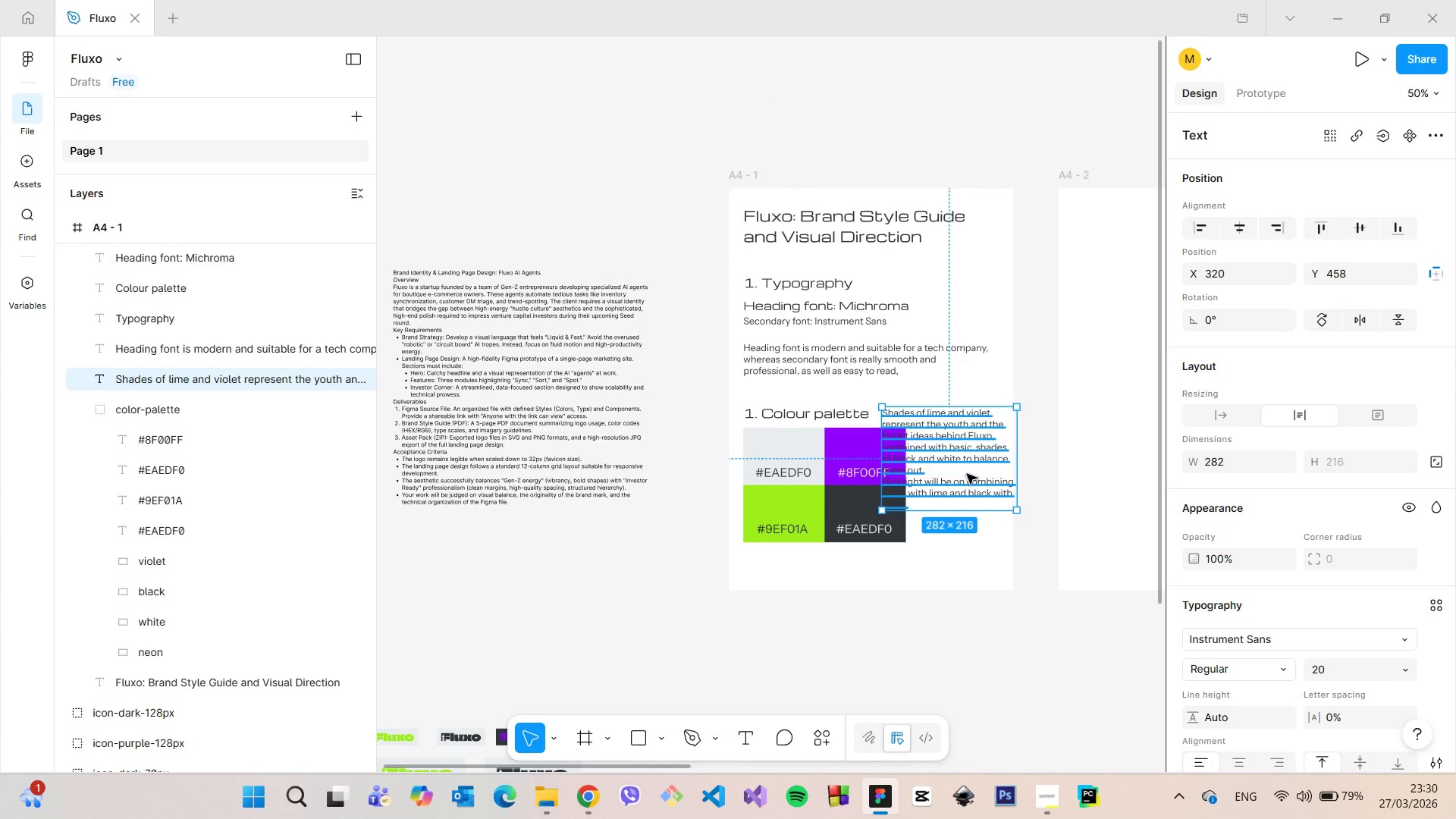 
left_click_drag(start_coordinate=[973, 451], to_coordinate=[835, 597])
 